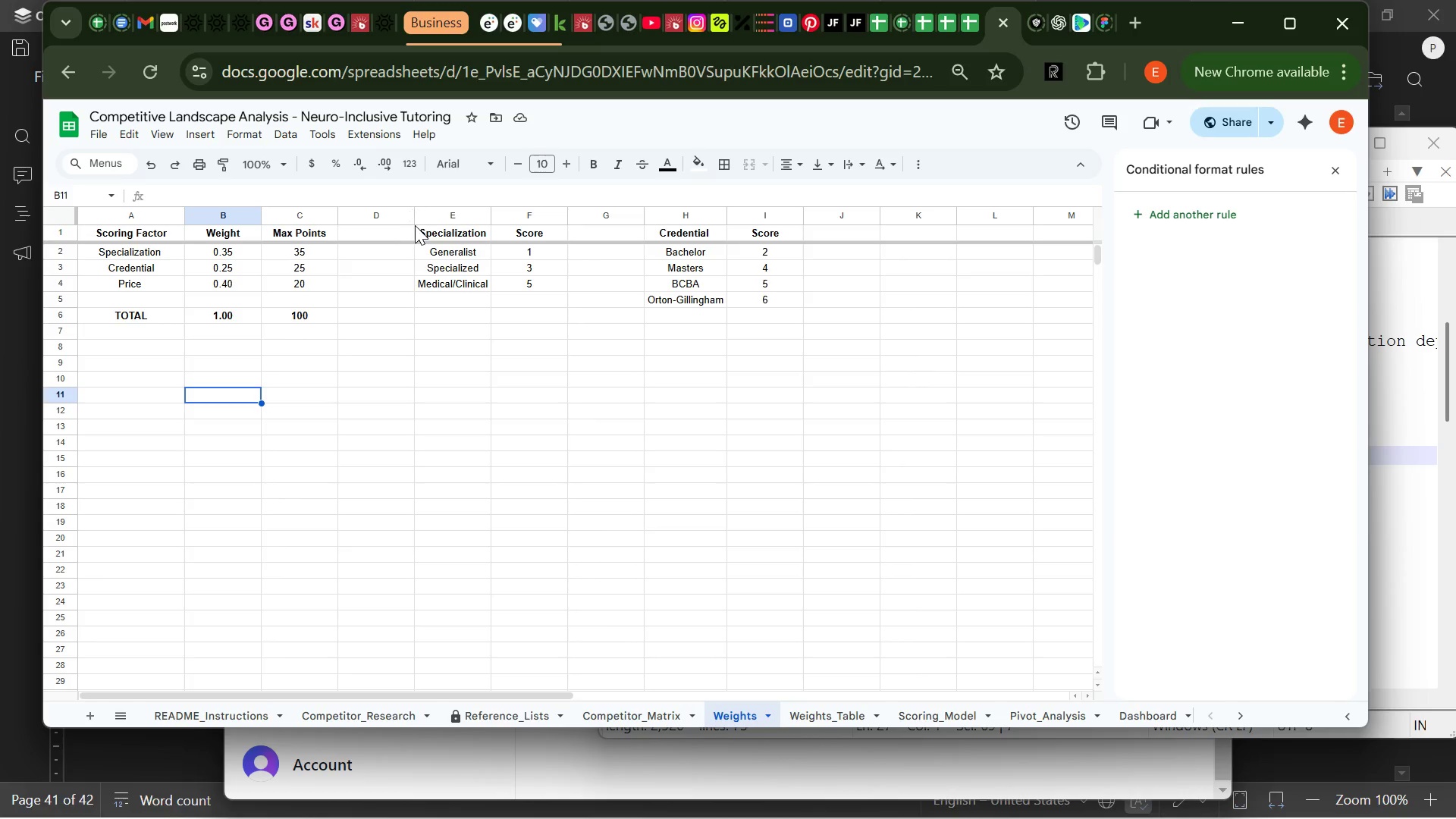 
wait(18.33)
 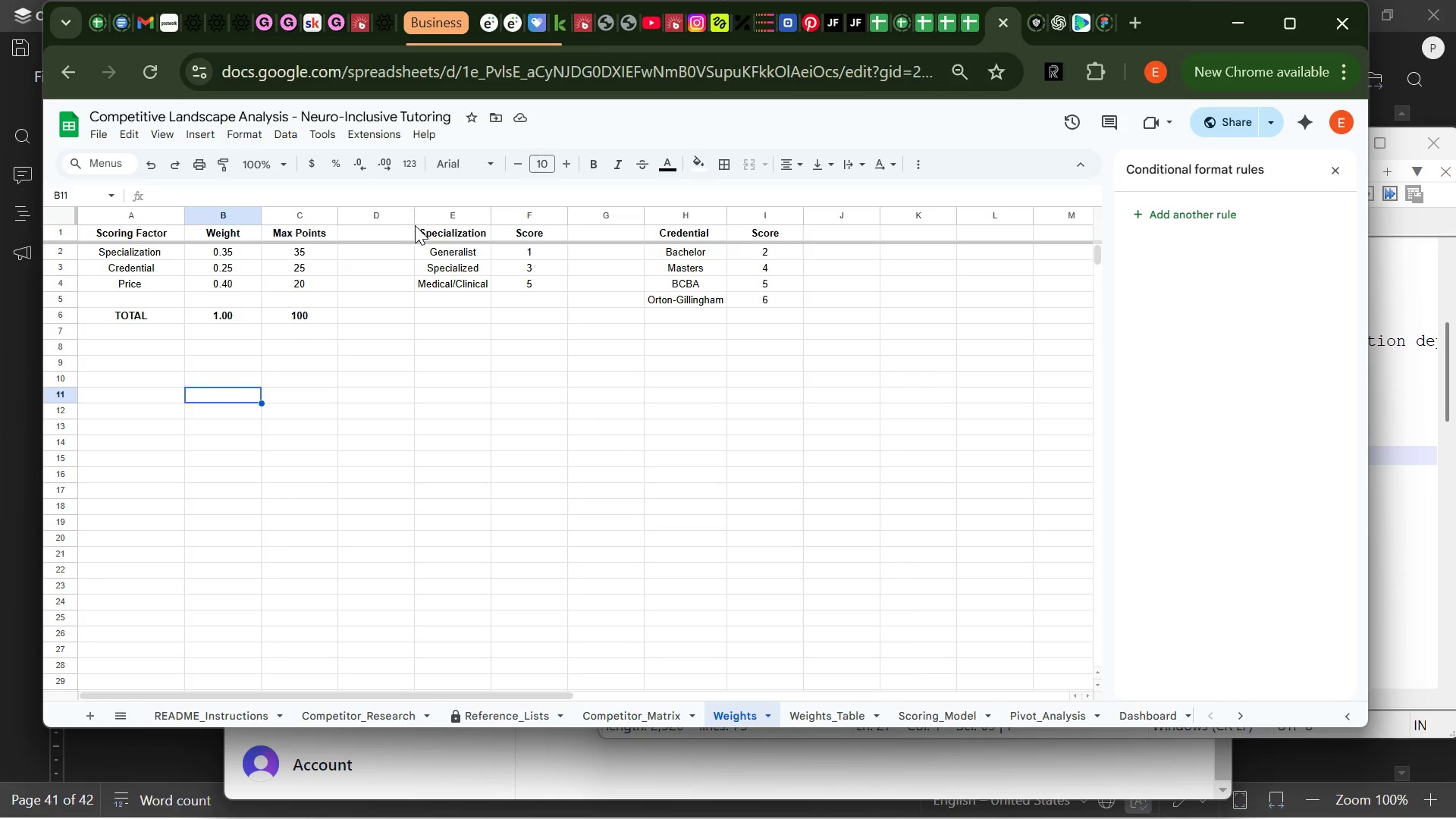 
left_click([315, 238])
 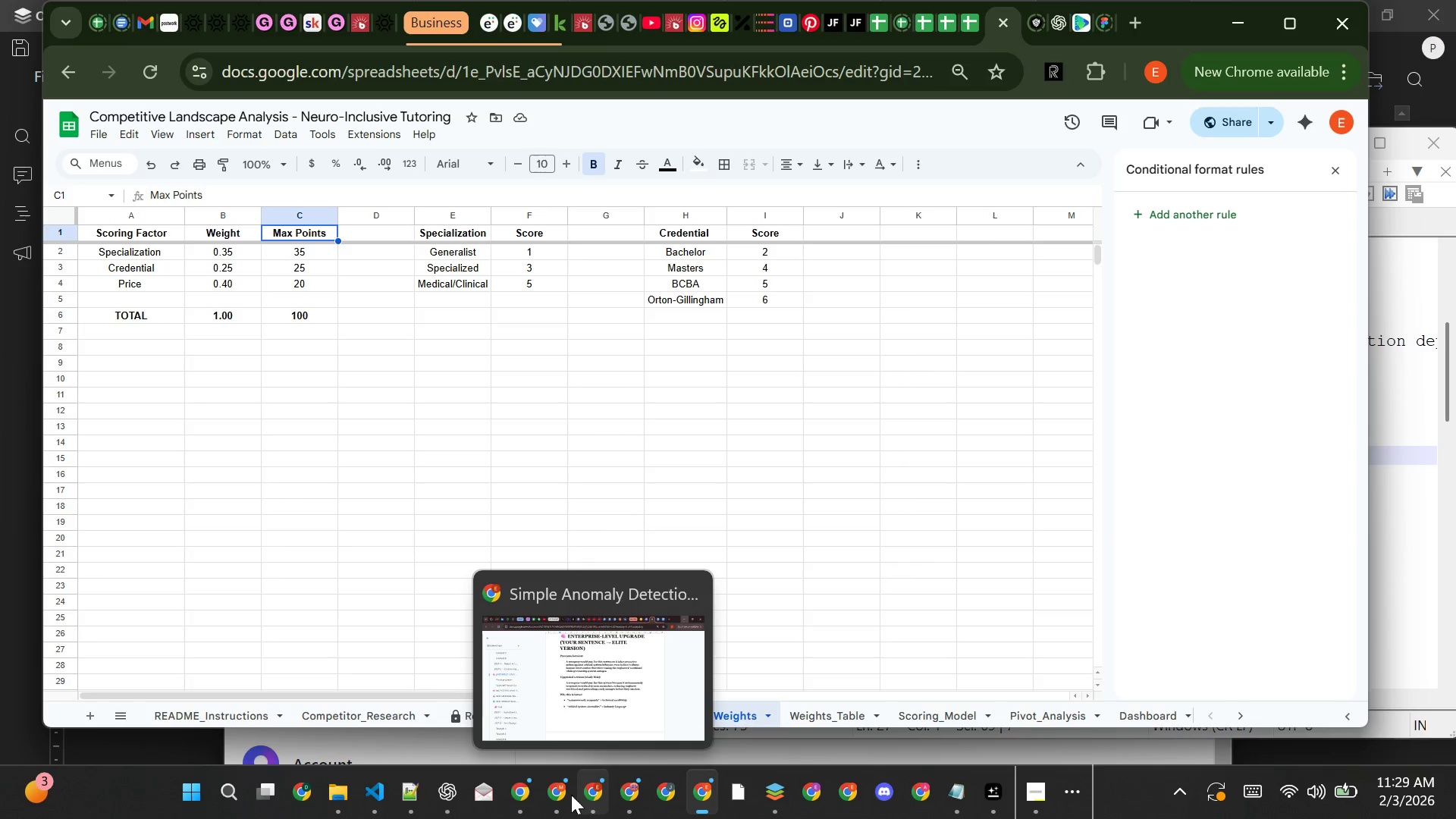 
wait(5.33)
 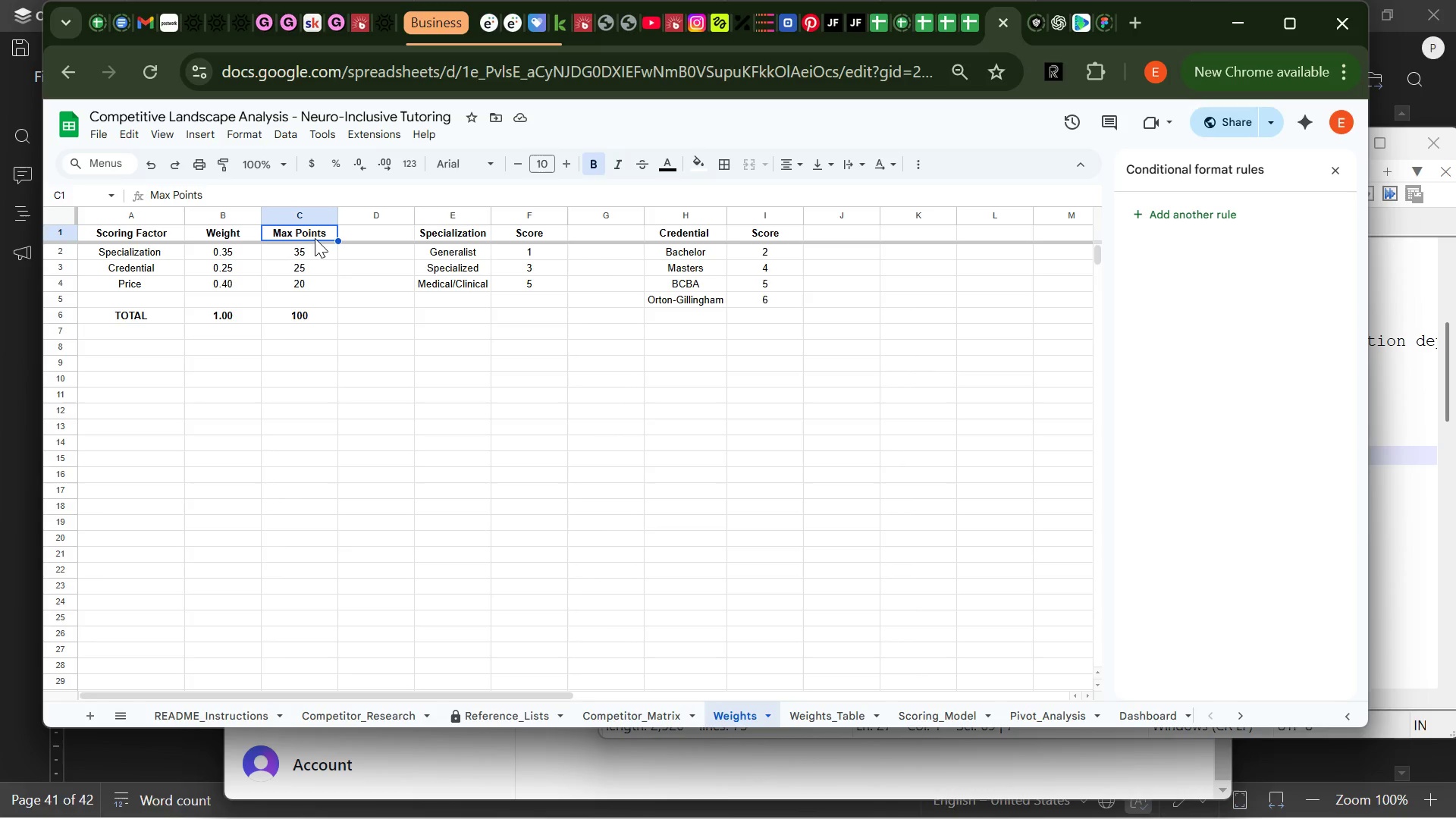 
left_click([566, 714])
 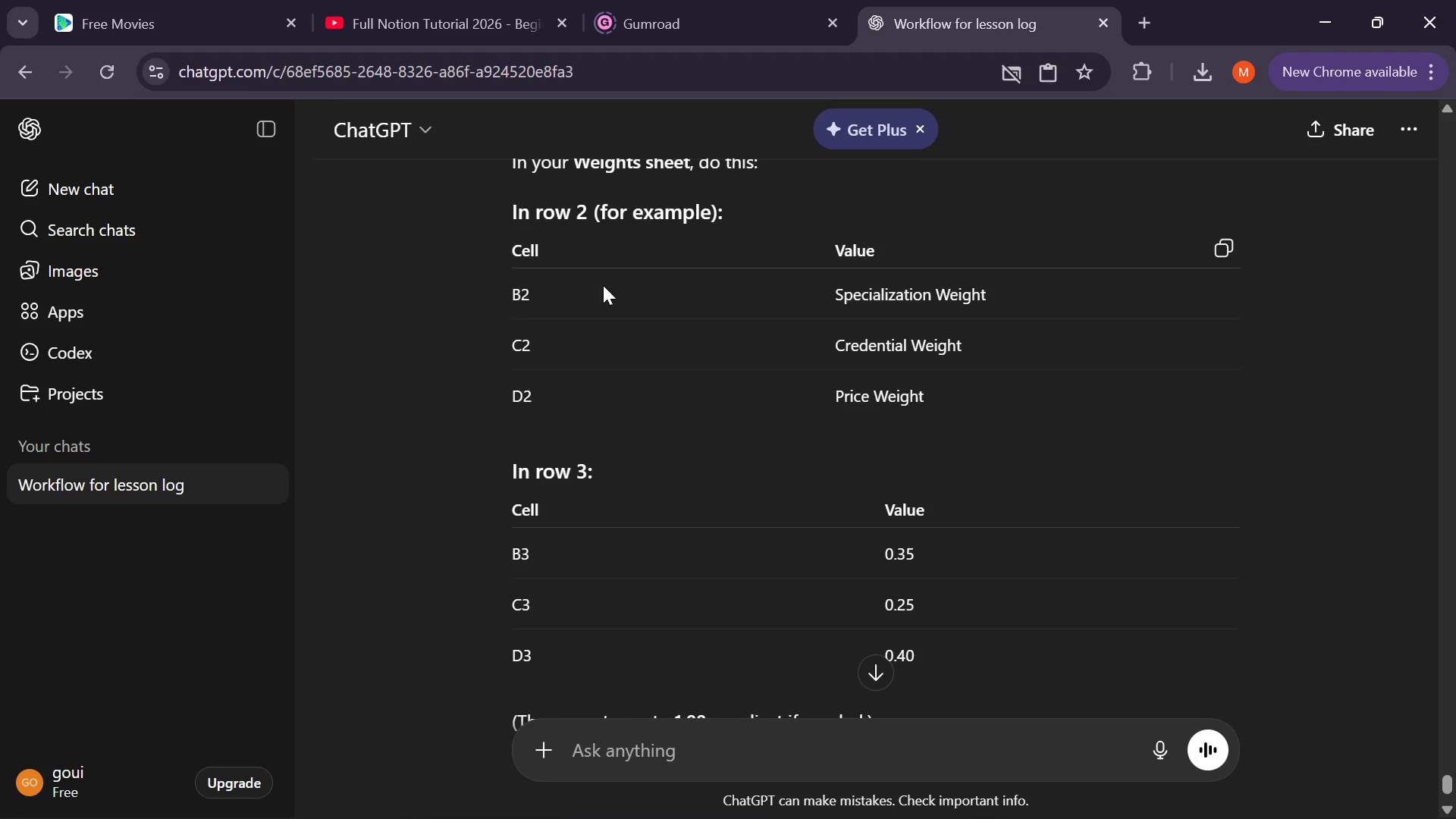 
wait(75.36)
 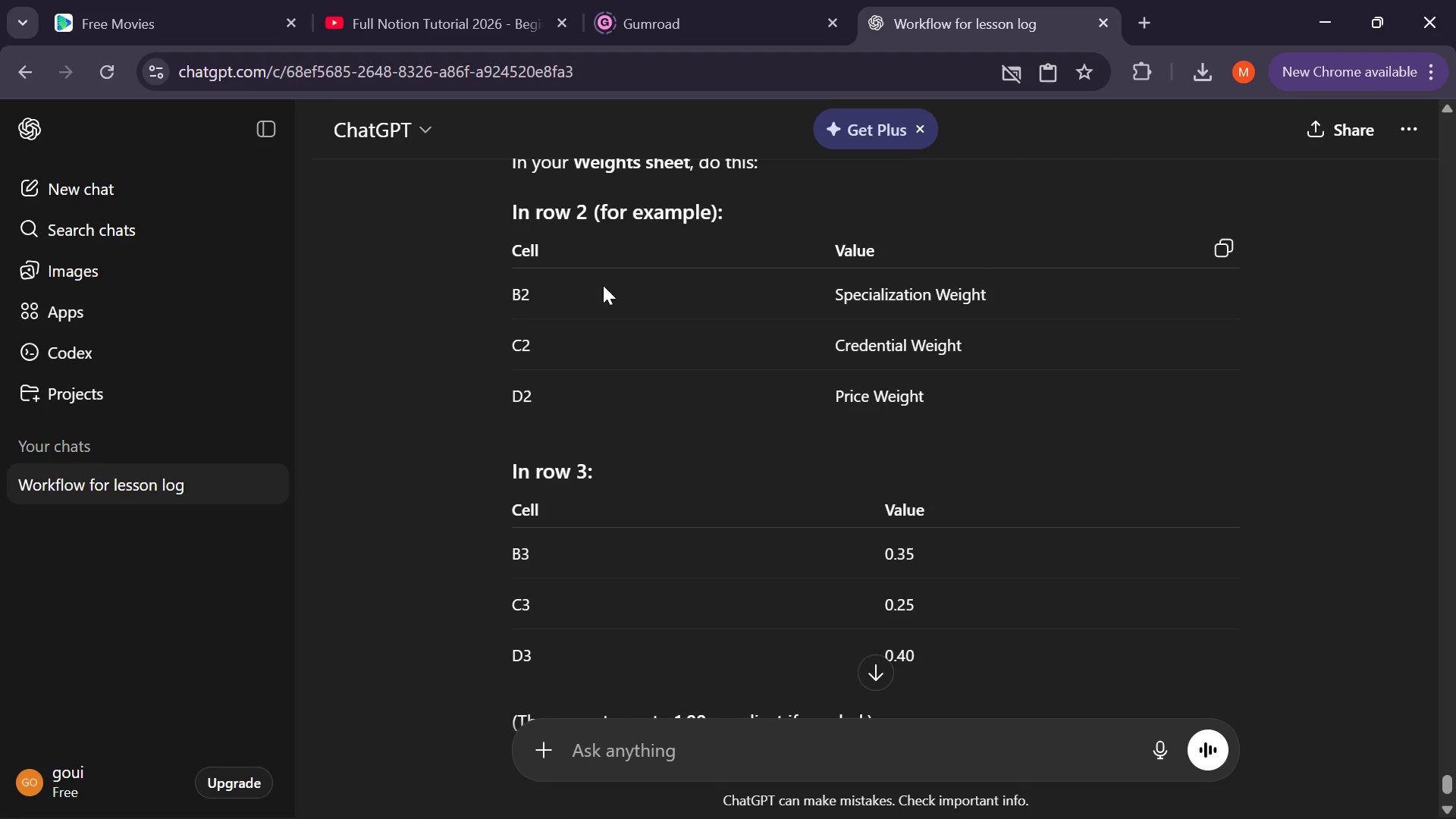 
left_click([1331, 20])
 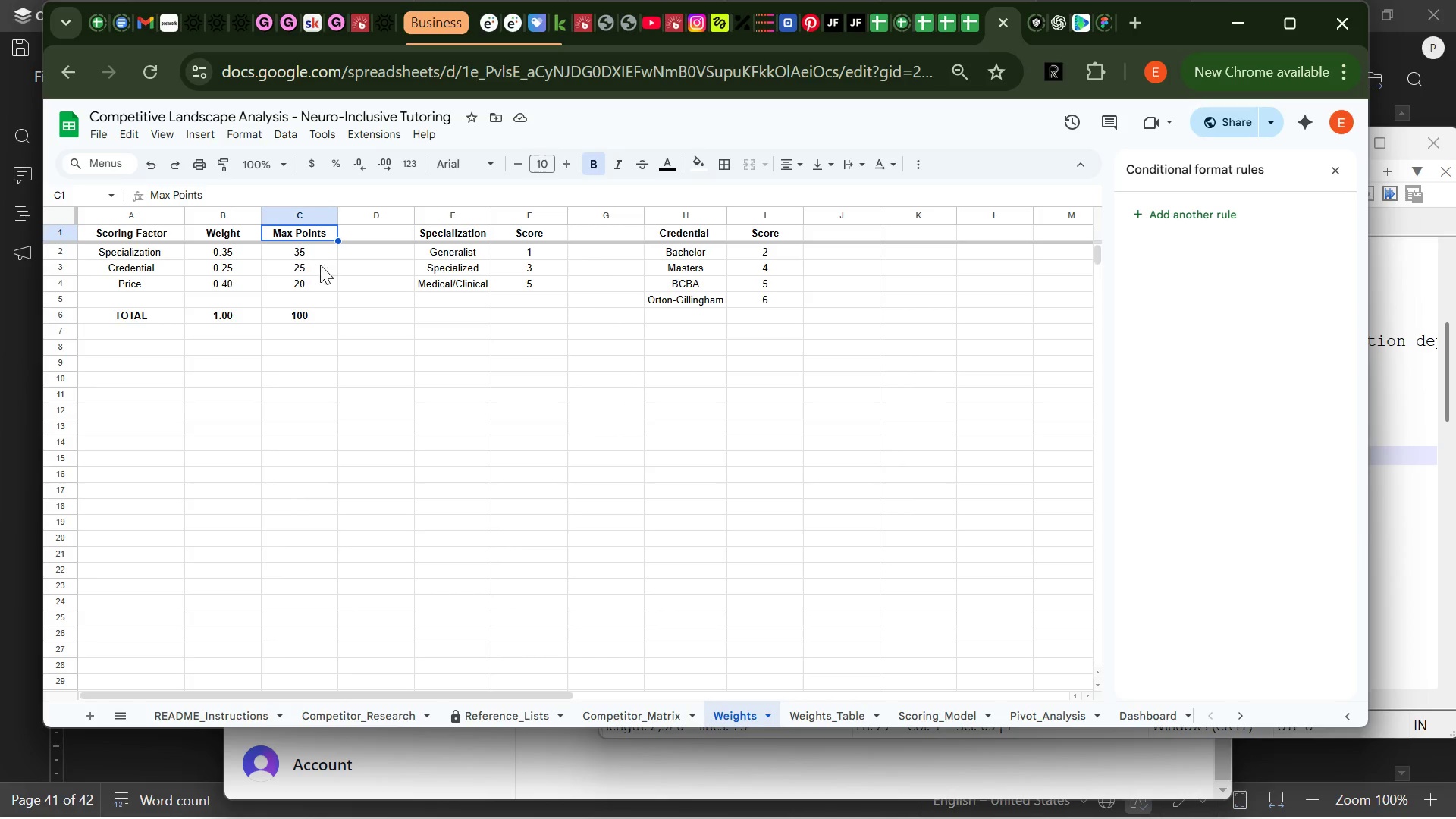 
wait(6.58)
 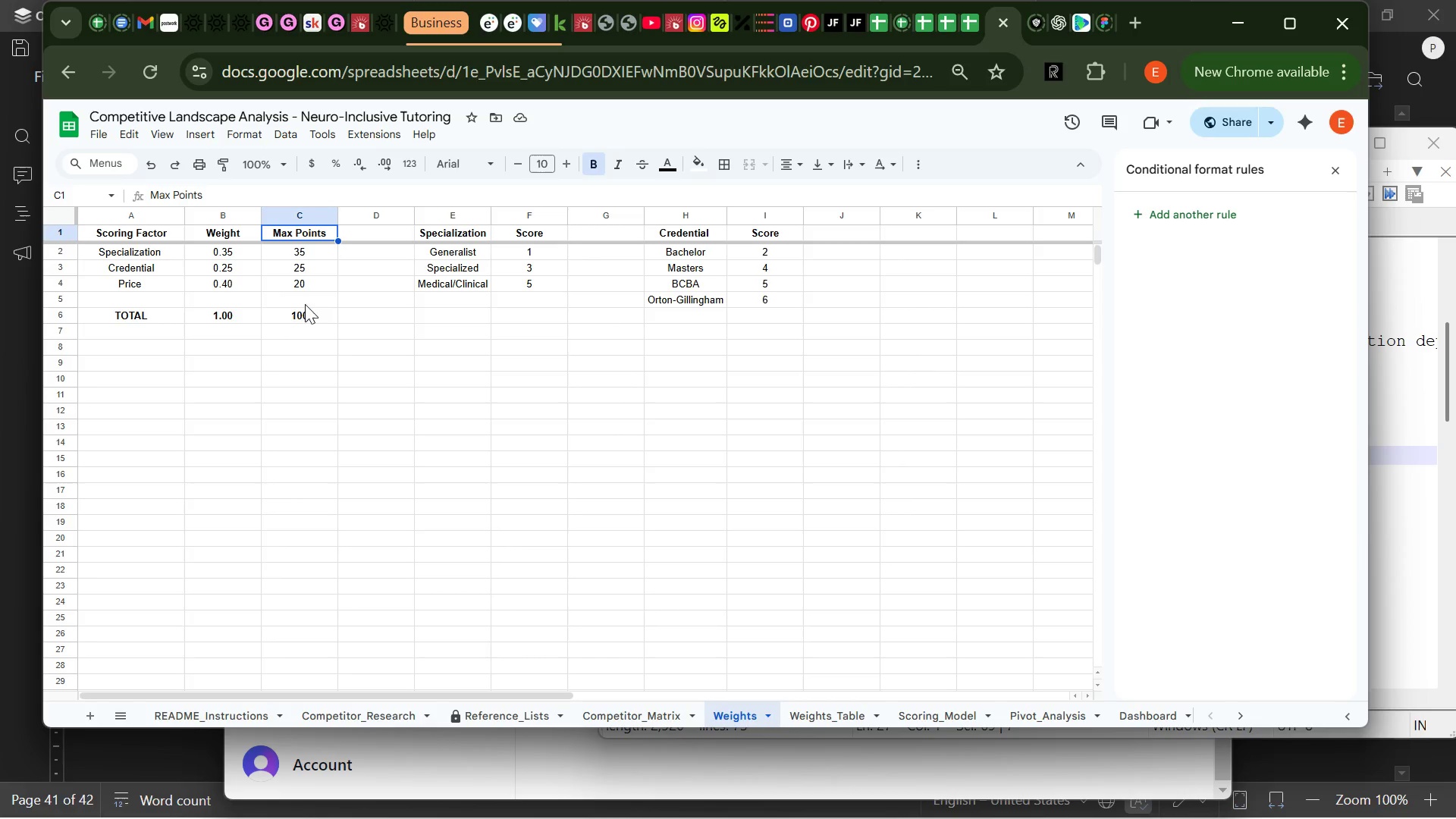 
left_click([256, 251])
 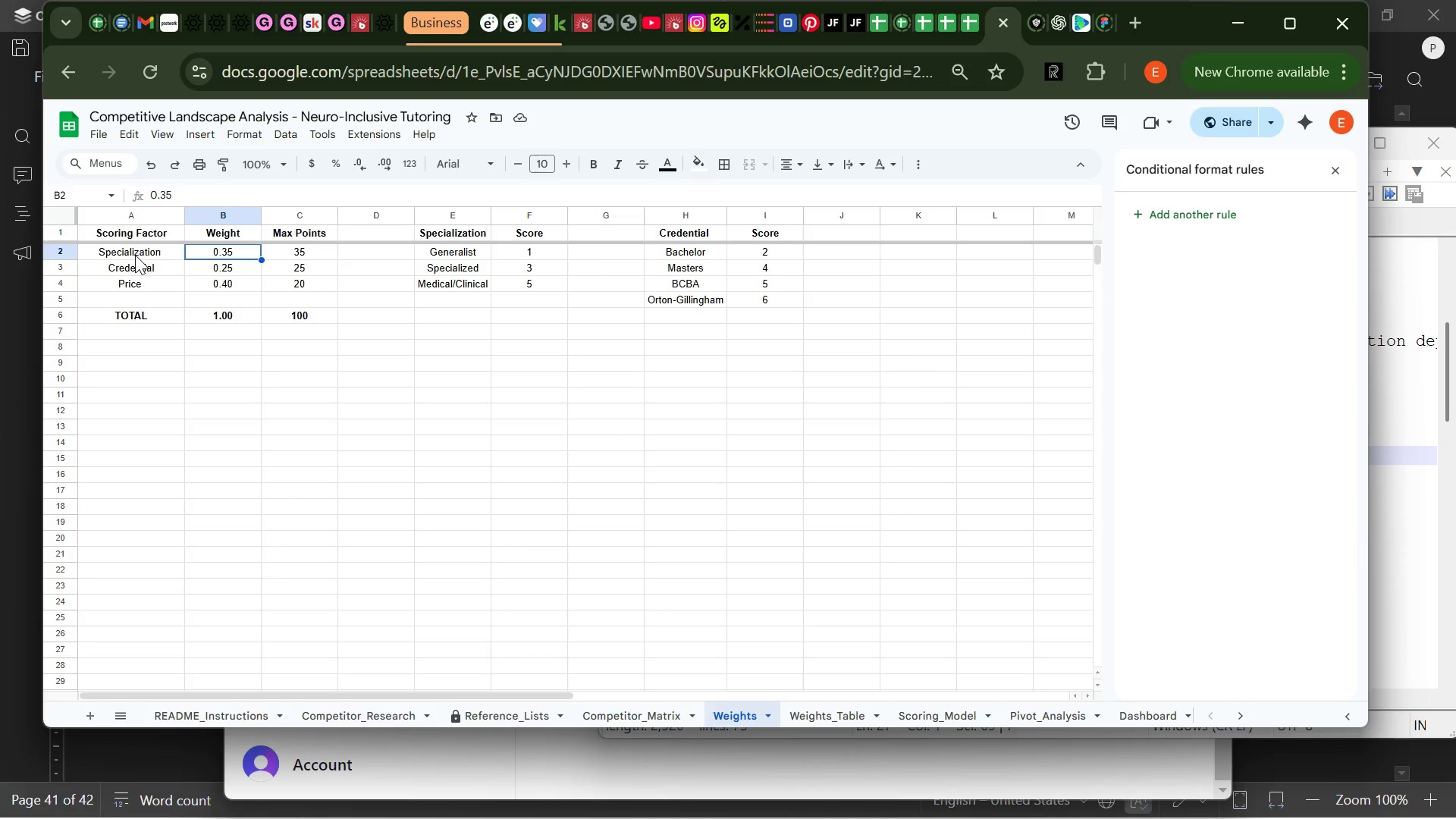 
left_click([135, 254])
 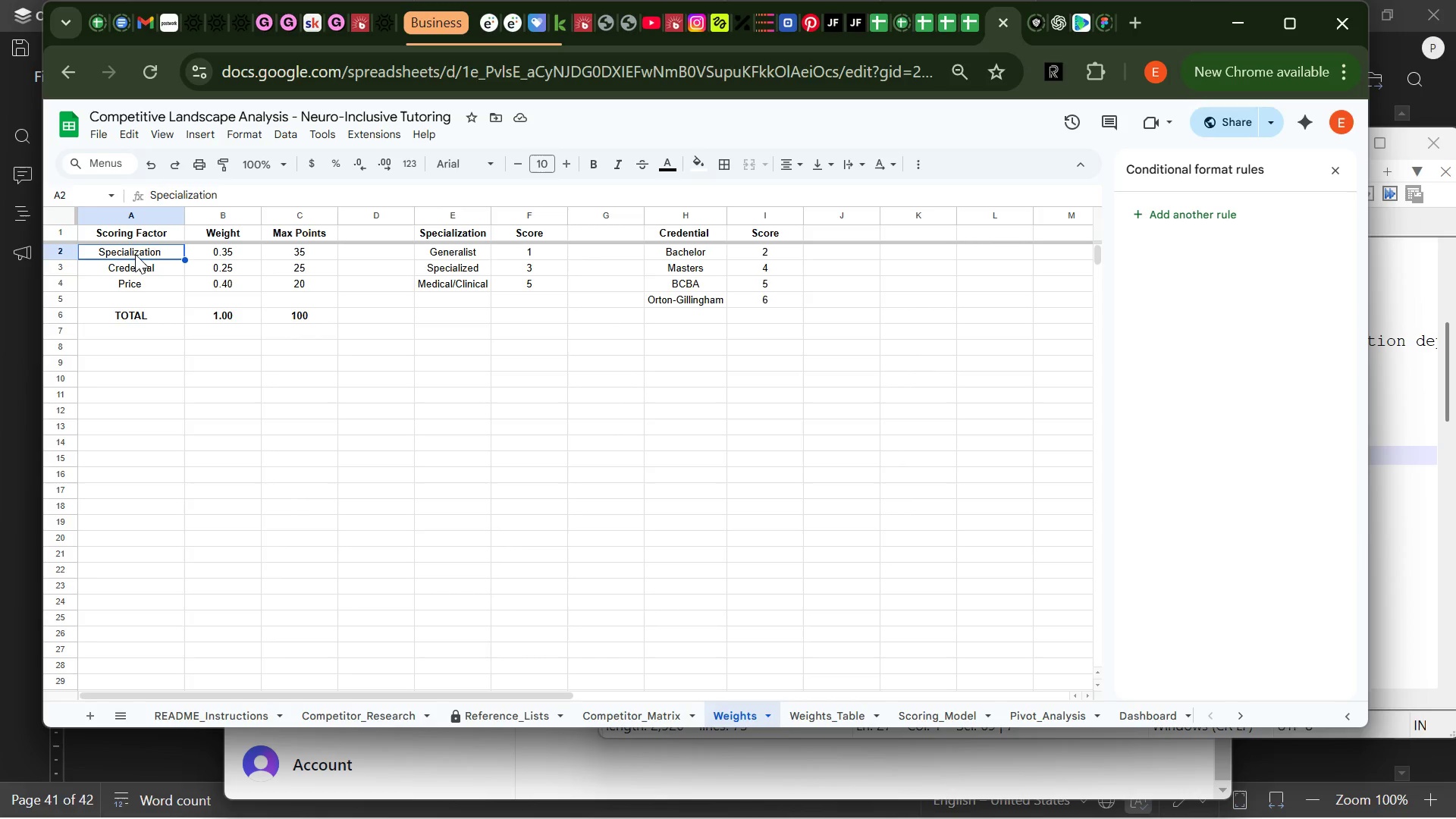 
type(Wight)
key(Backspace)
key(Backspace)
key(Backspace)
 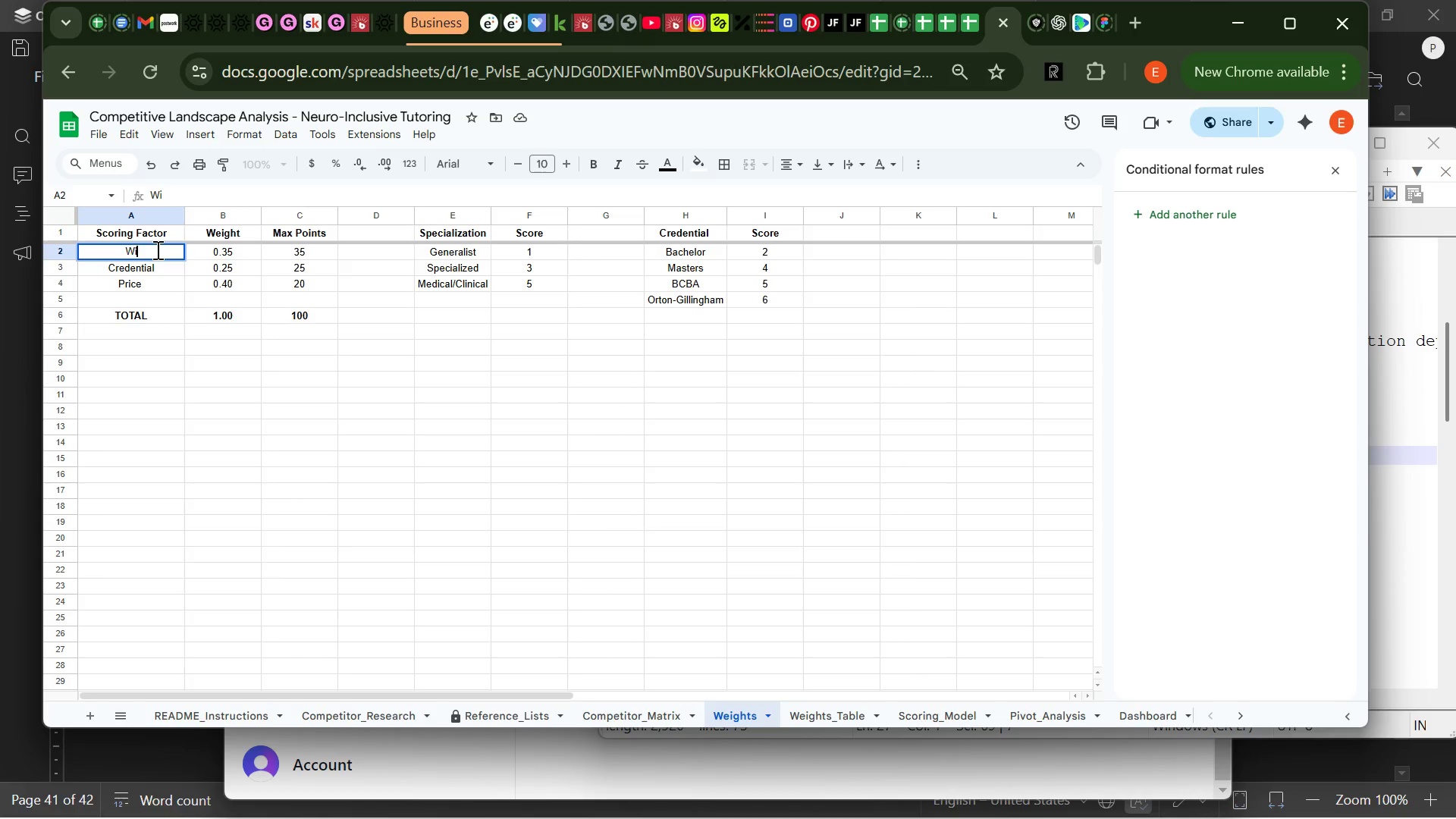 
key(Backspace)
 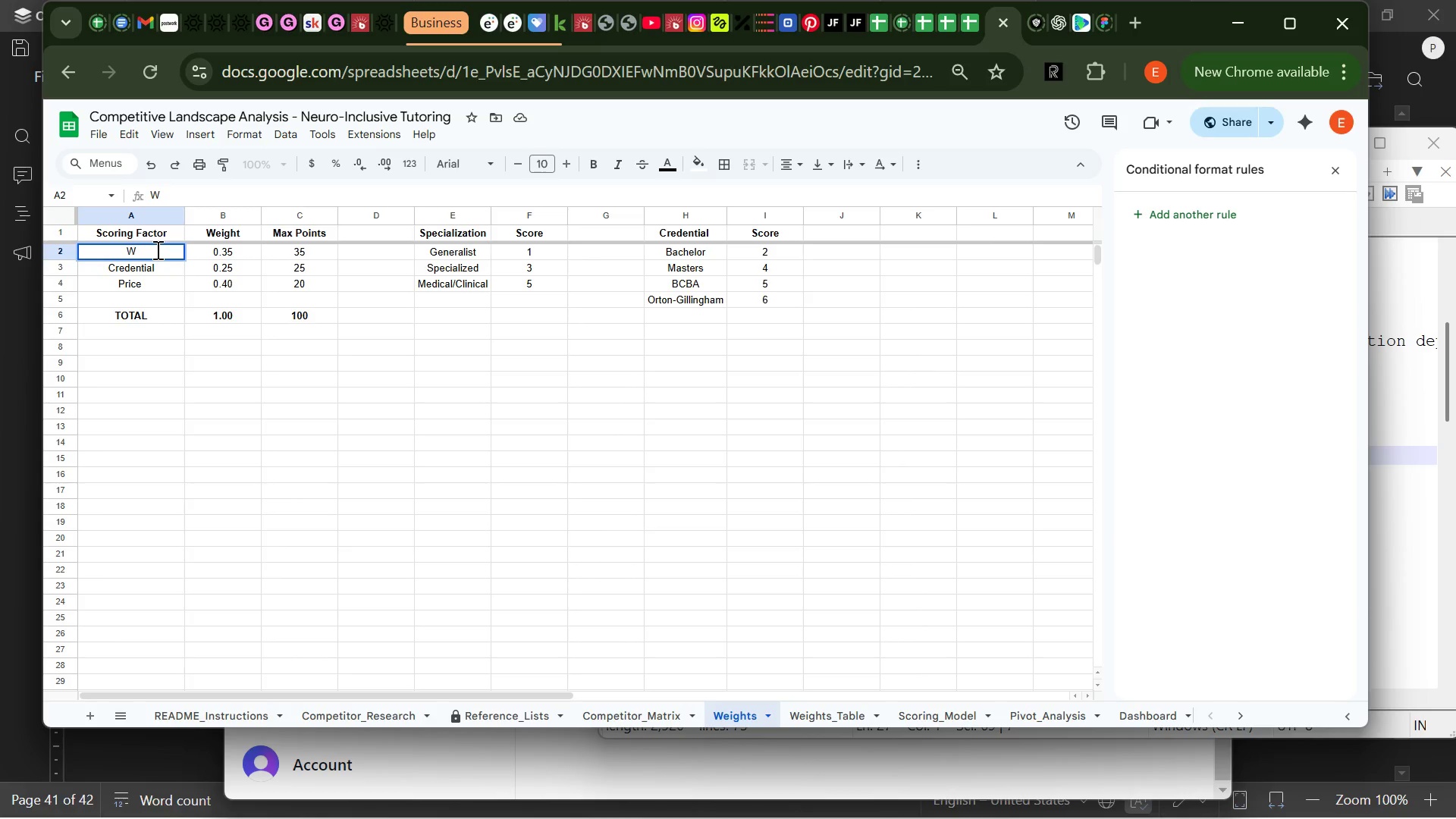 
key(Backspace)
 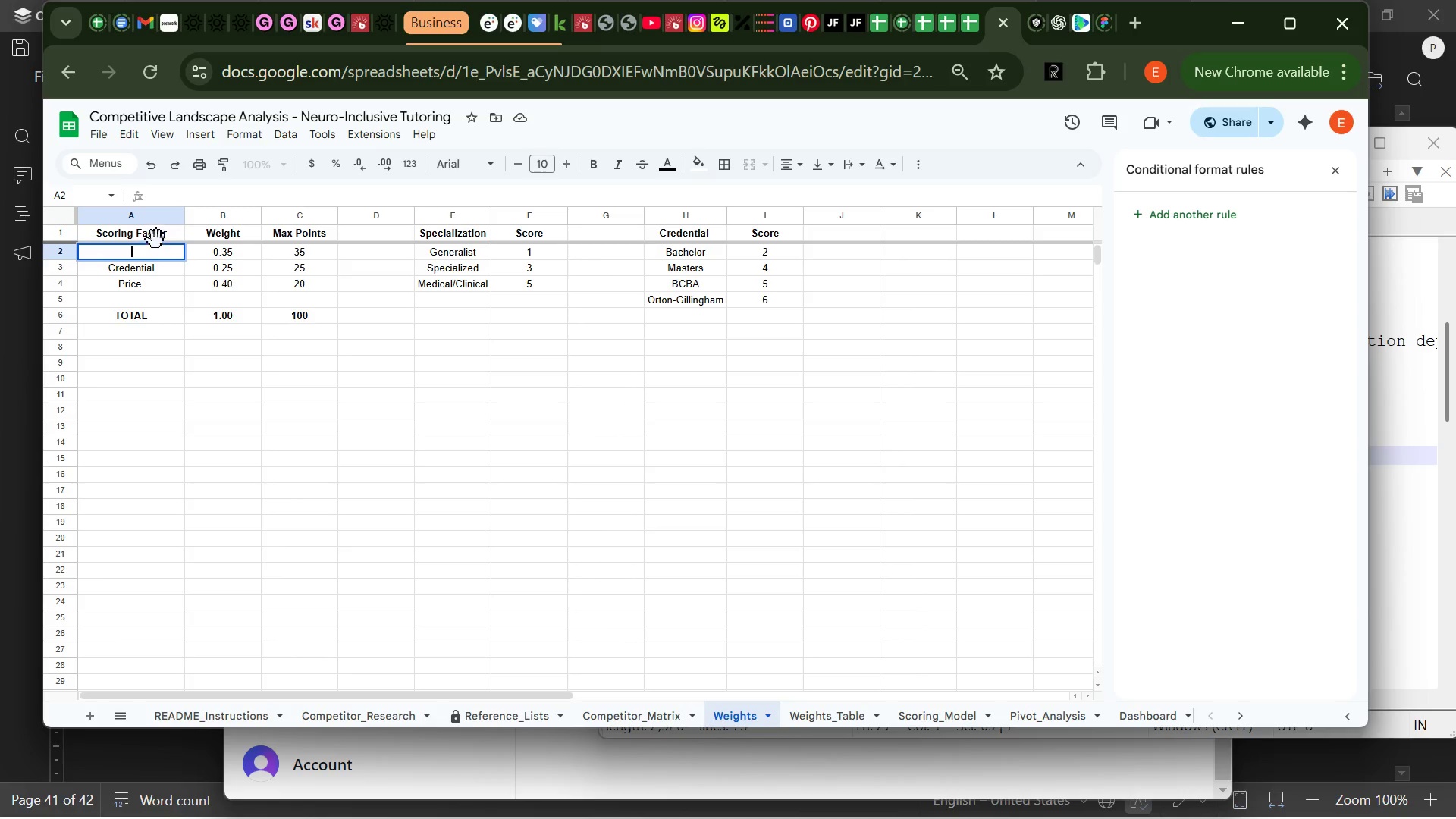 
left_click([156, 237])
 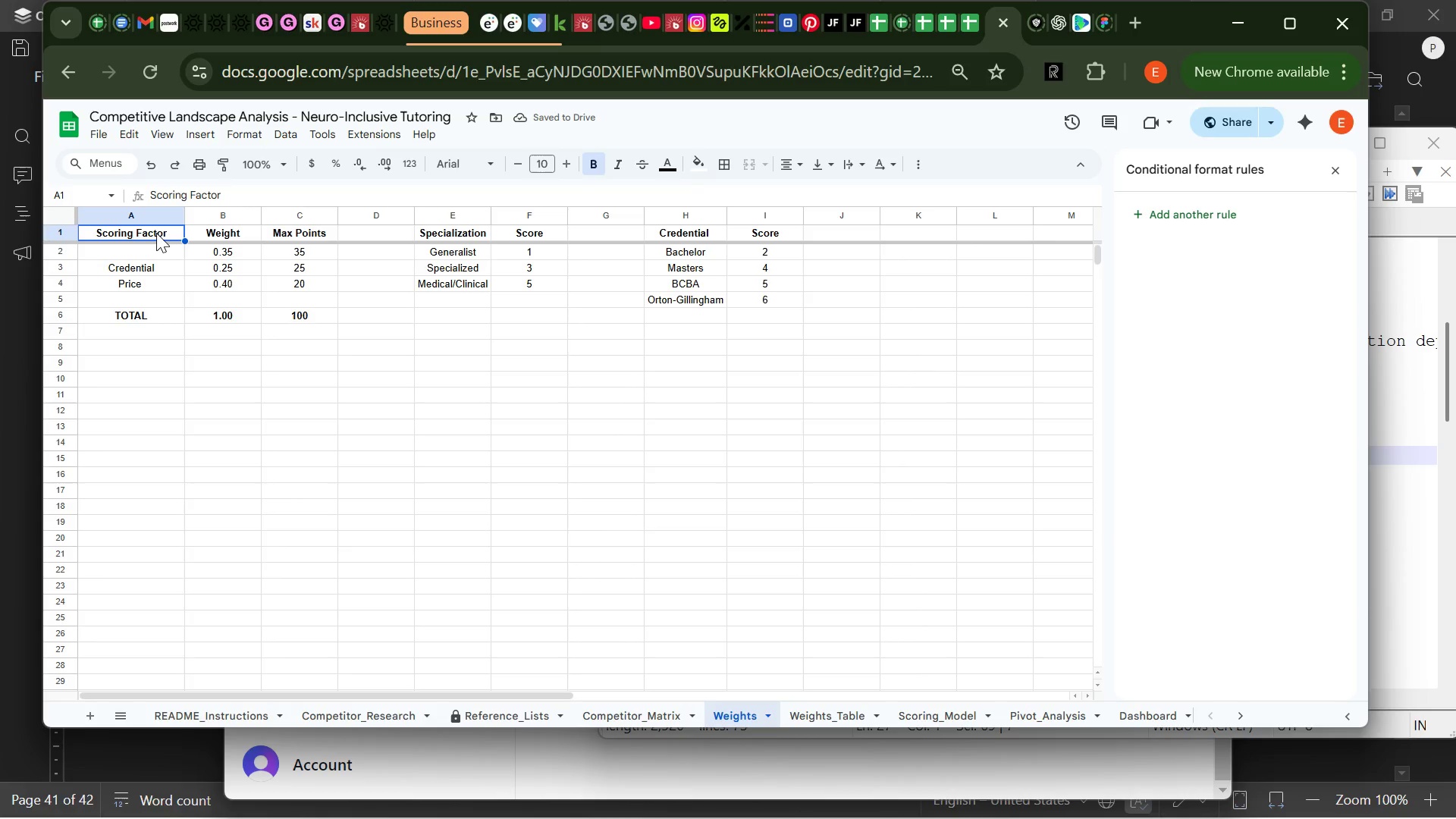 
hold_key(key=ShiftLeft, duration=1.28)
 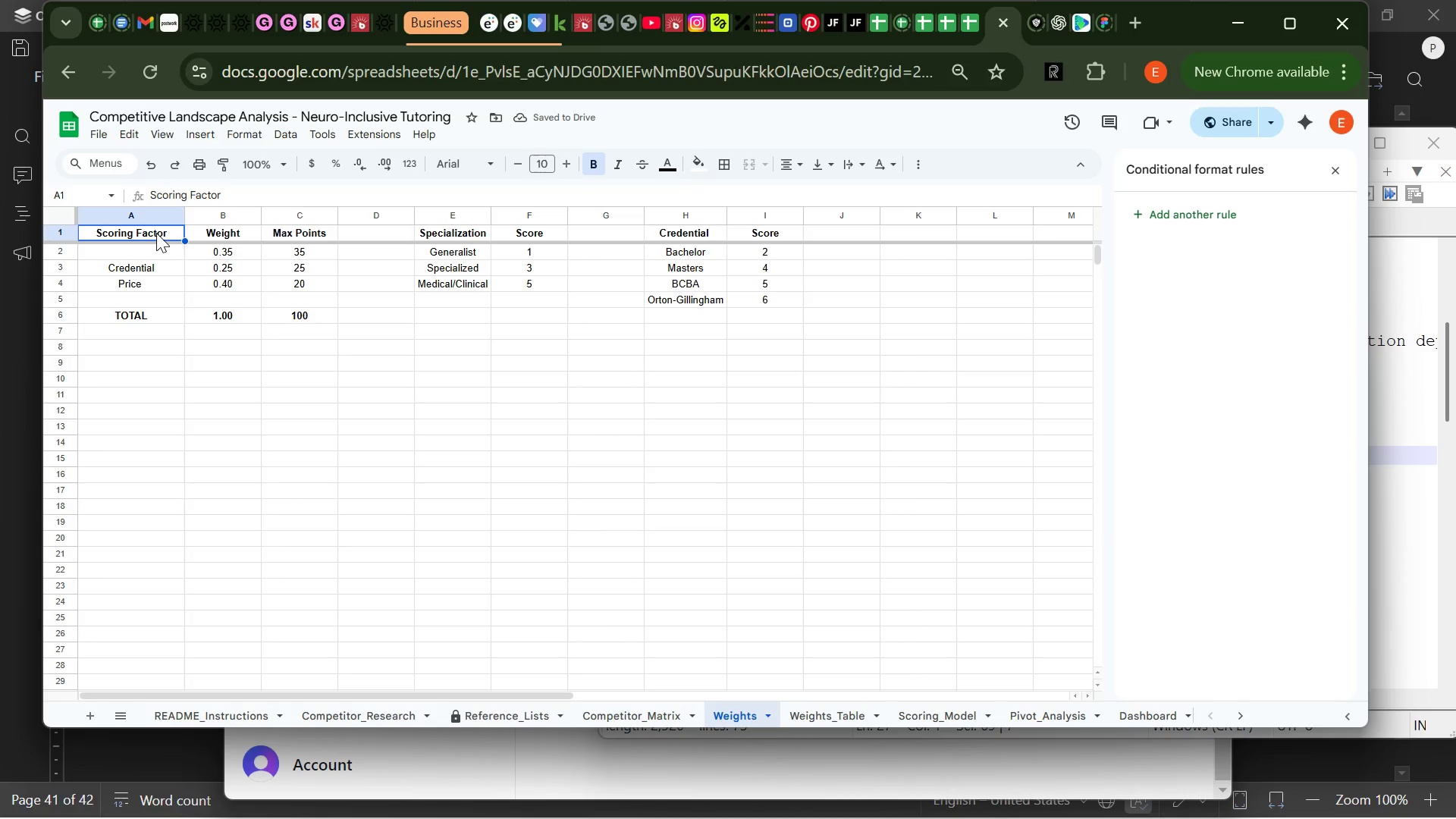 
key(Control+X)
 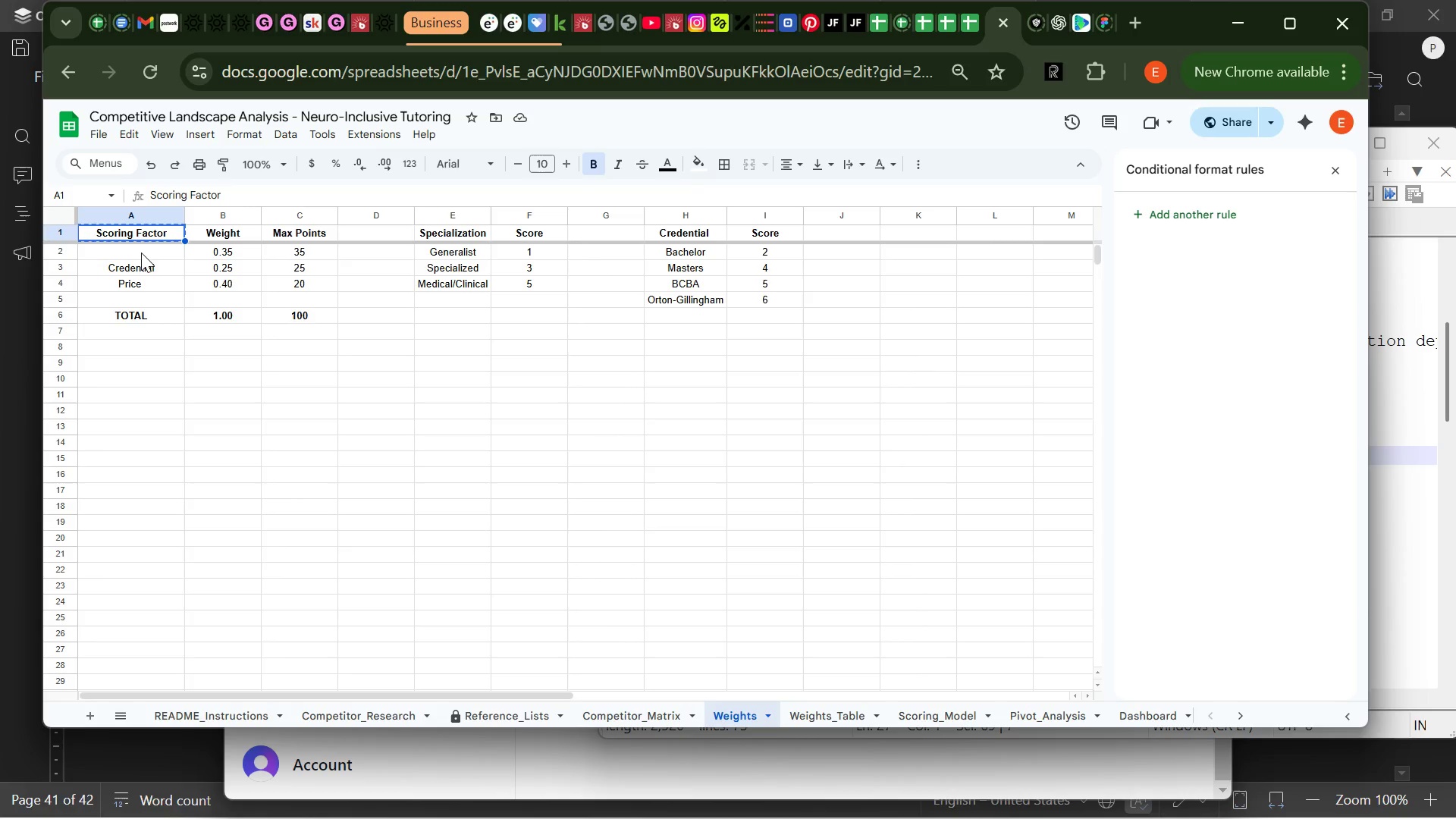 
left_click([140, 253])
 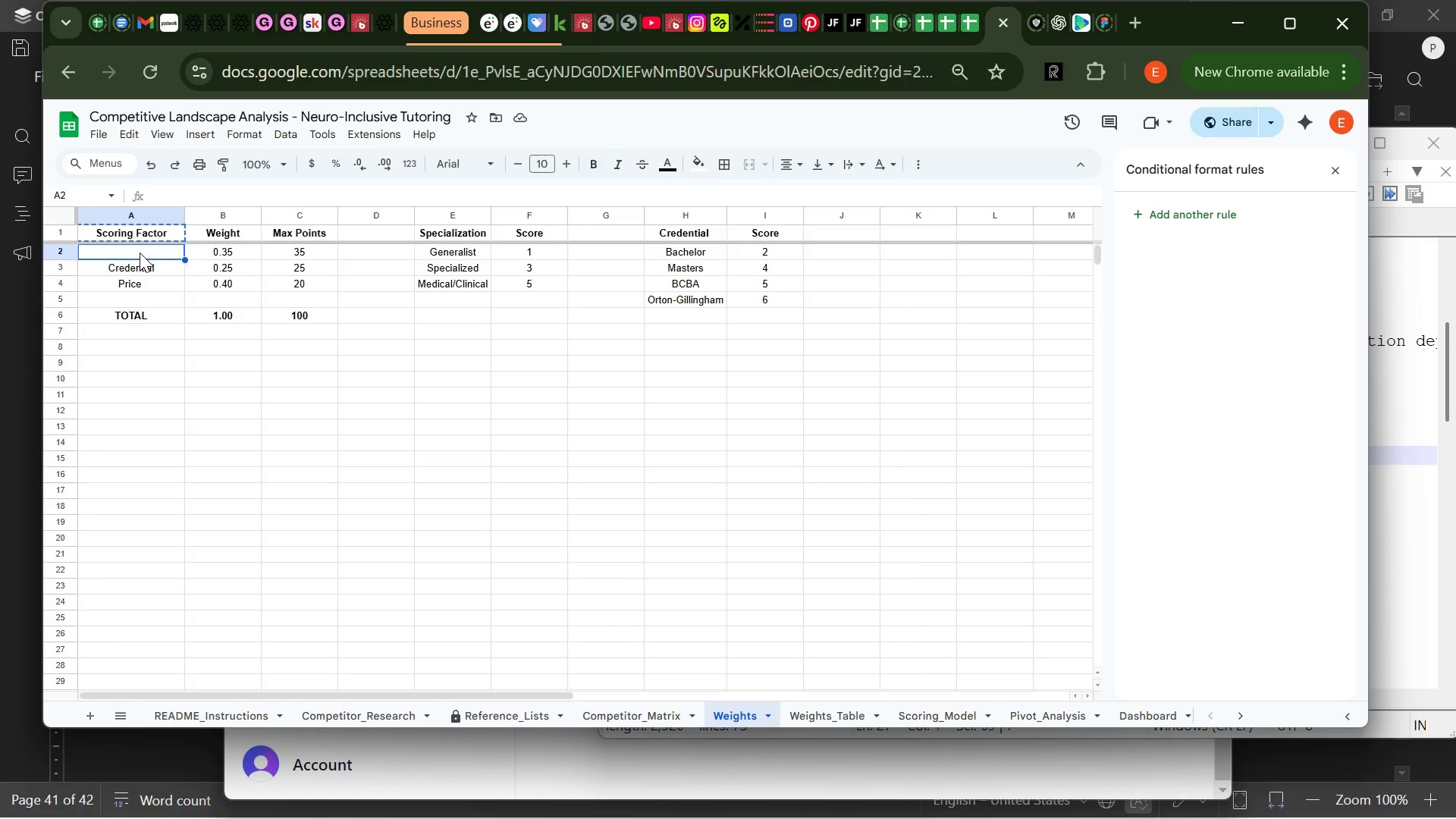 
key(Control+V)
 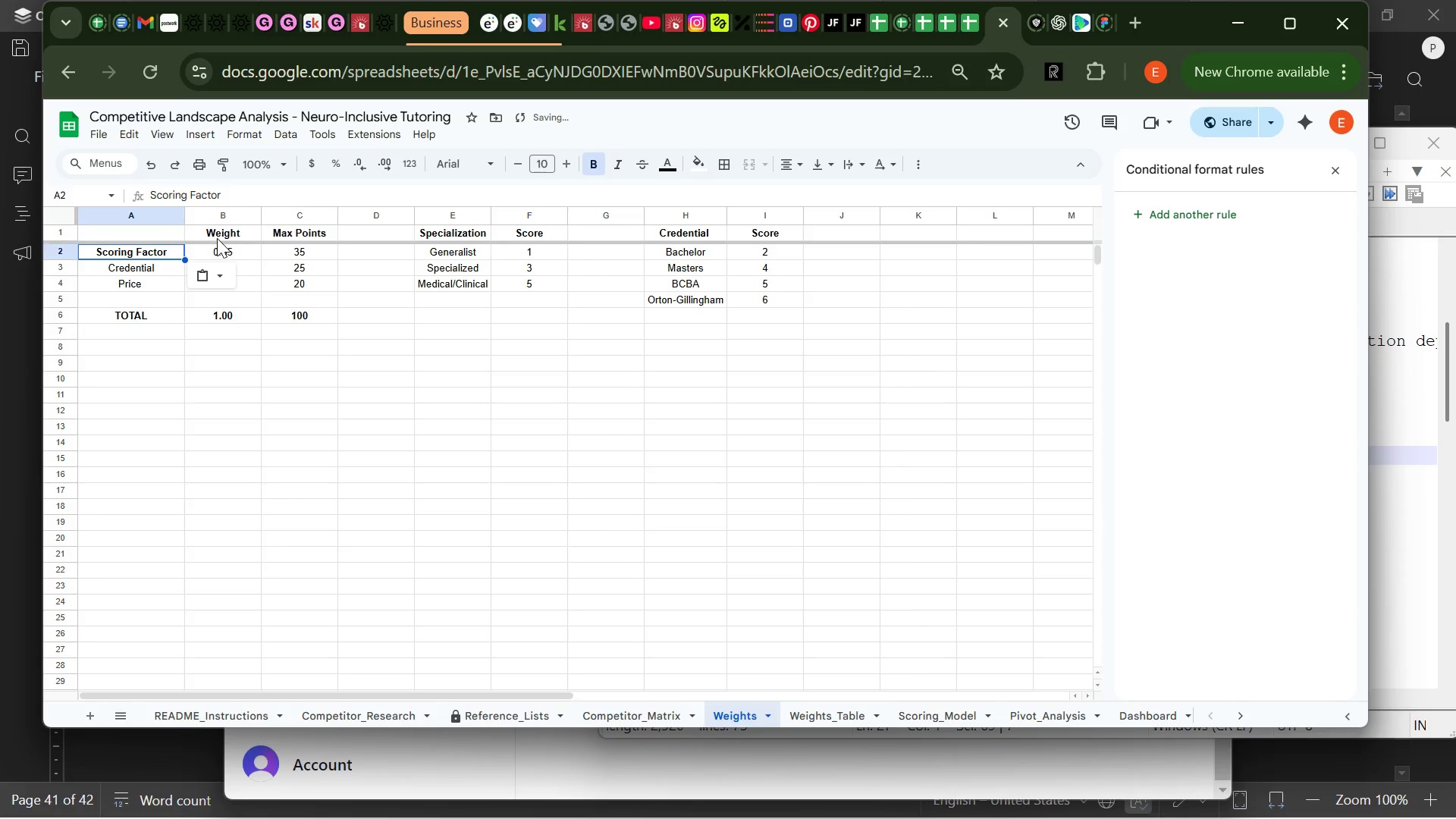 
left_click([221, 234])
 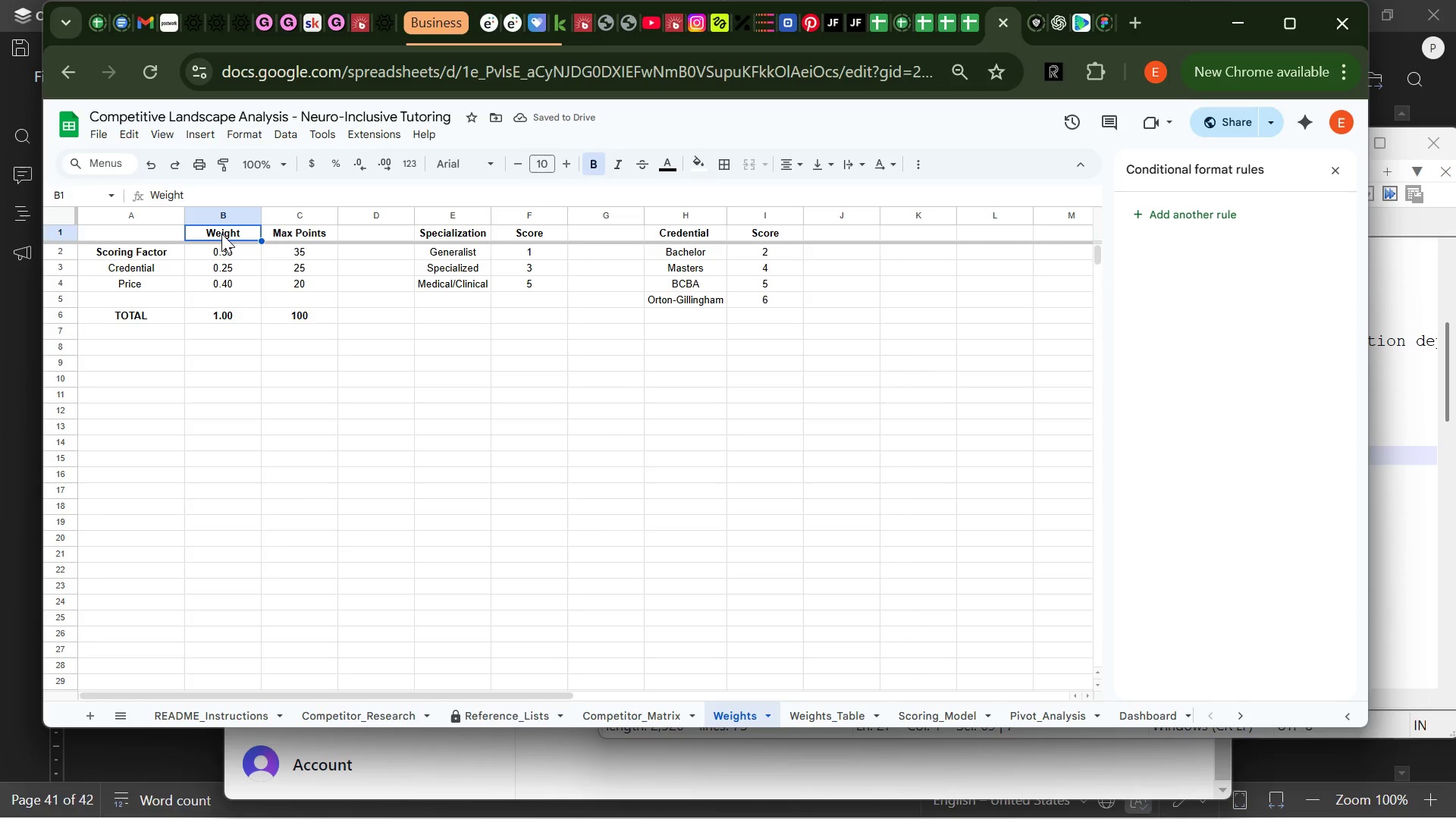 
key(Control+X)
 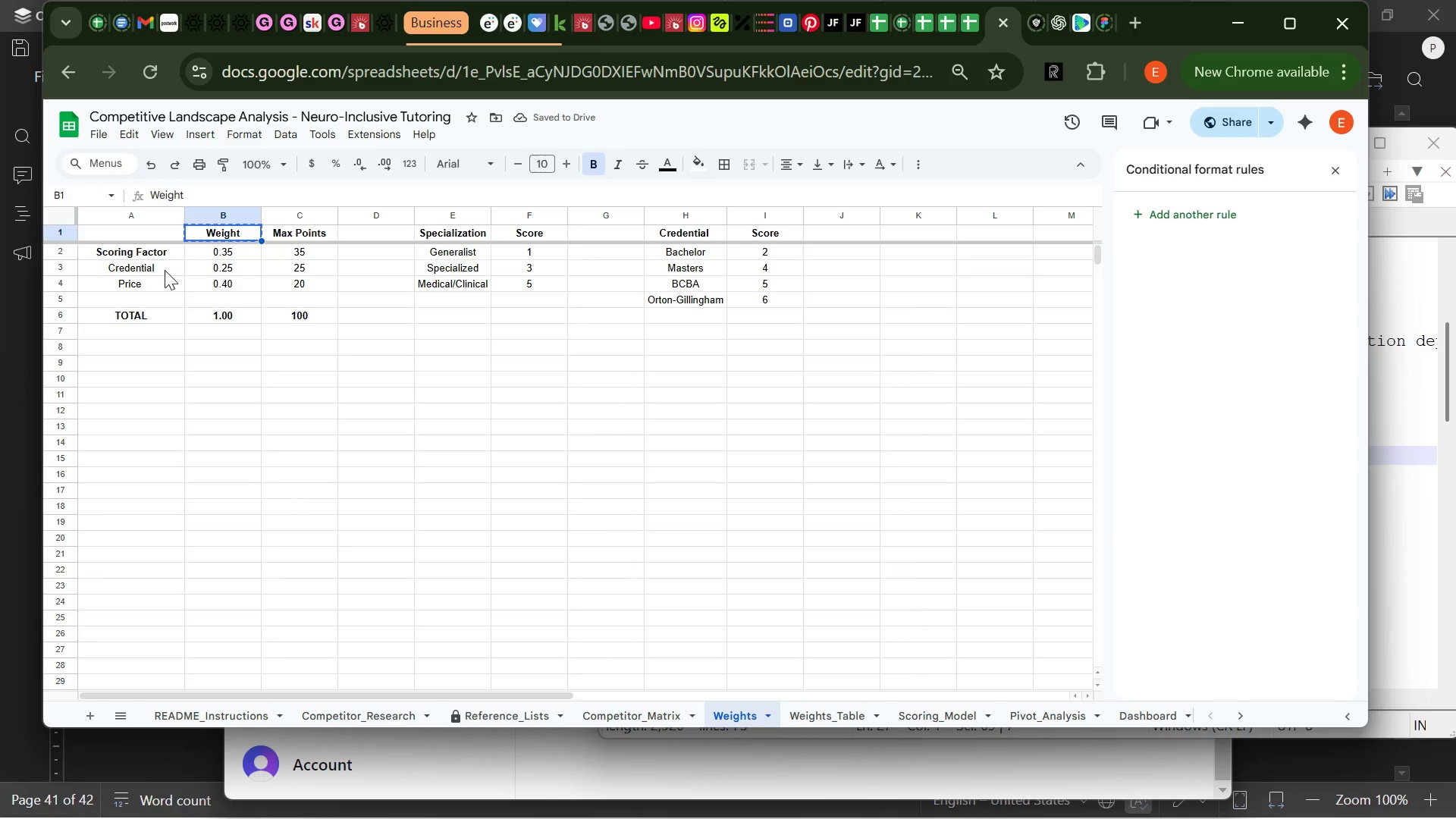 
left_click([164, 270])
 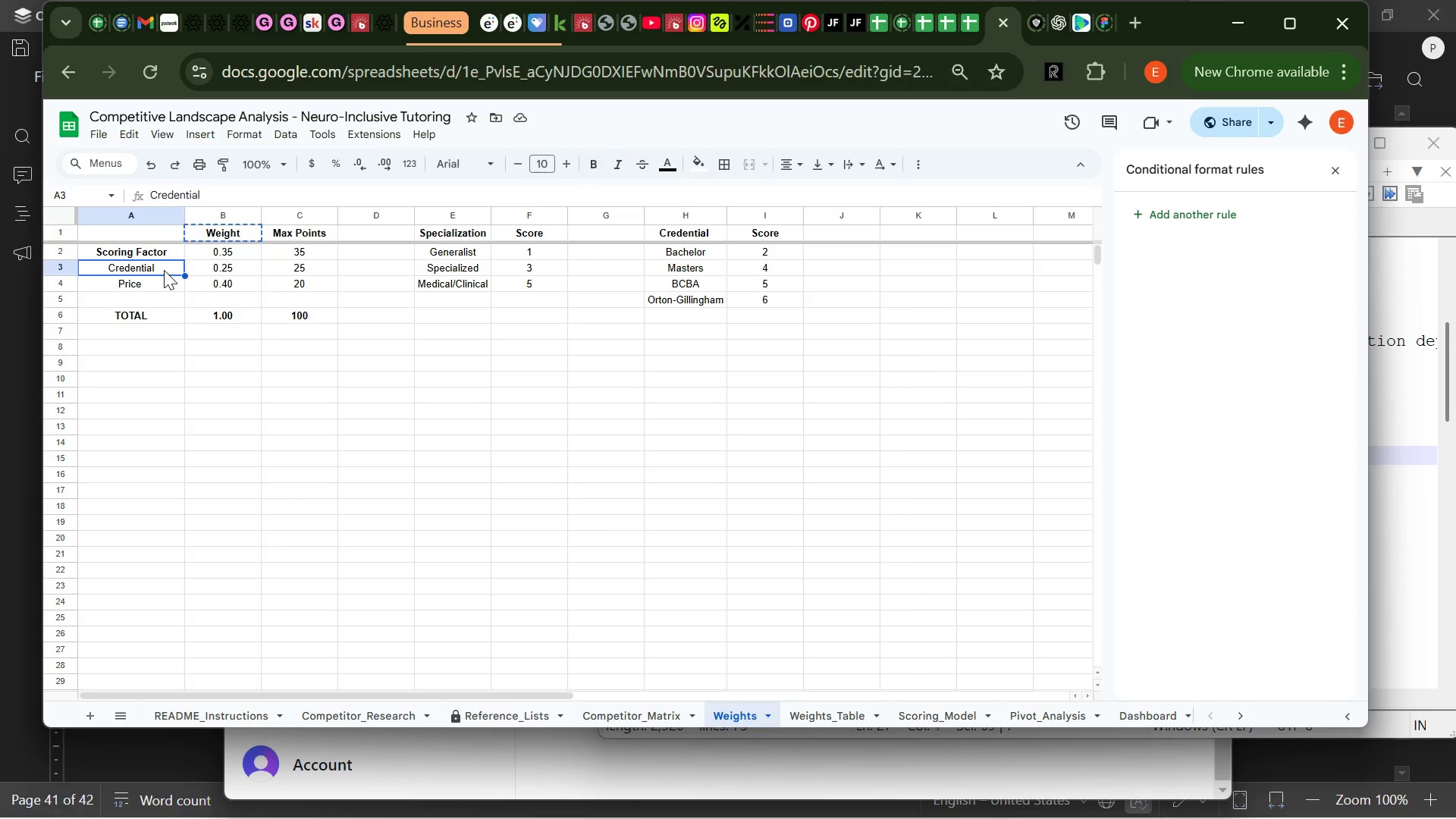 
key(Control+V)
 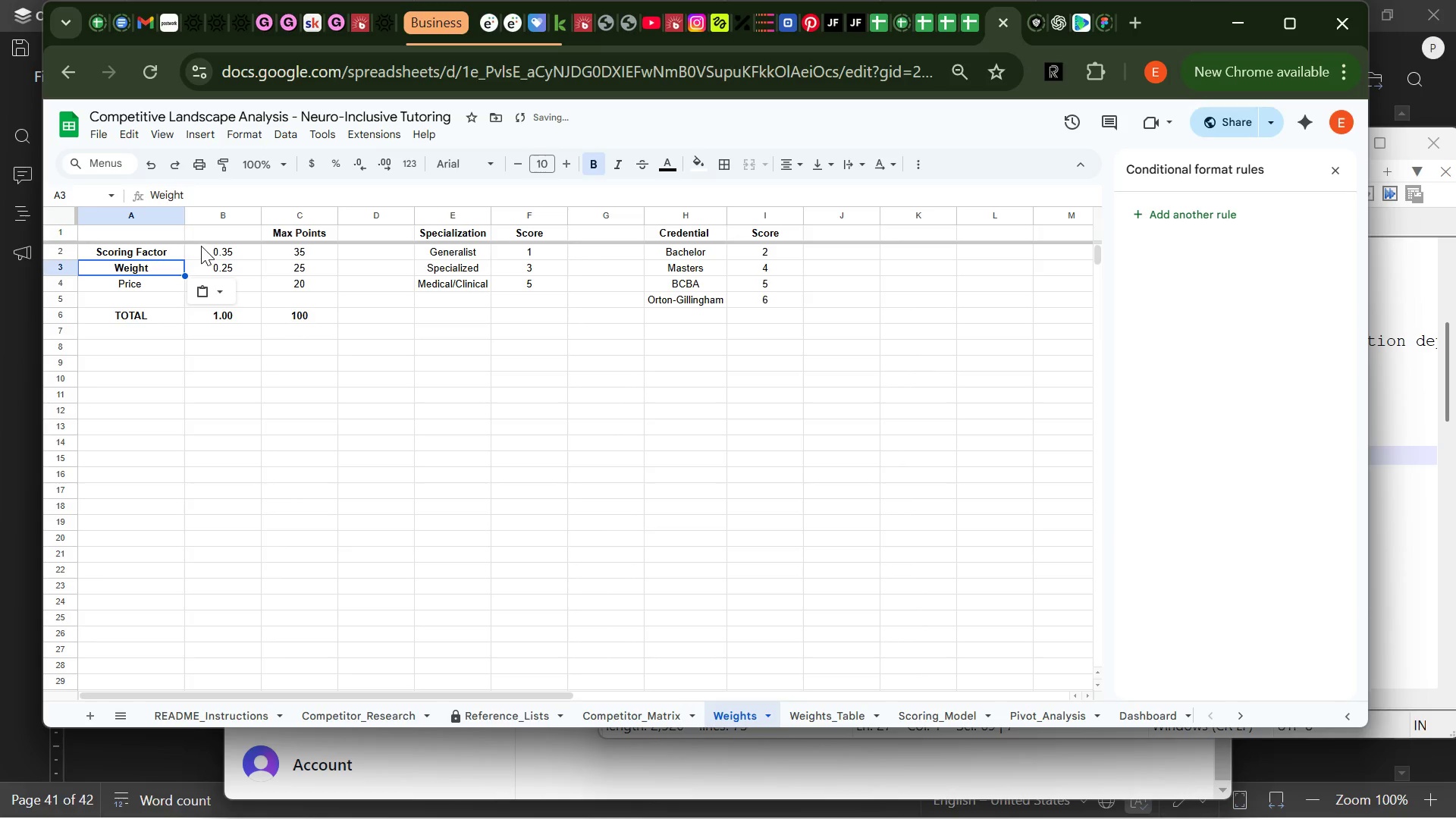 
left_click([202, 244])
 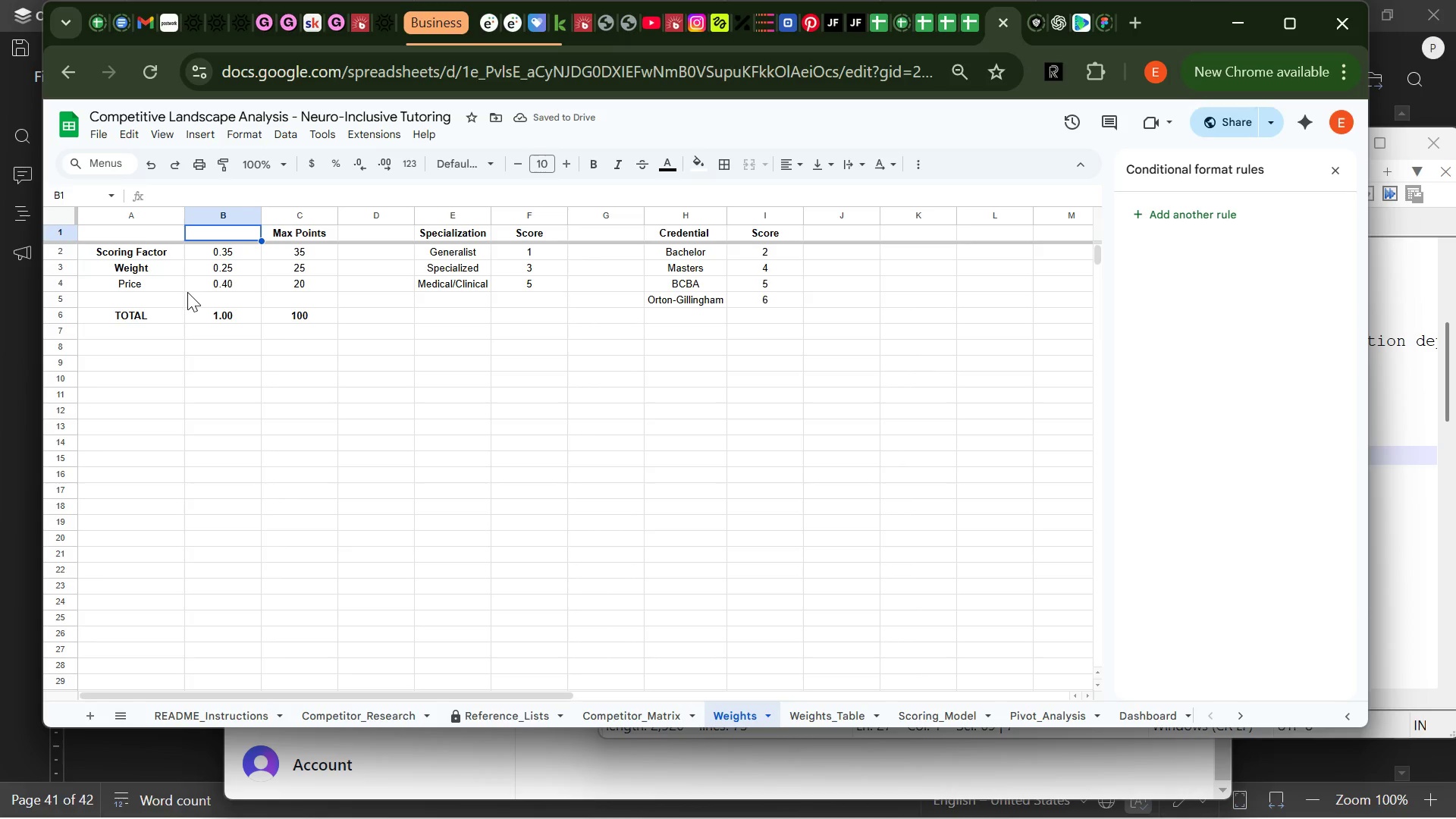 
left_click([180, 286])
 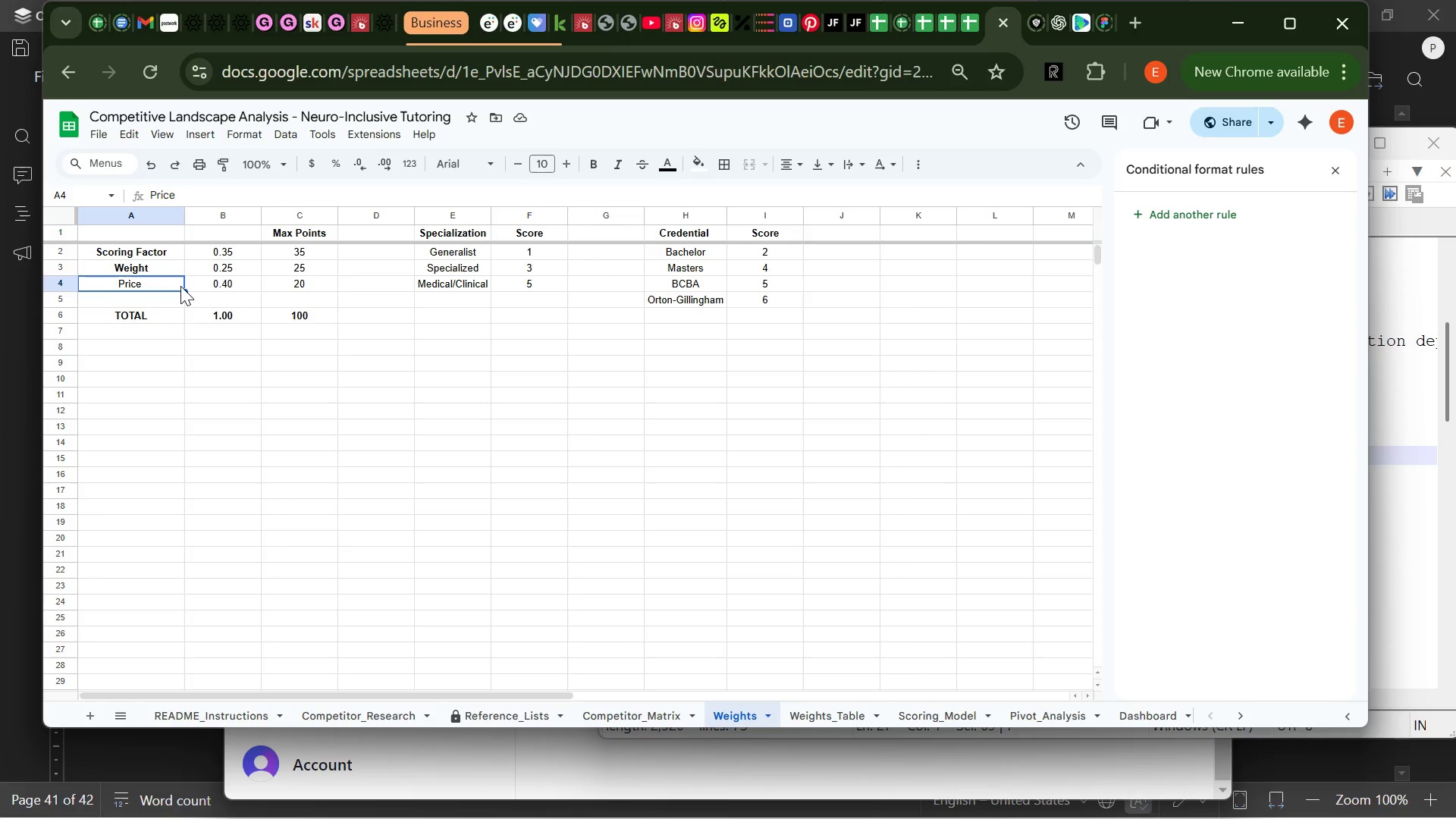 
key(Backspace)
 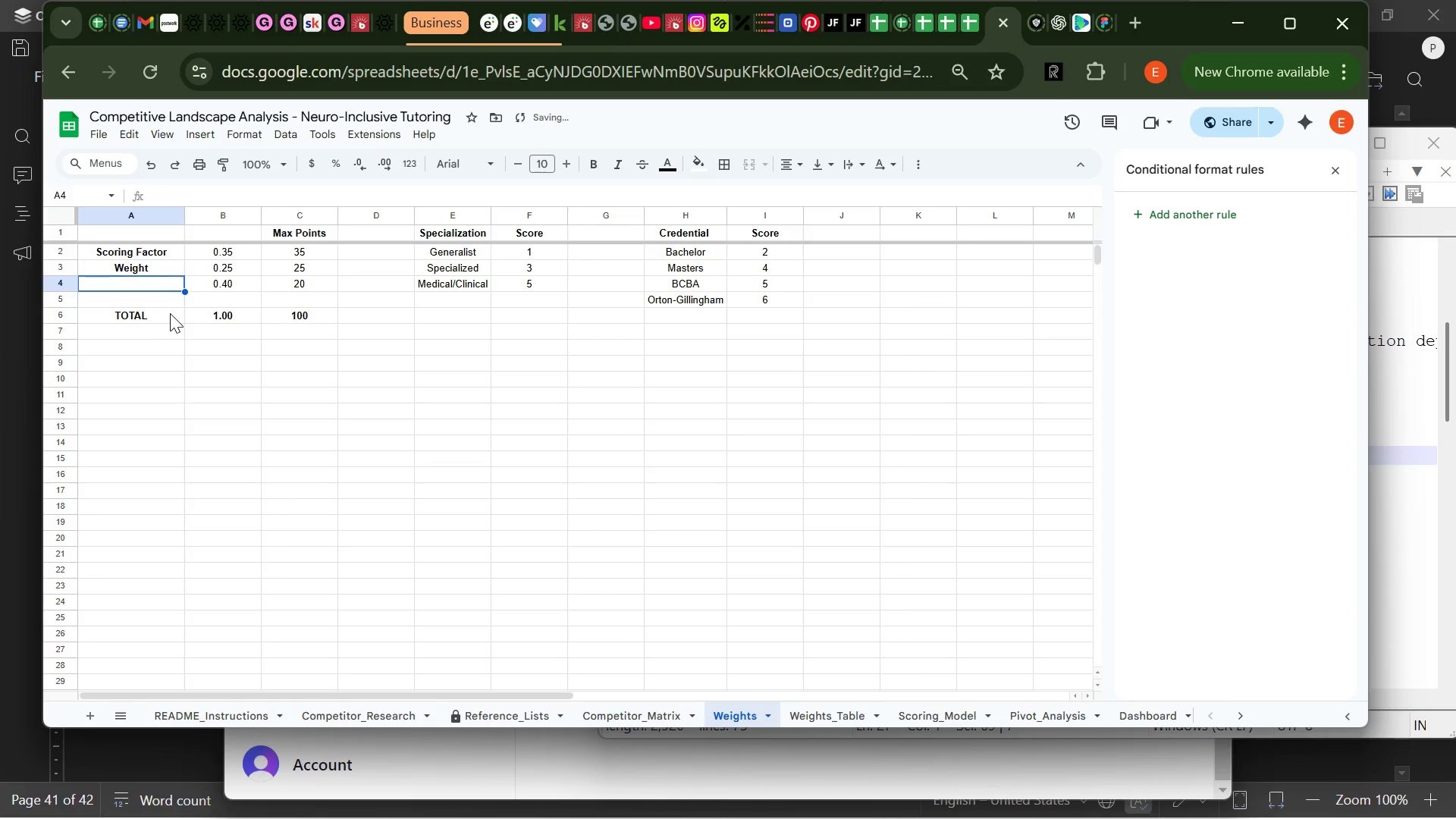 
left_click([168, 313])
 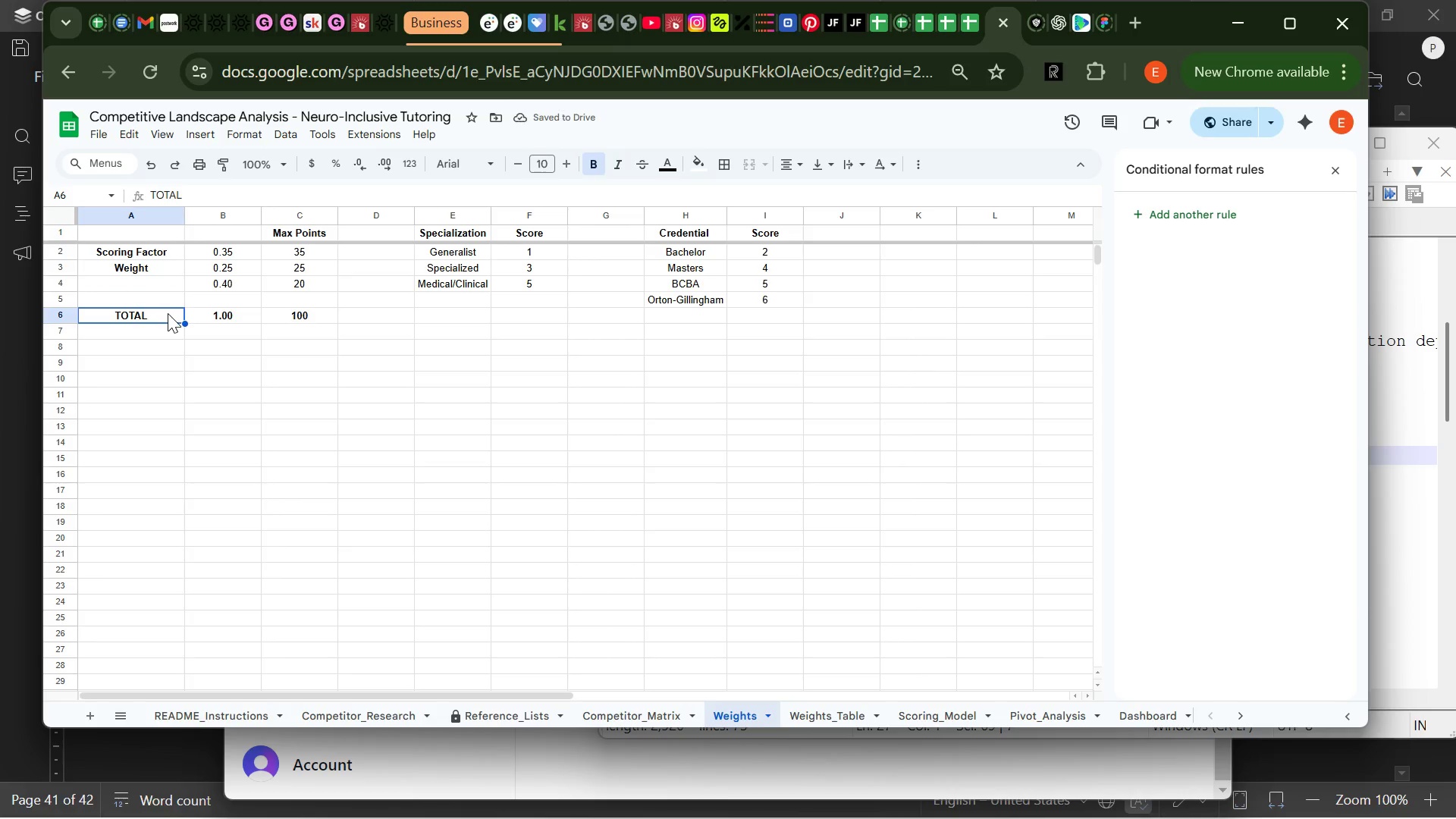 
key(Backspace)
 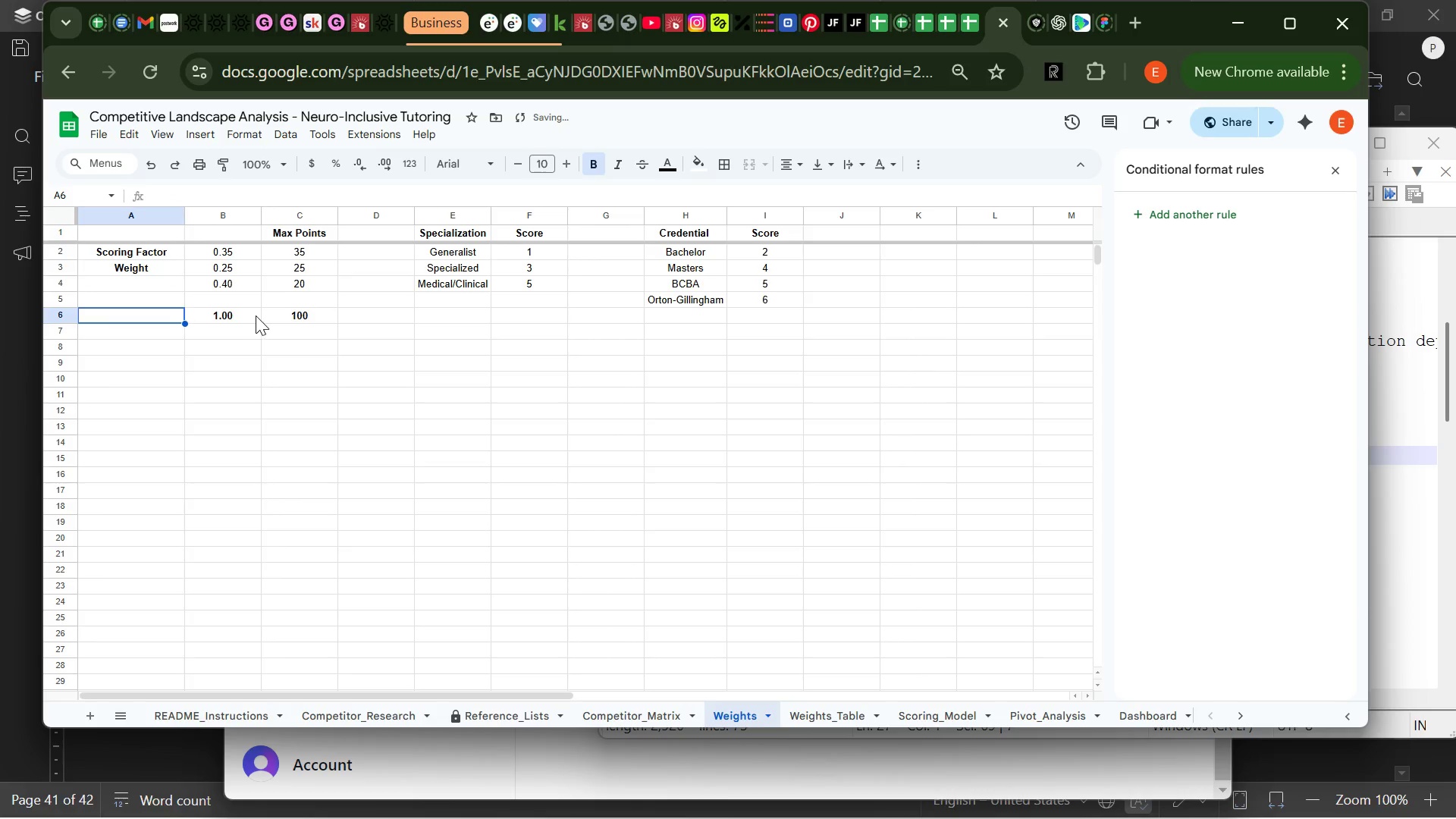 
left_click([256, 315])
 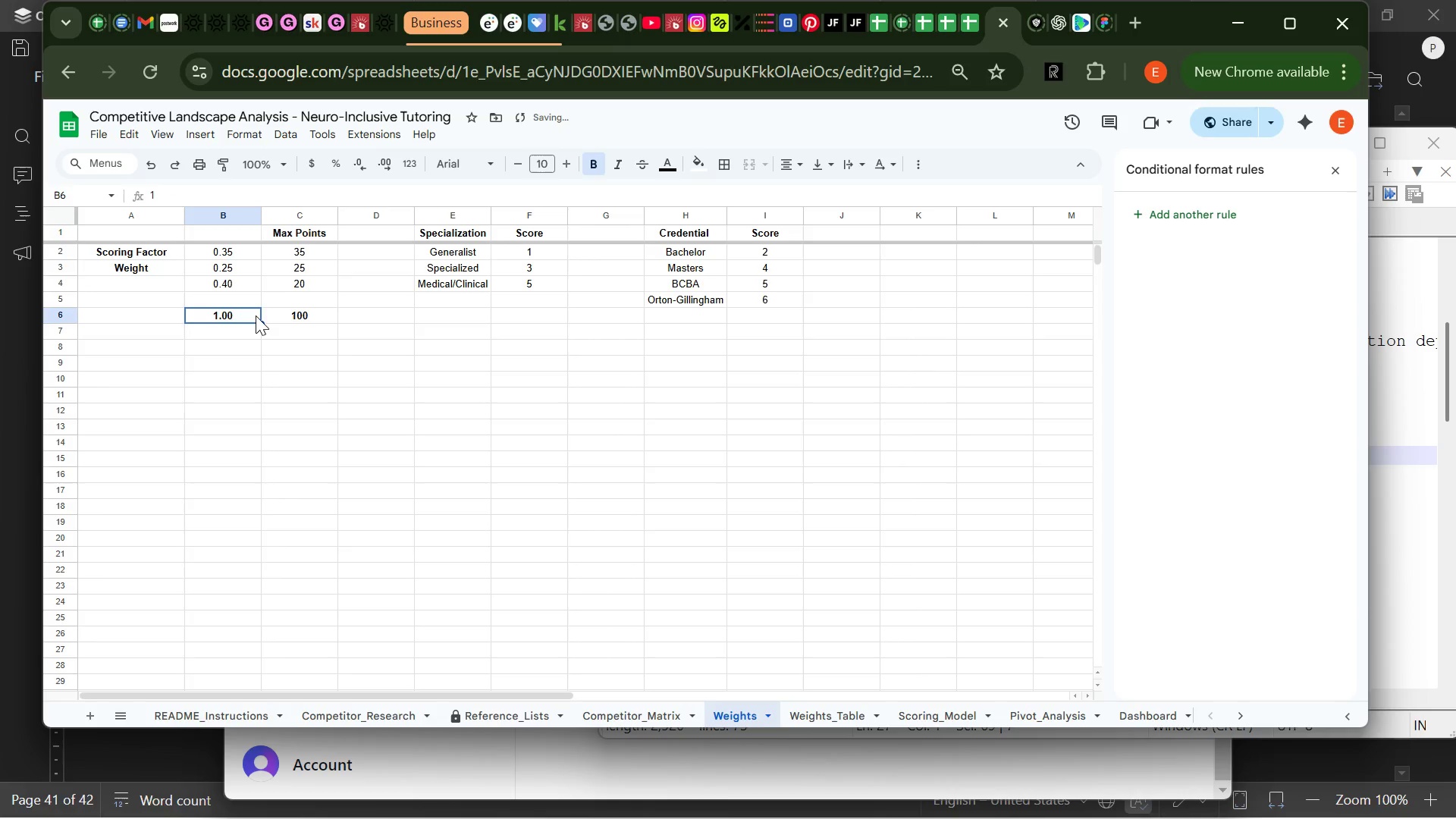 
key(Backspace)
 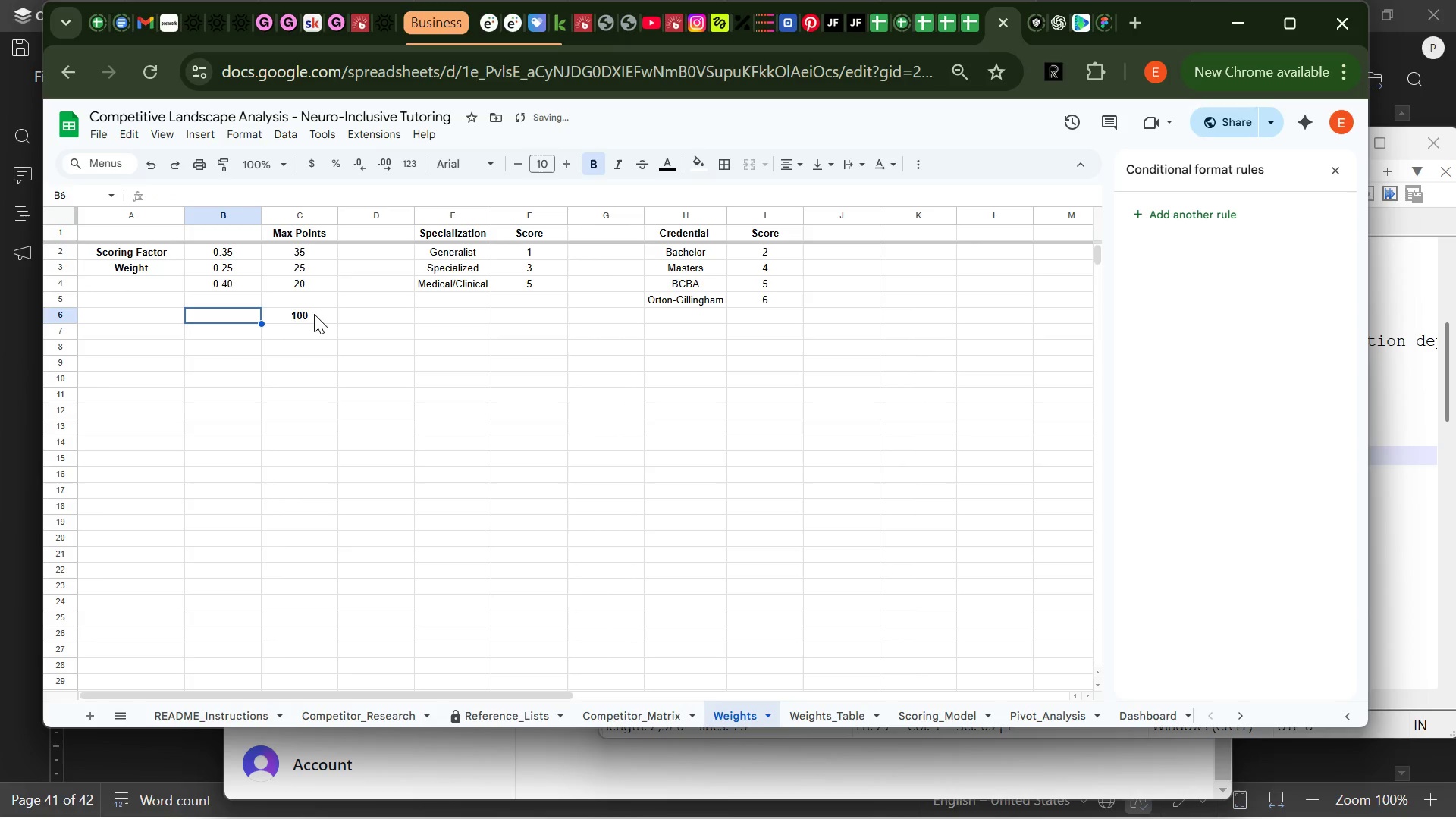 
left_click([314, 314])
 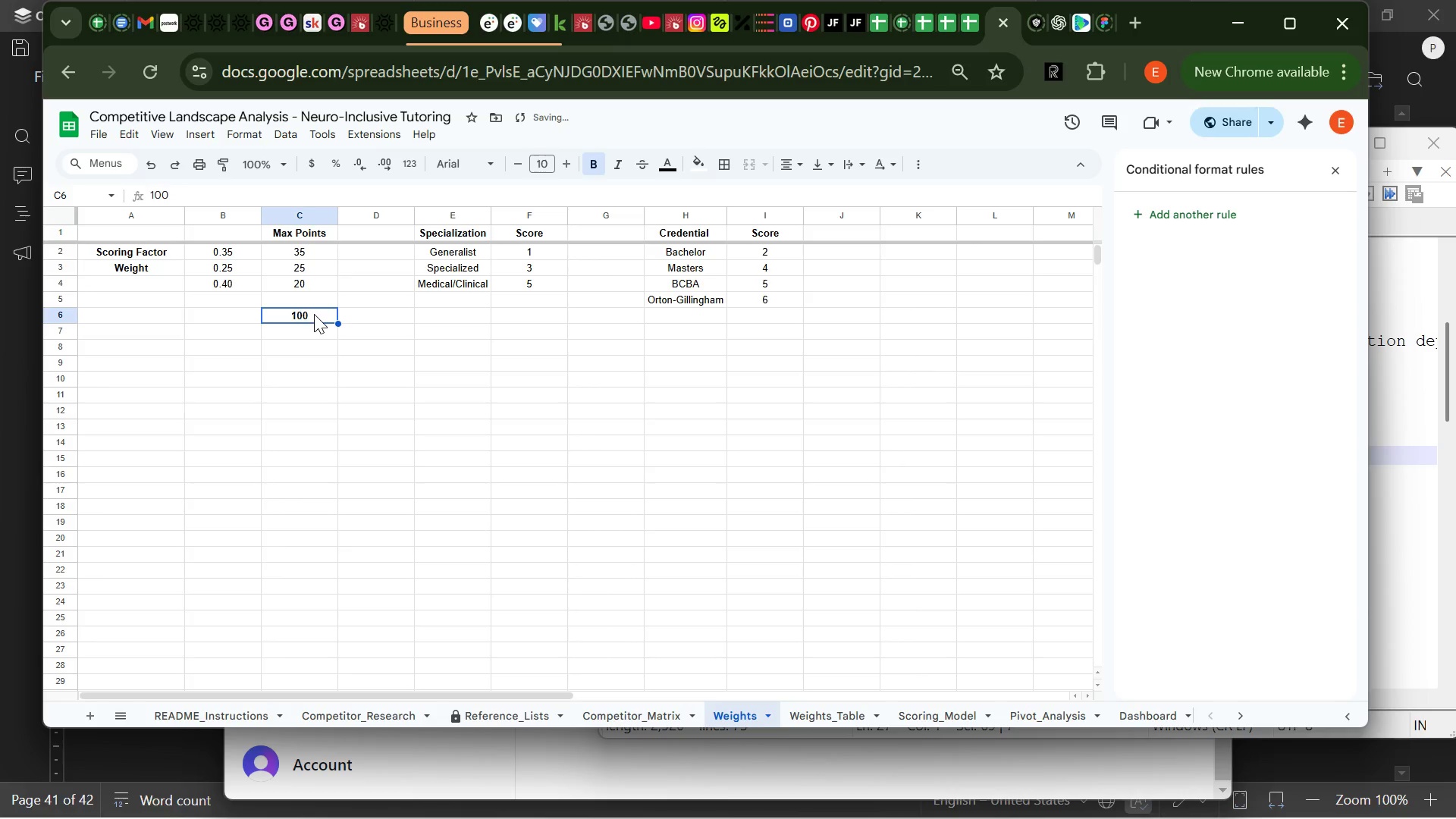 
key(Backspace)
 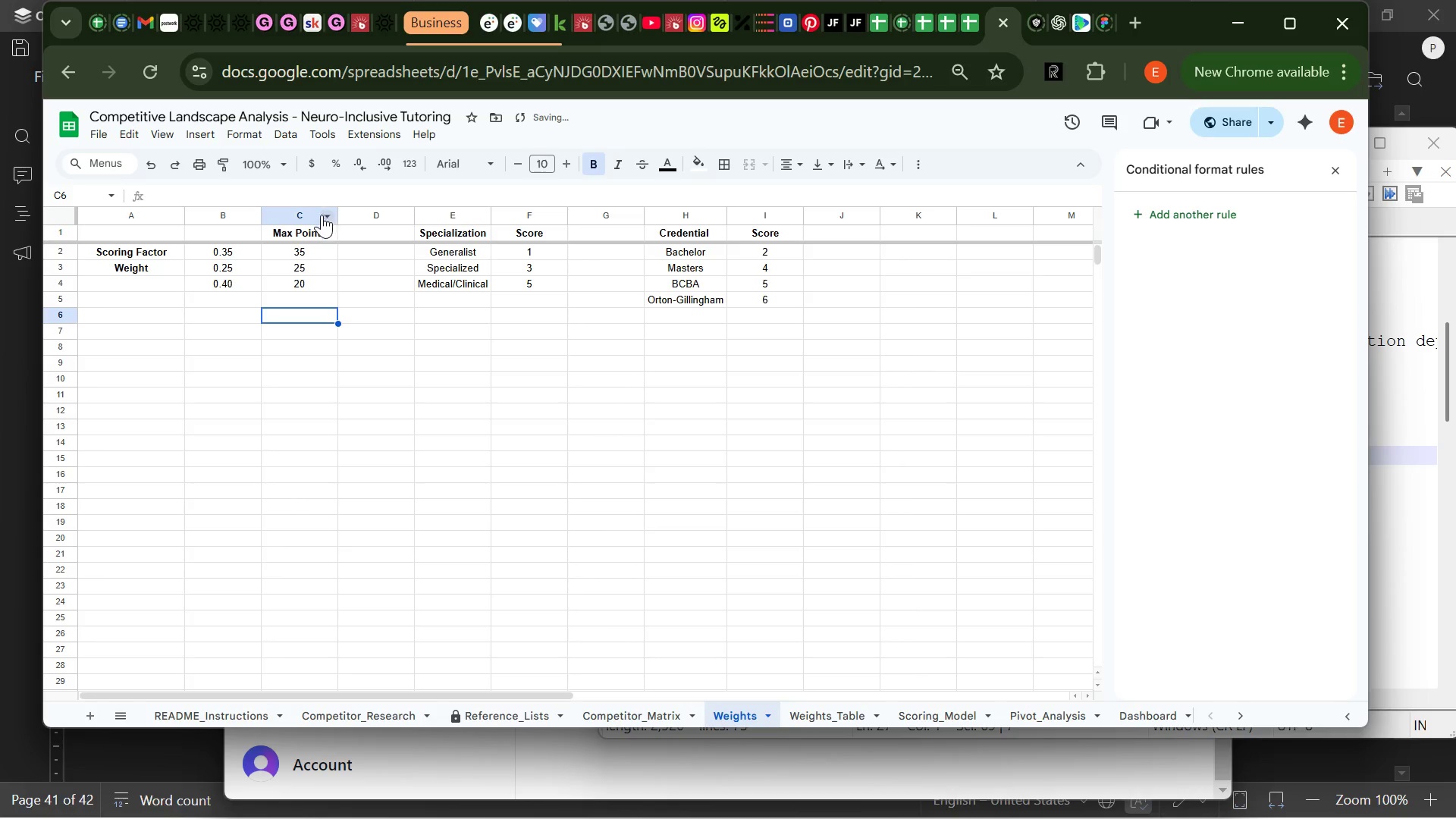 
left_click([318, 215])
 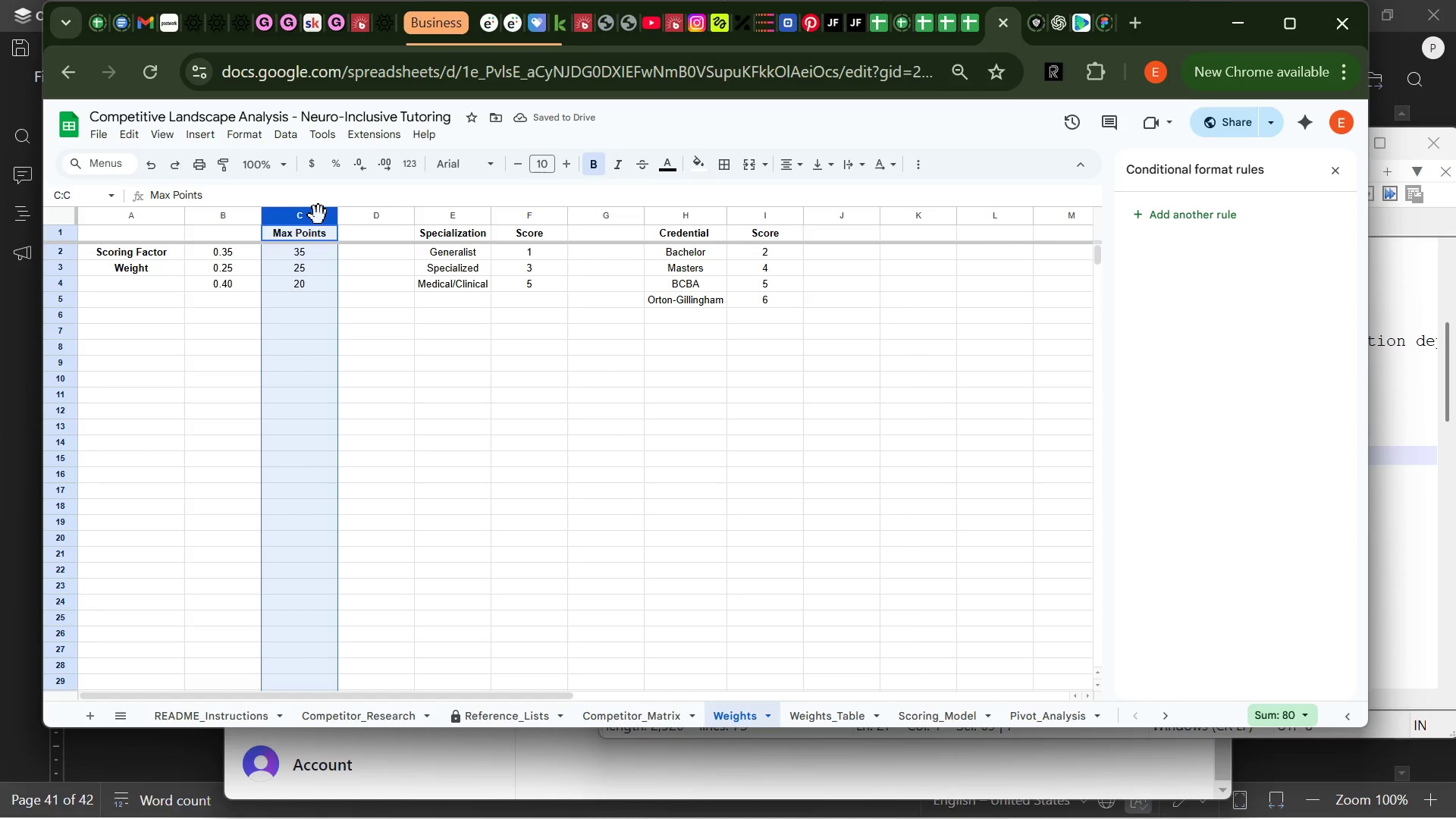 
key(Backspace)
 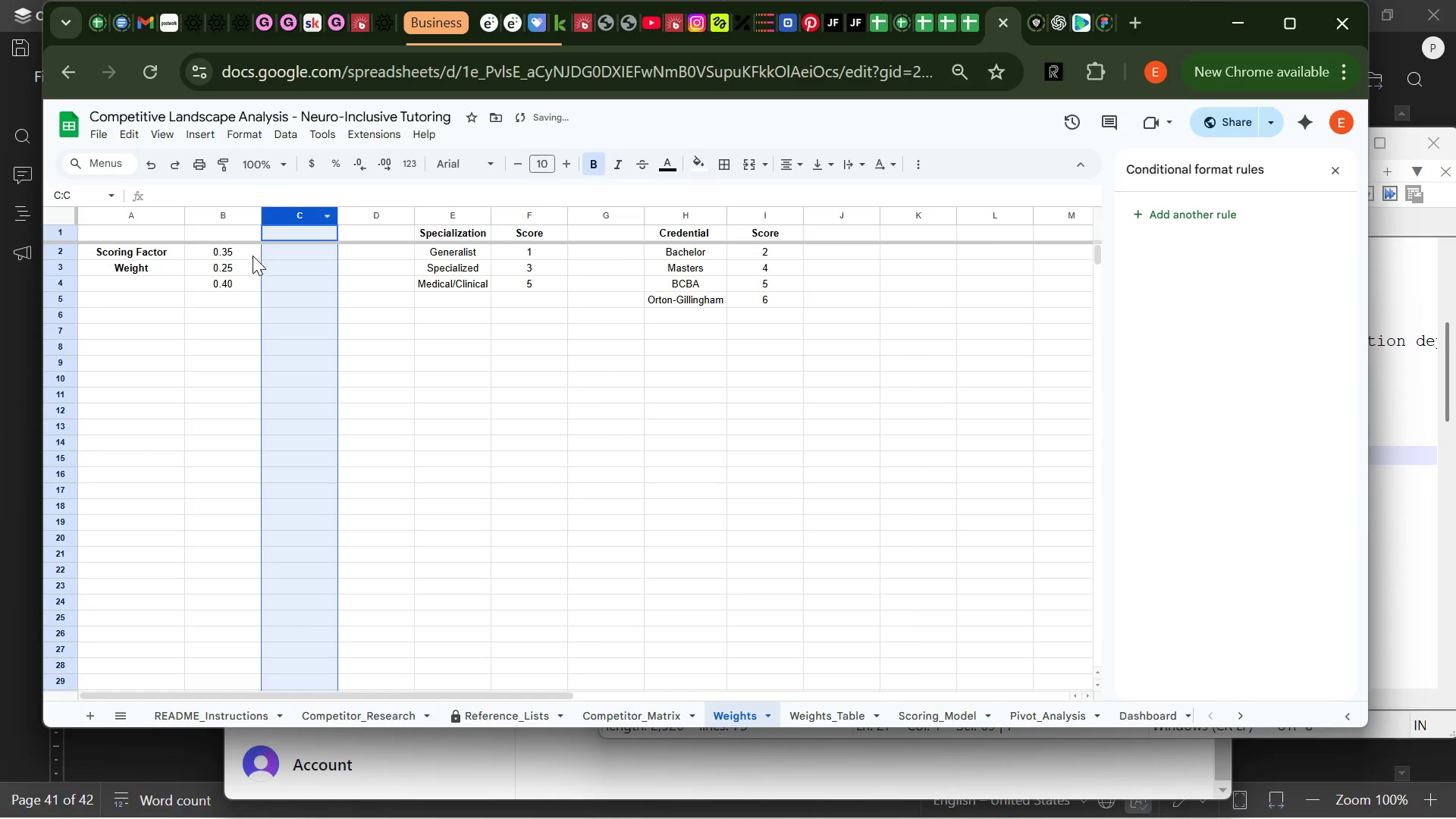 
left_click([237, 251])
 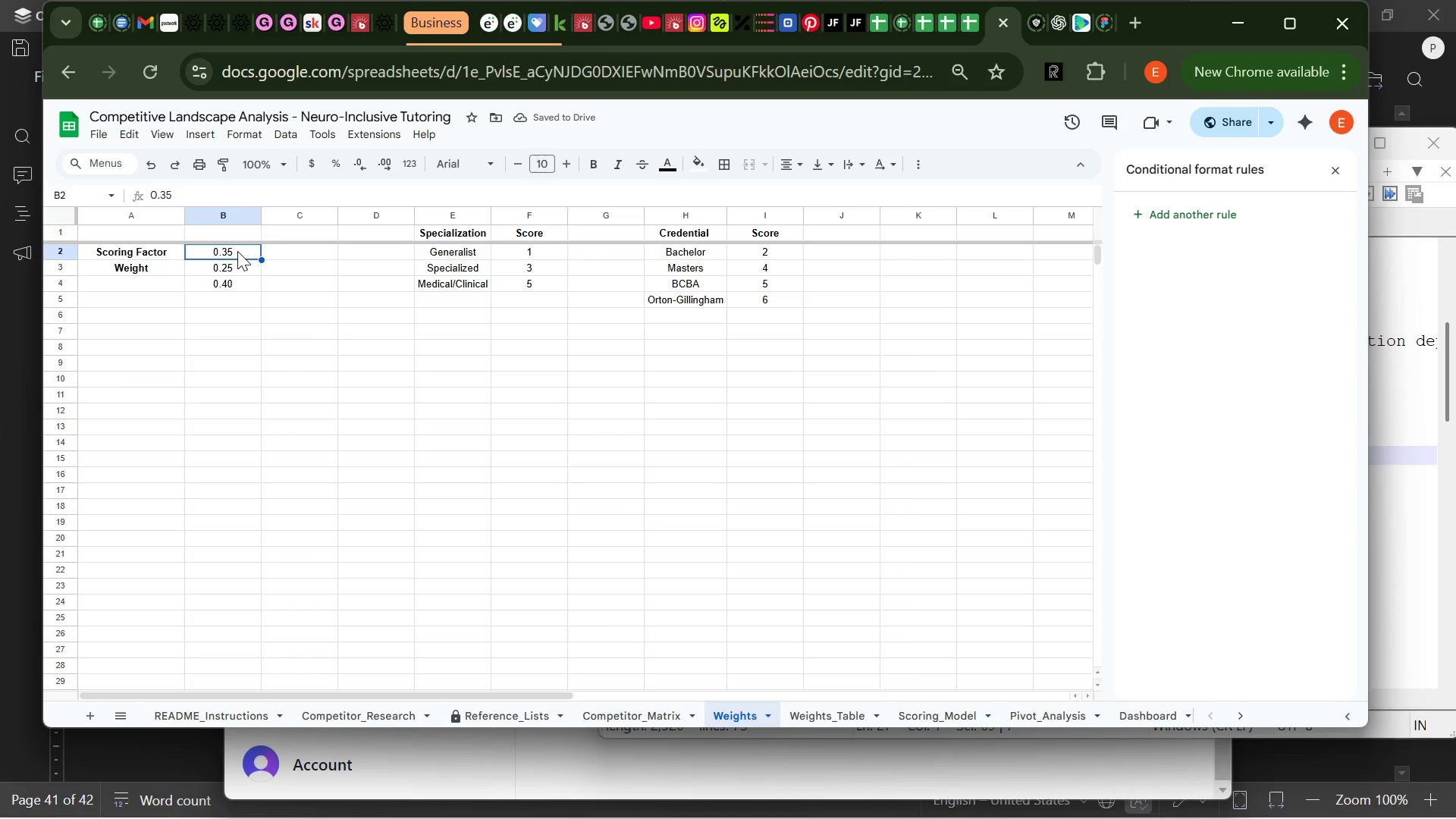 
key(Backspace)
 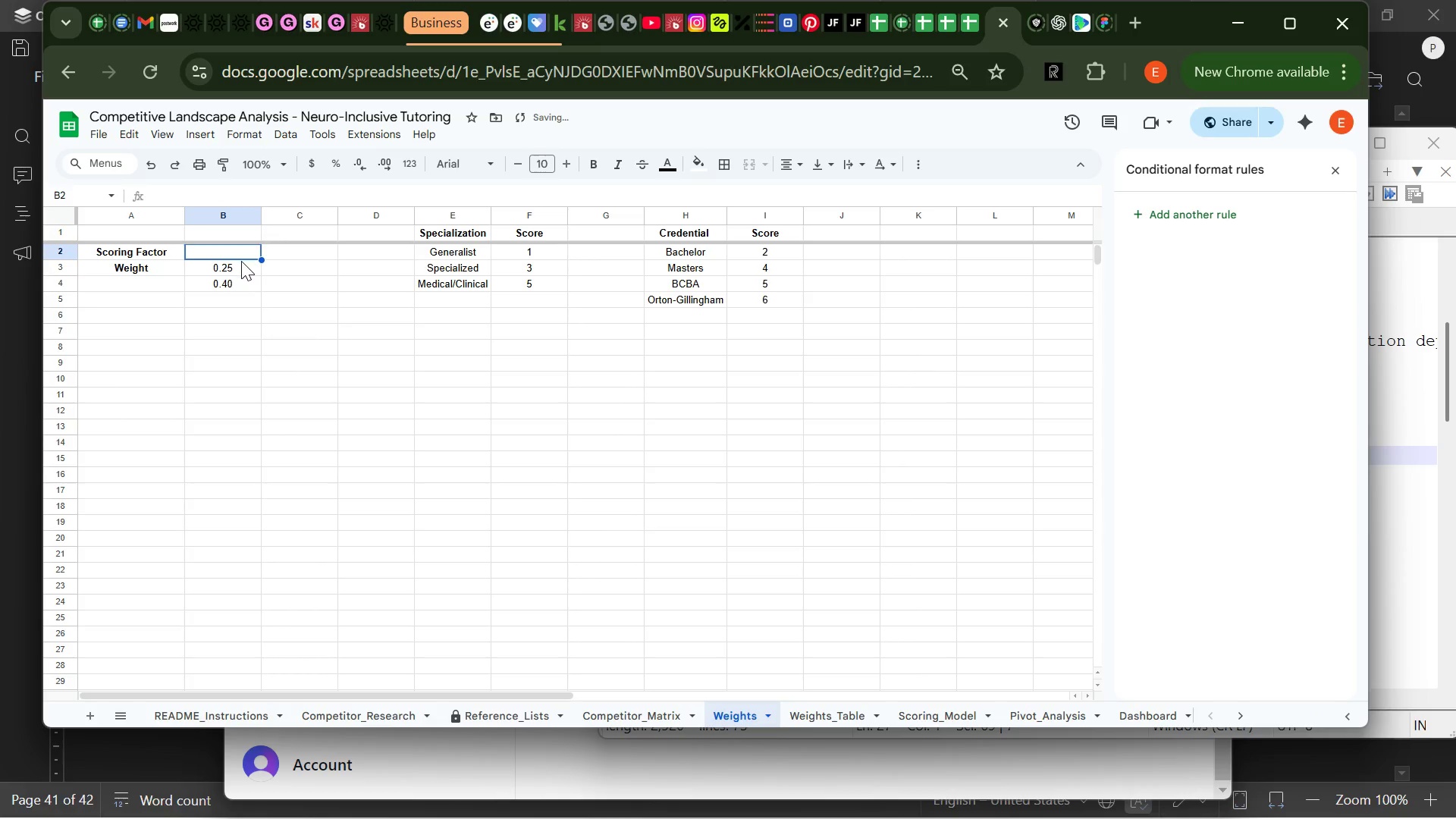 
left_click([241, 262])
 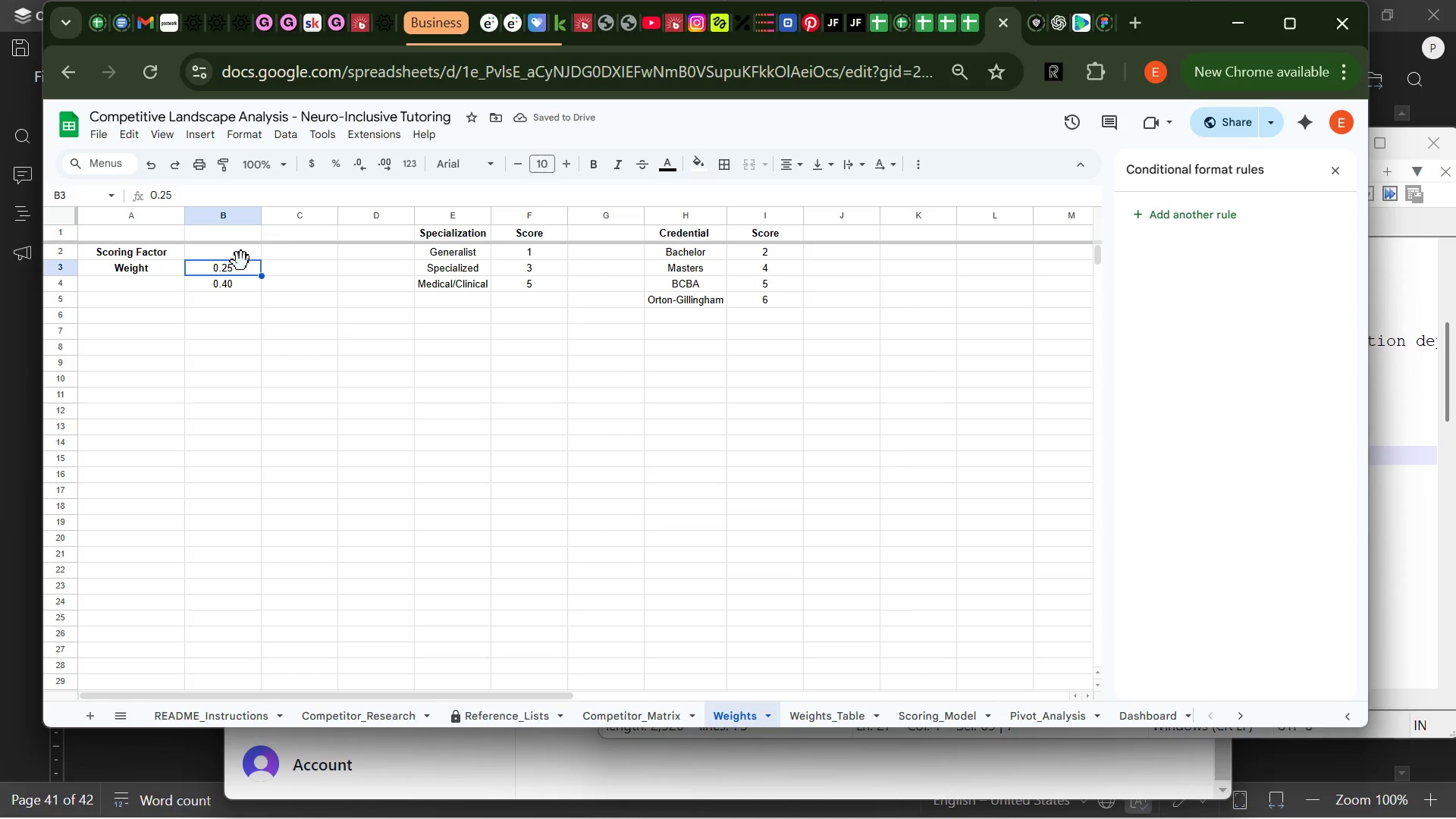 
key(Backspace)
 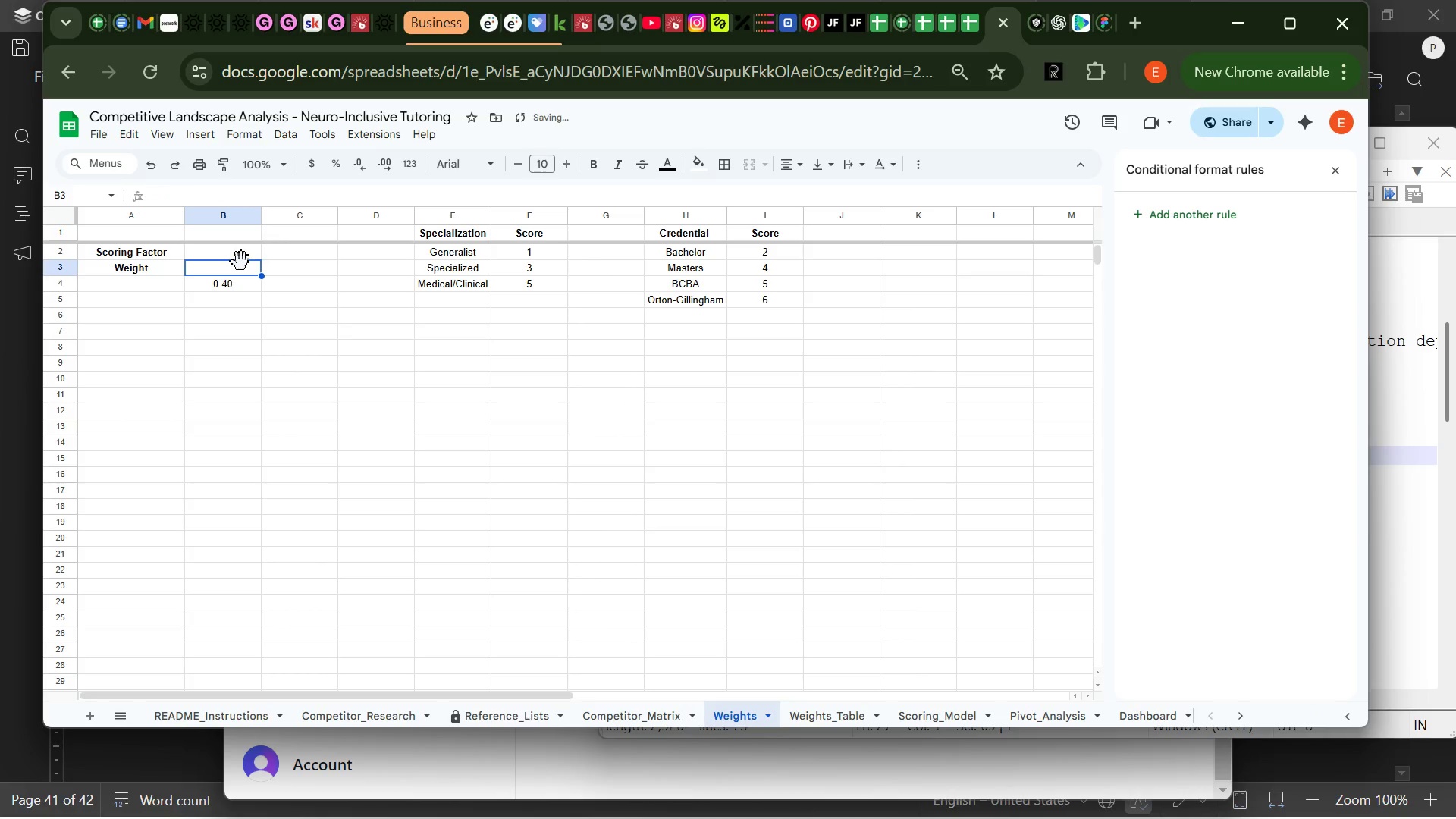 
key(ArrowDown)
 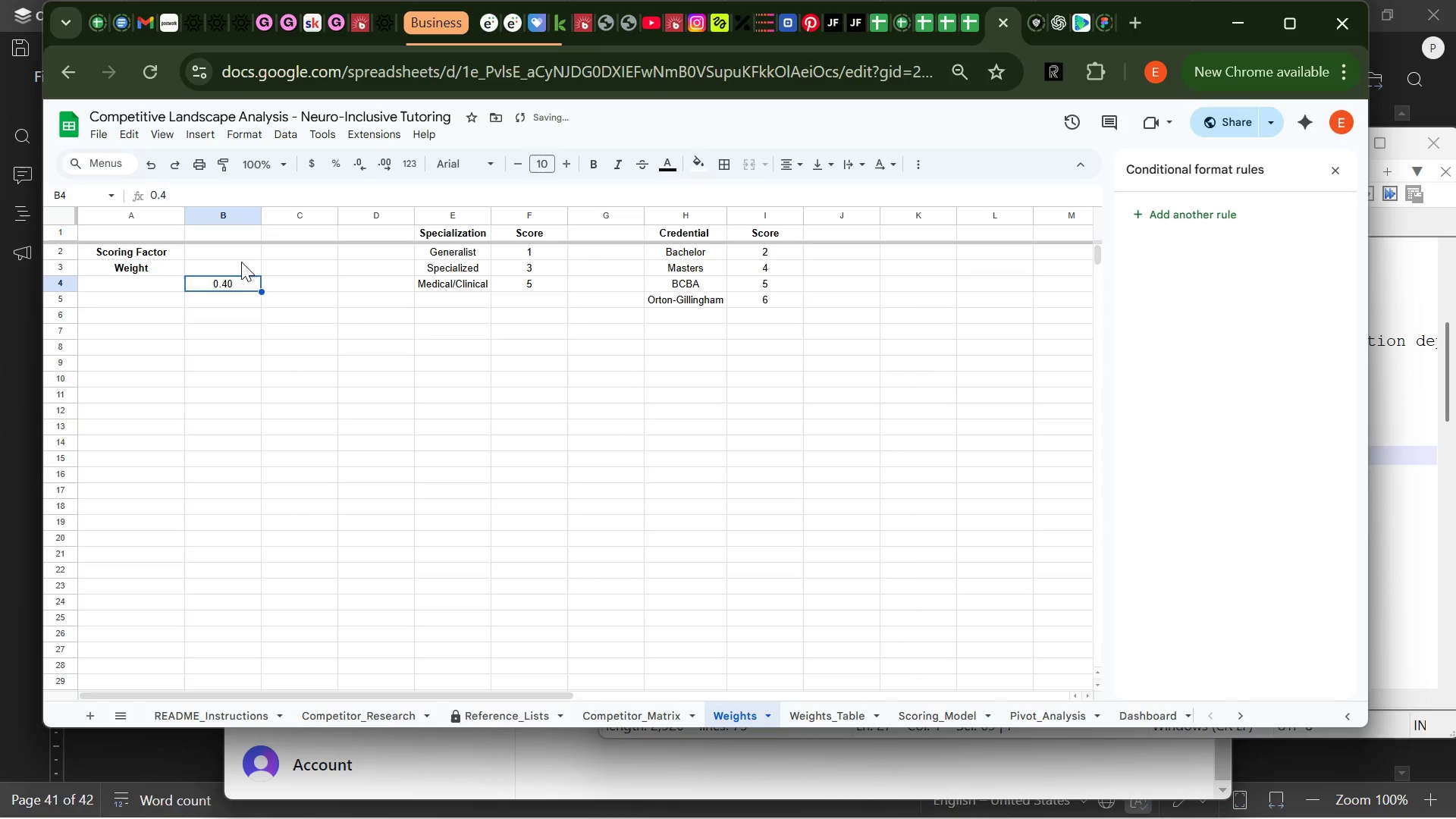 
key(Backspace)
 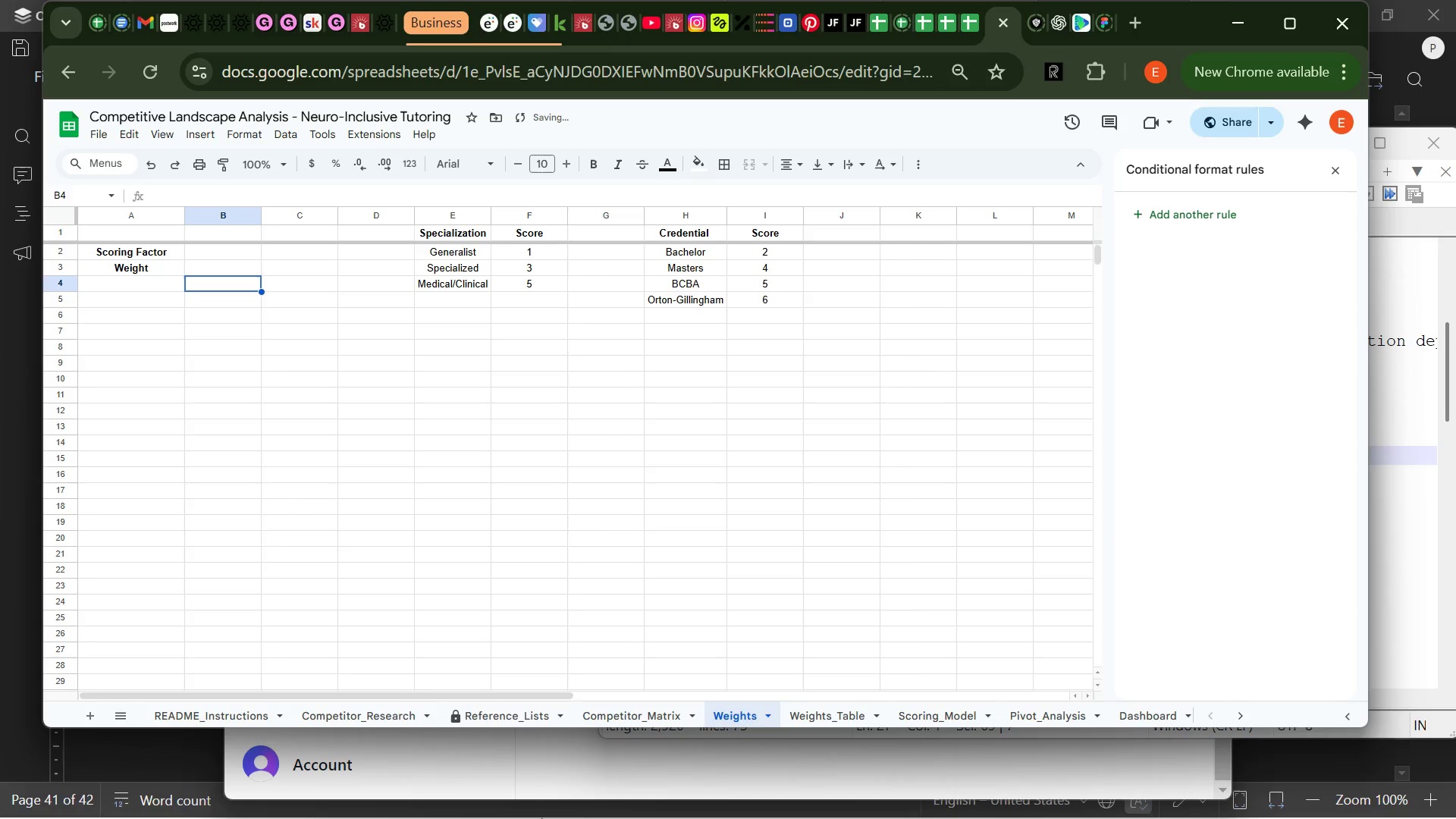 
mouse_move([566, 795])
 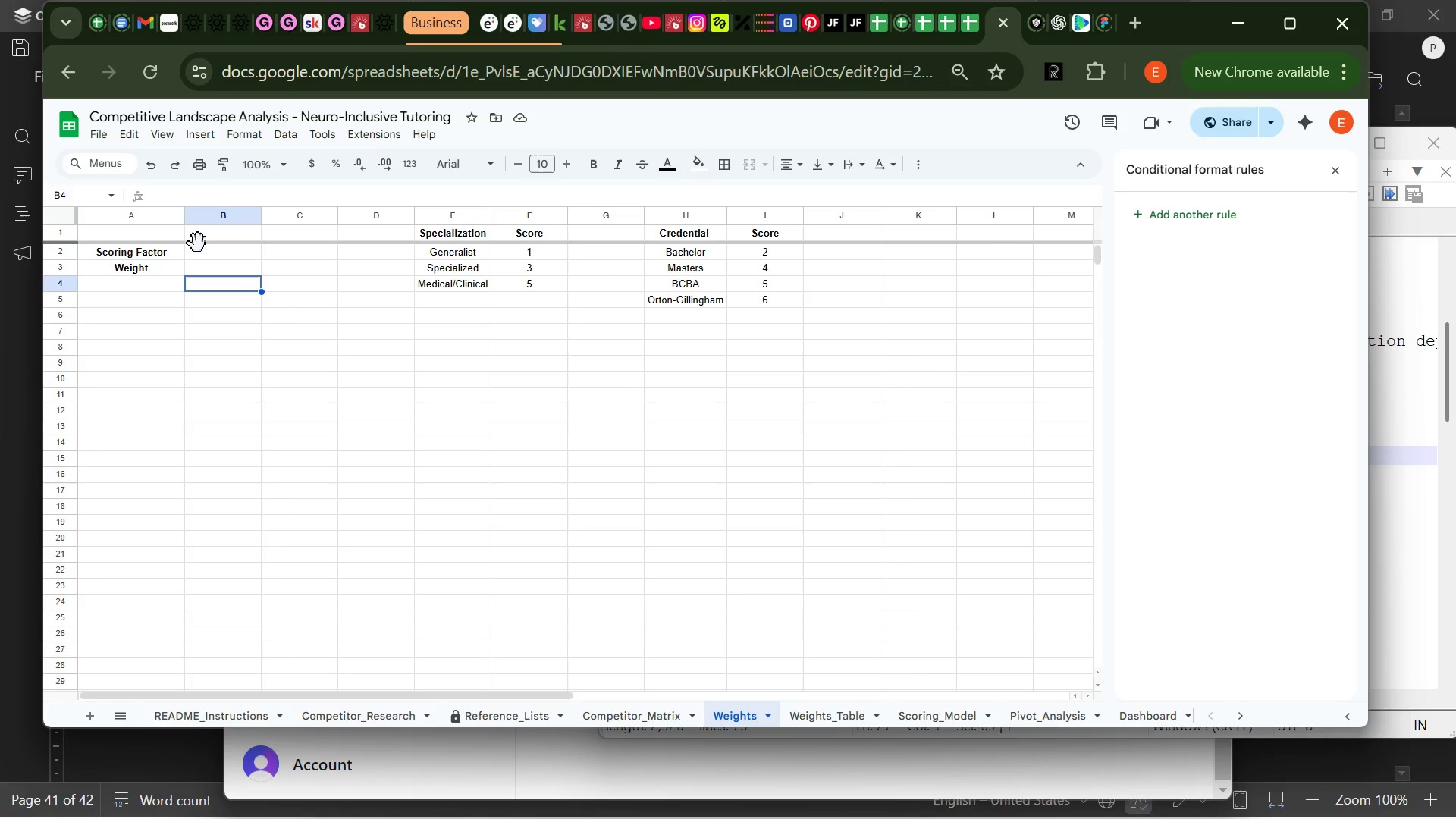 
wait(7.03)
 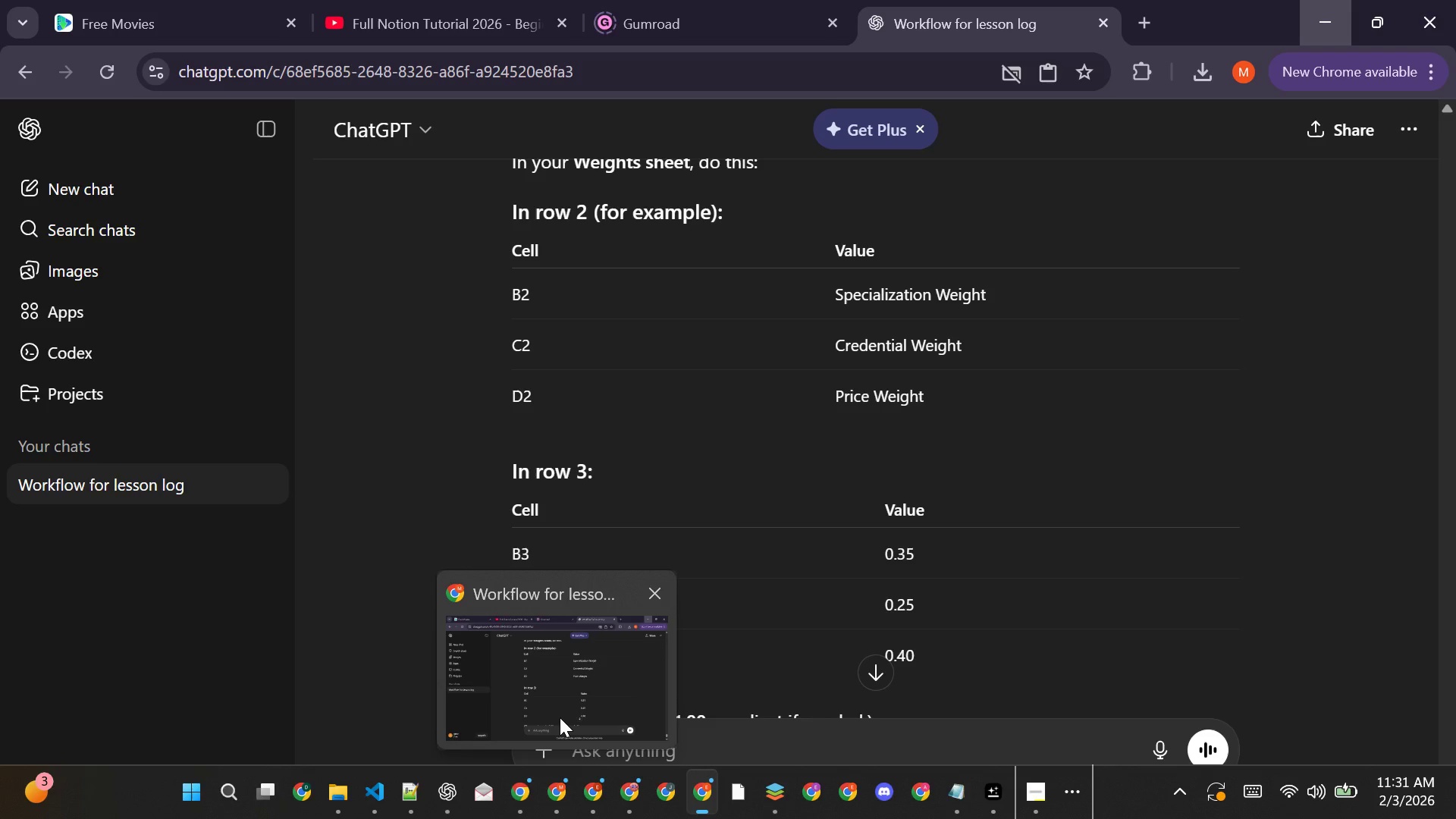 
left_click([204, 250])
 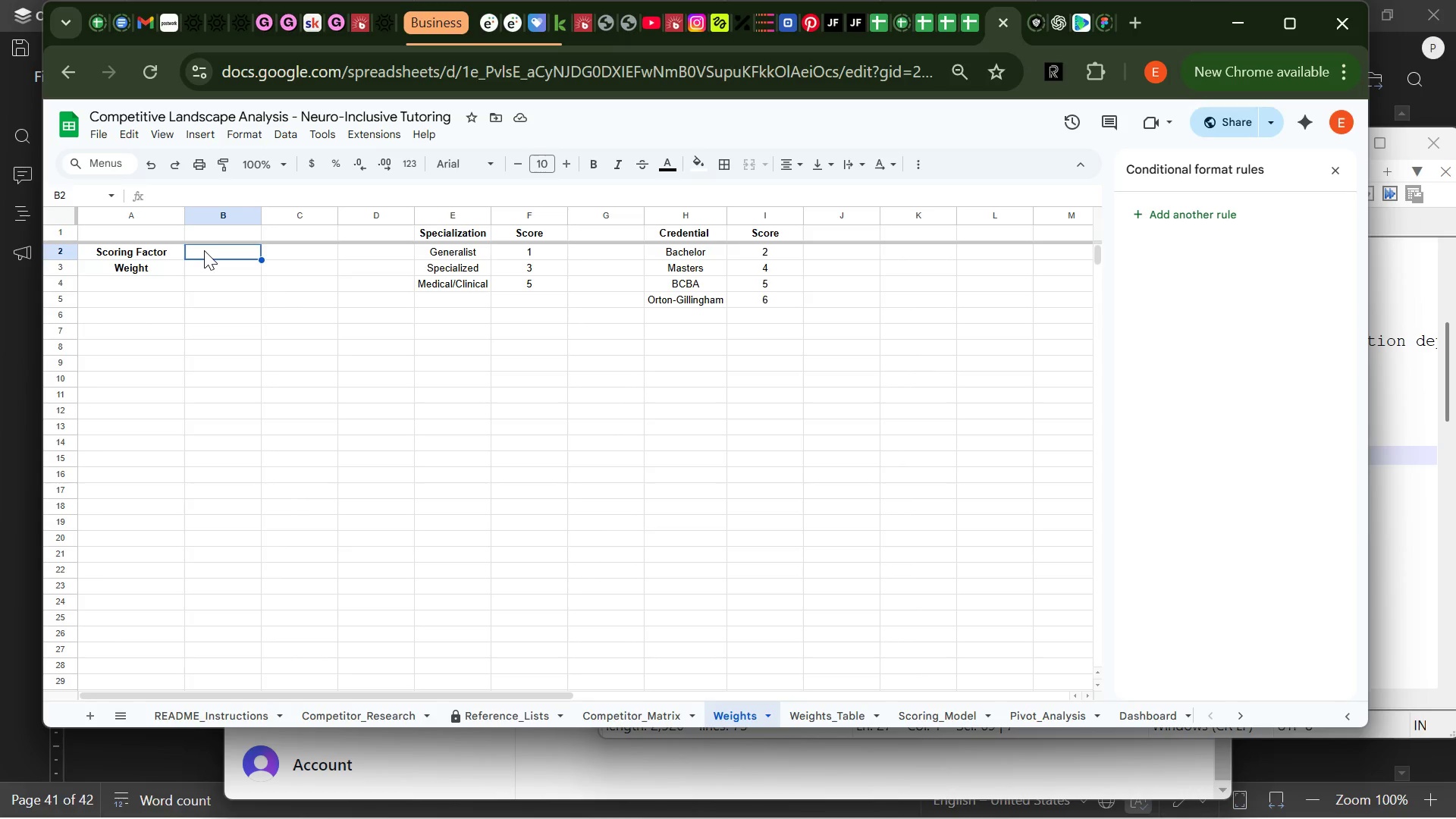 
type(Specialization ei)
key(Backspace)
key(Backspace)
type(Weight)
 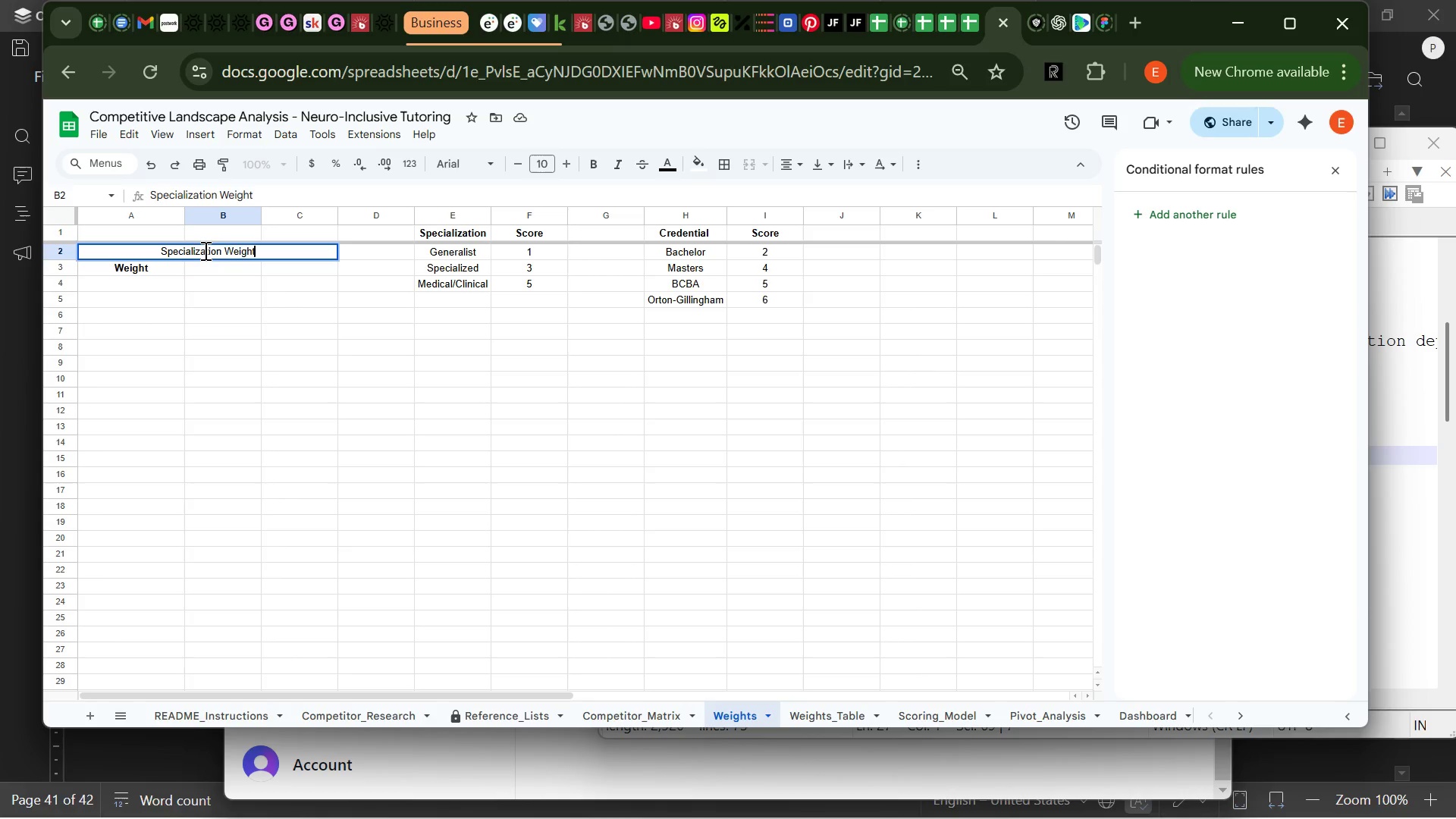 
key(Enter)
 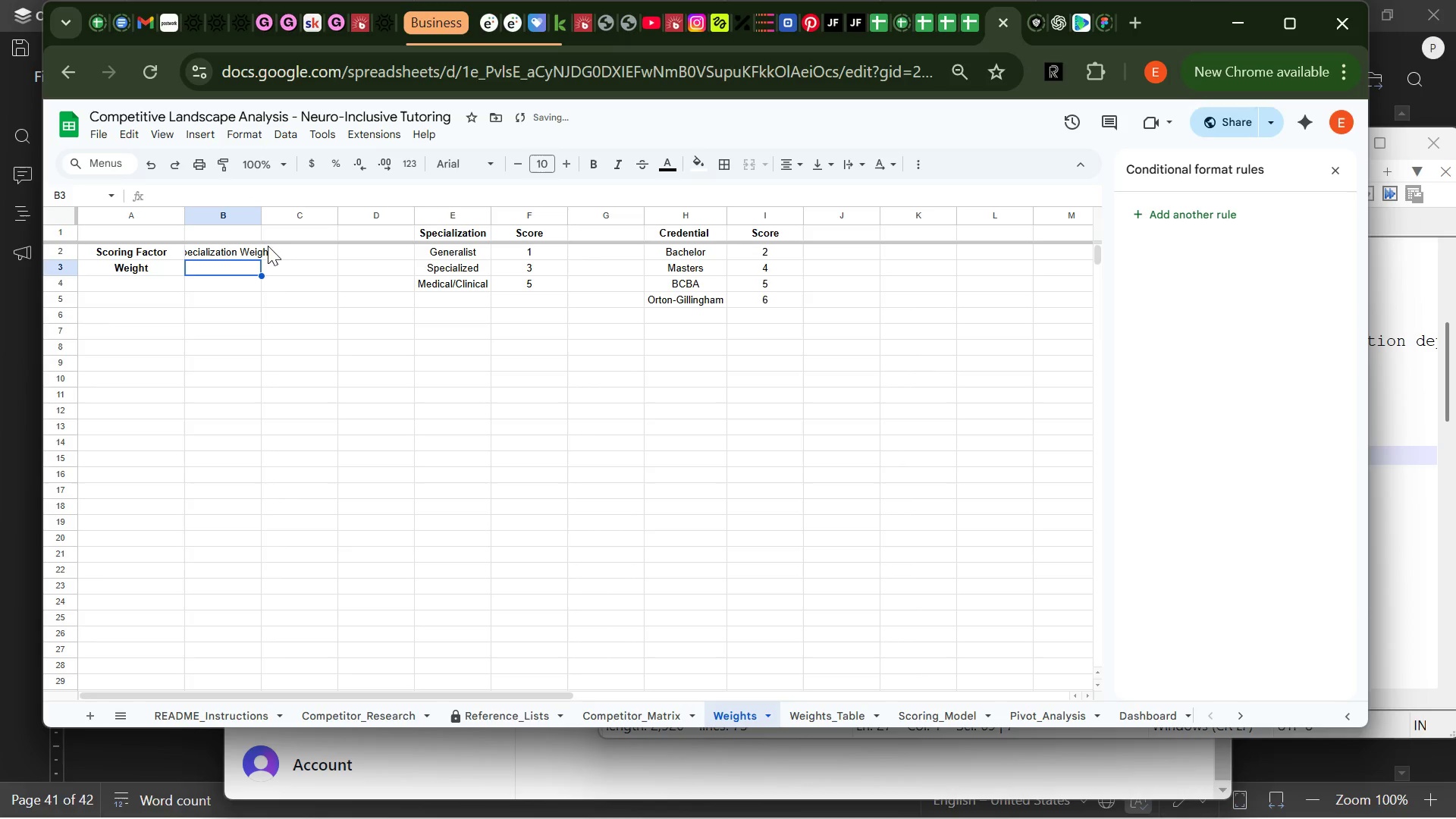 
left_click([278, 246])
 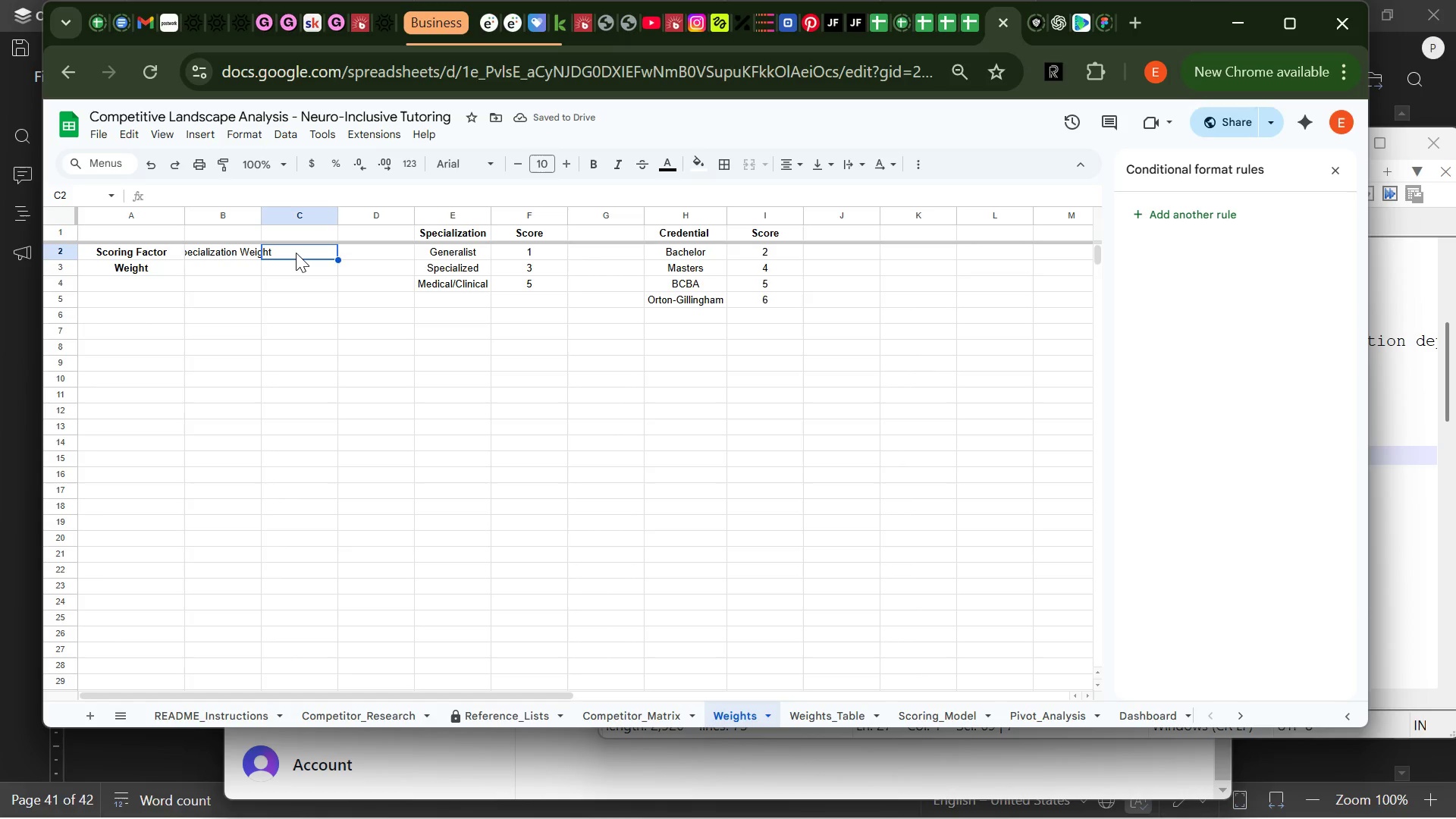 
type(Credential Weight)
key(Tab)
type(Price Weight)
 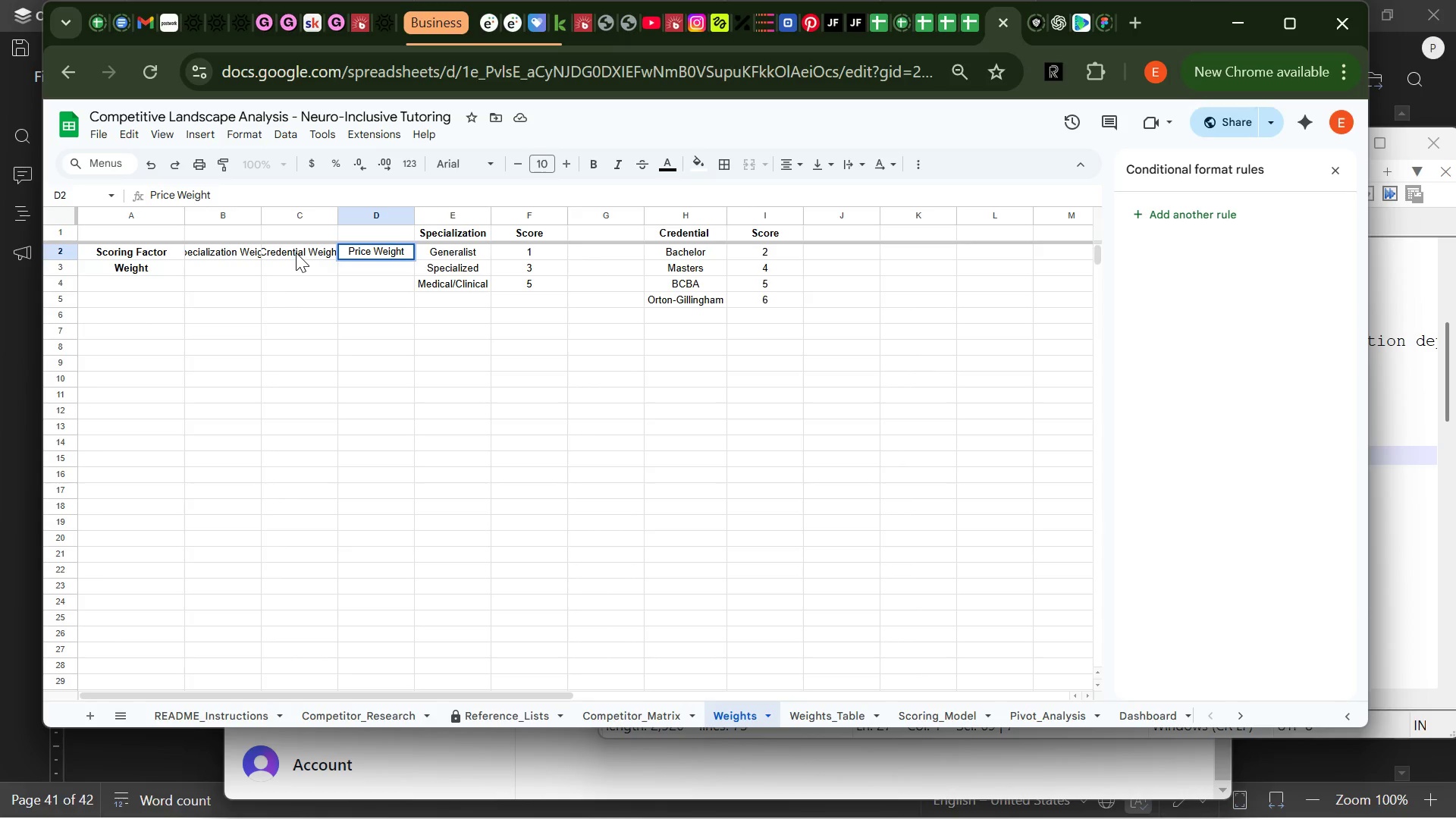 
key(Enter)
 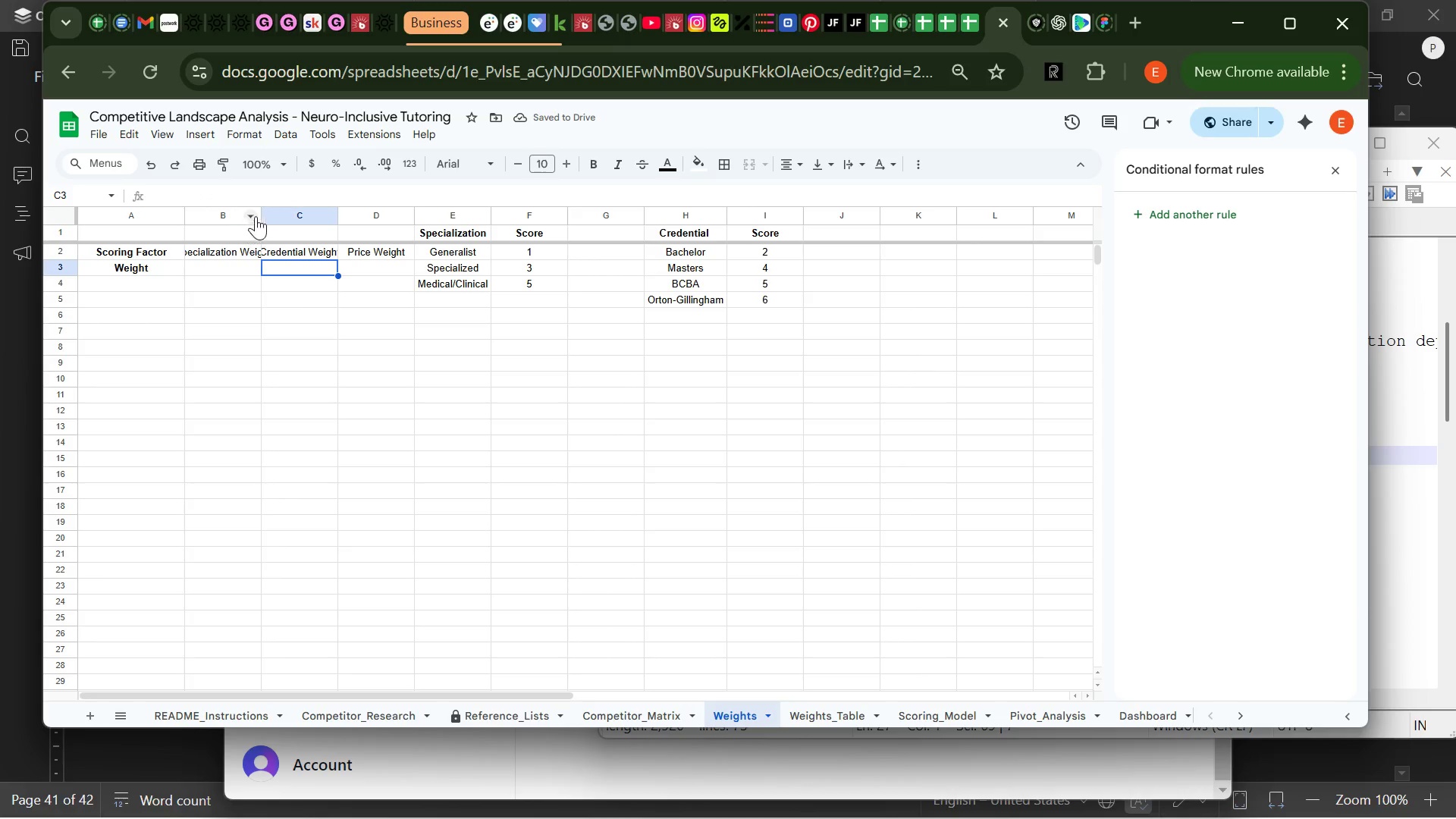 
double_click([260, 213])
 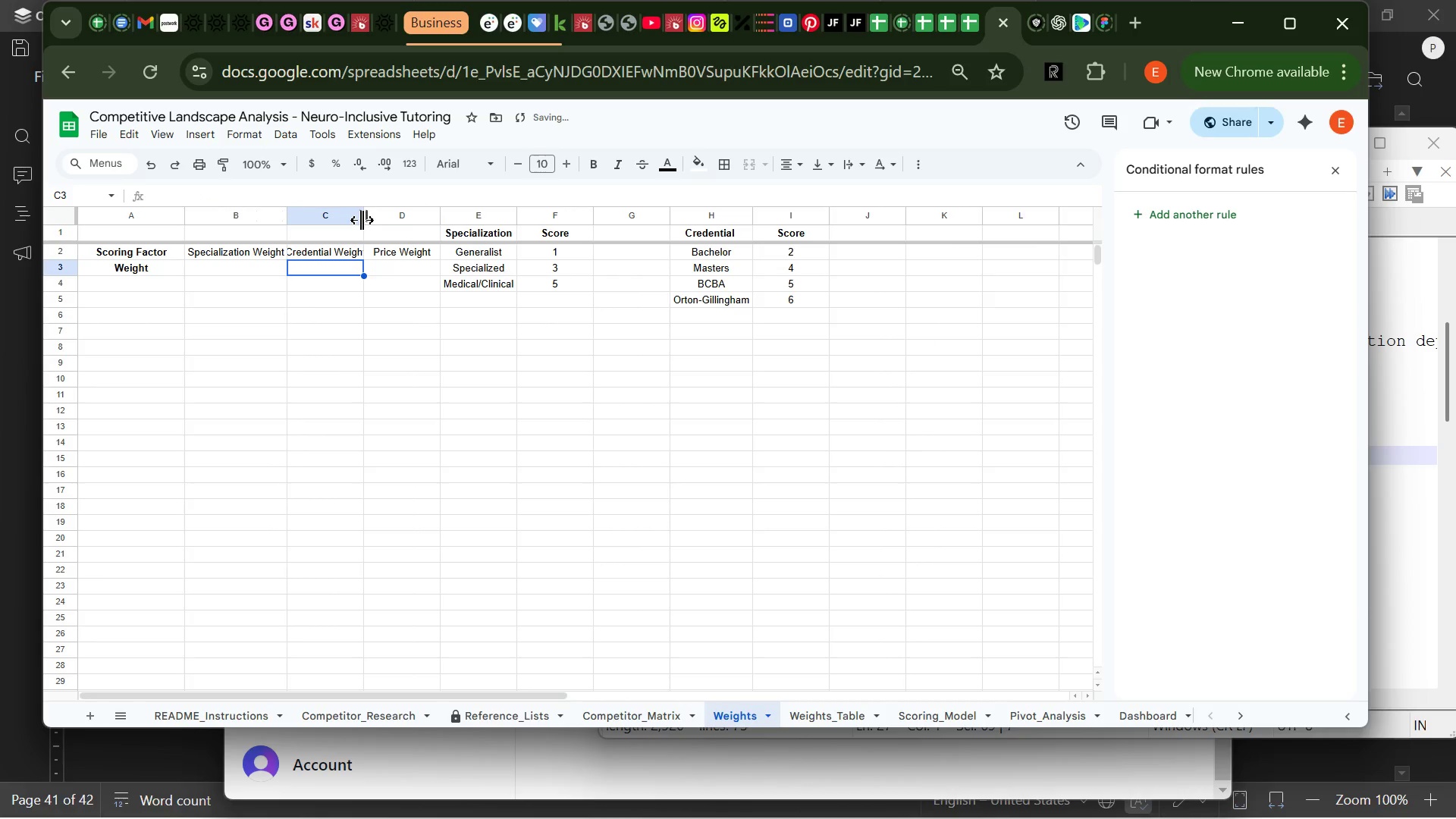 
double_click([366, 216])
 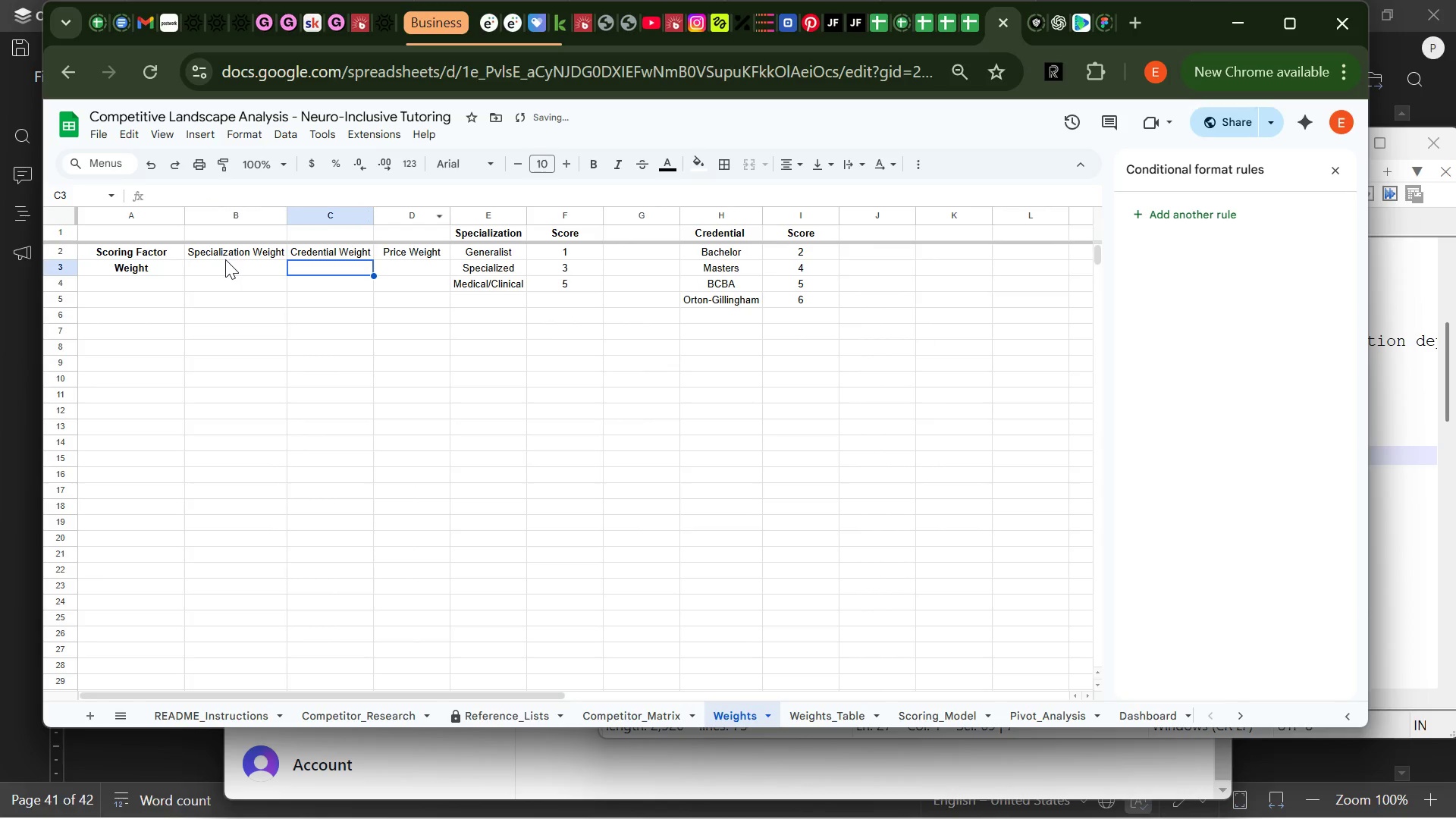 
left_click([225, 259])
 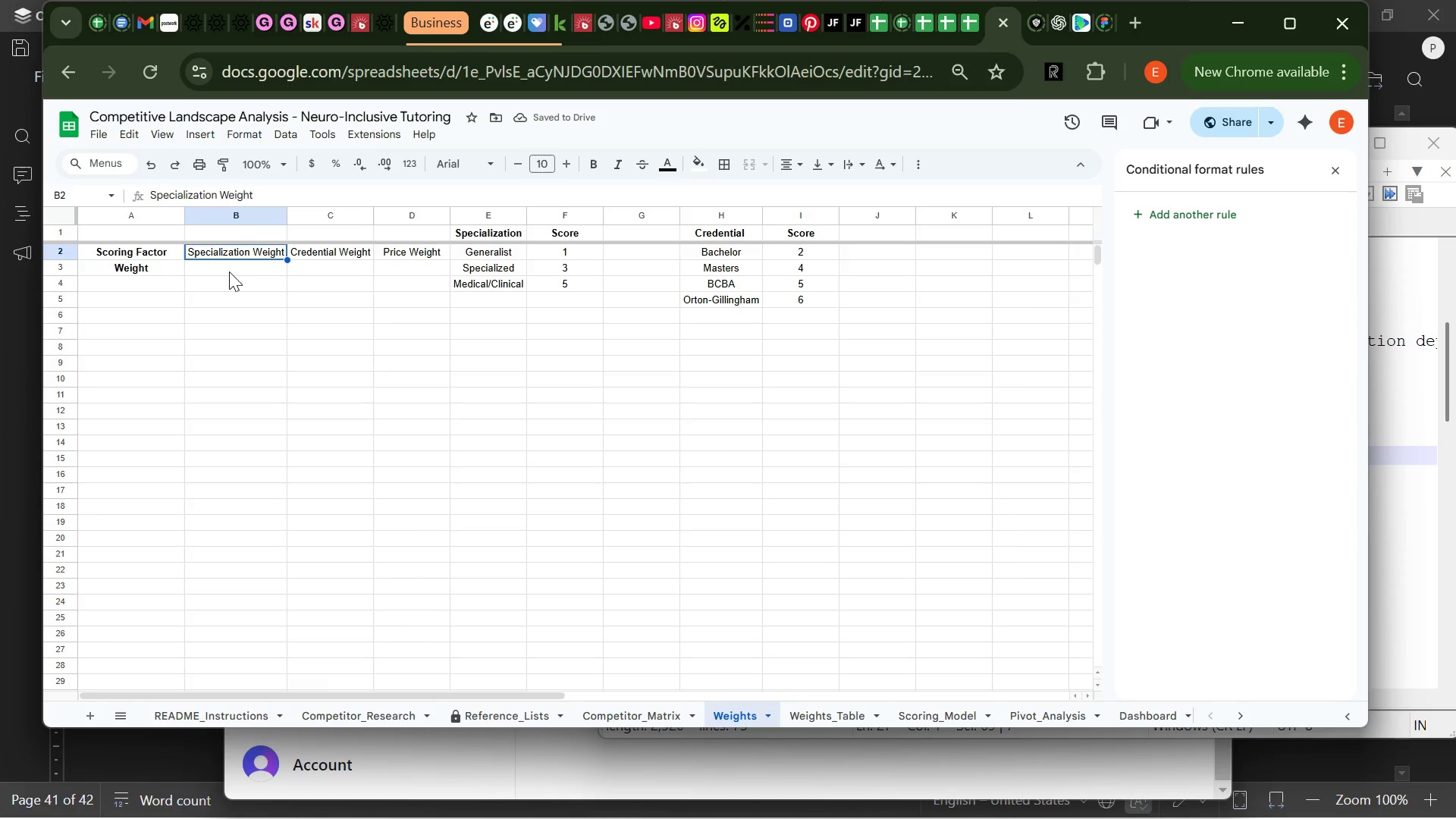 
left_click([229, 271])
 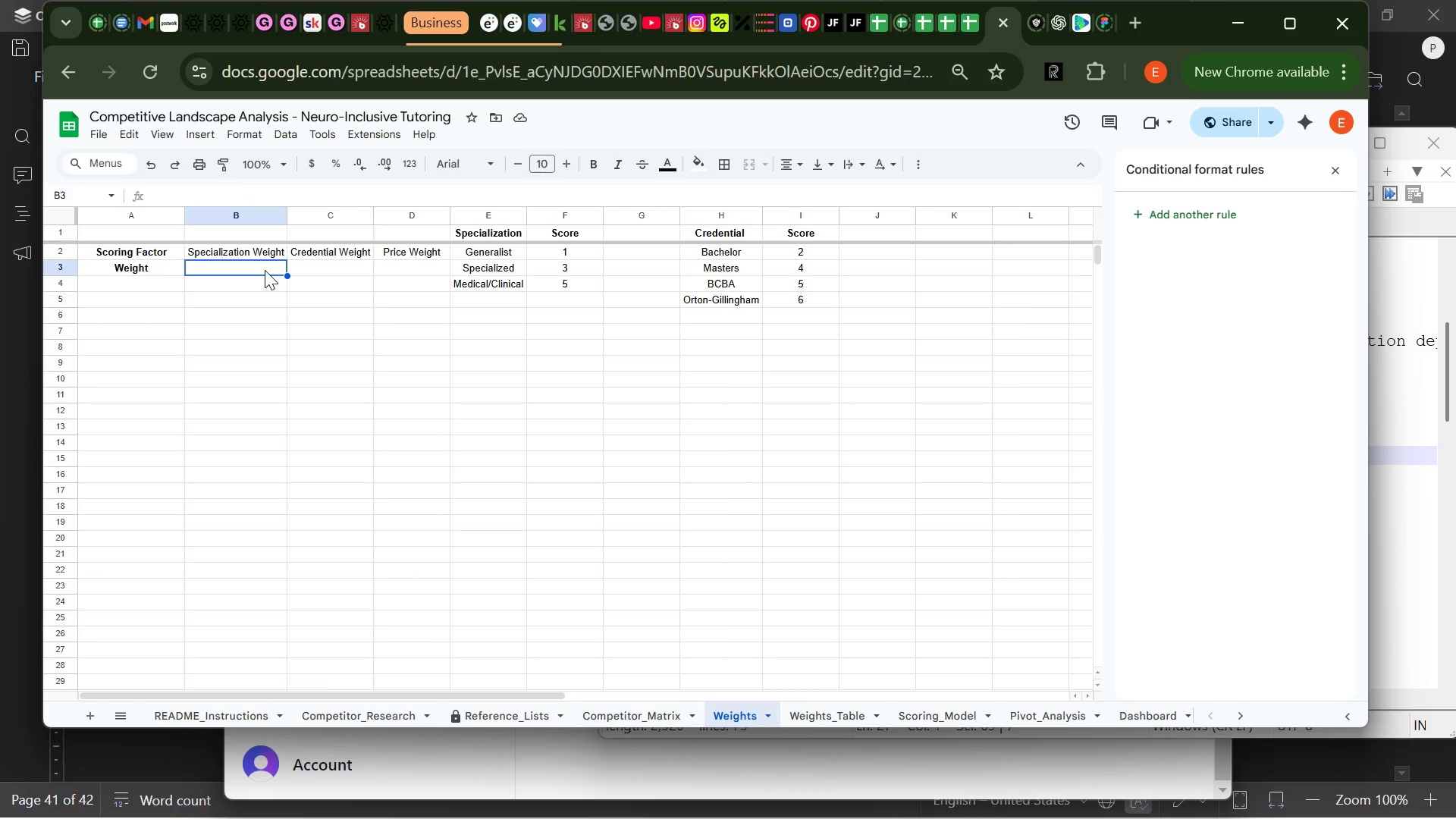 
wait(5.06)
 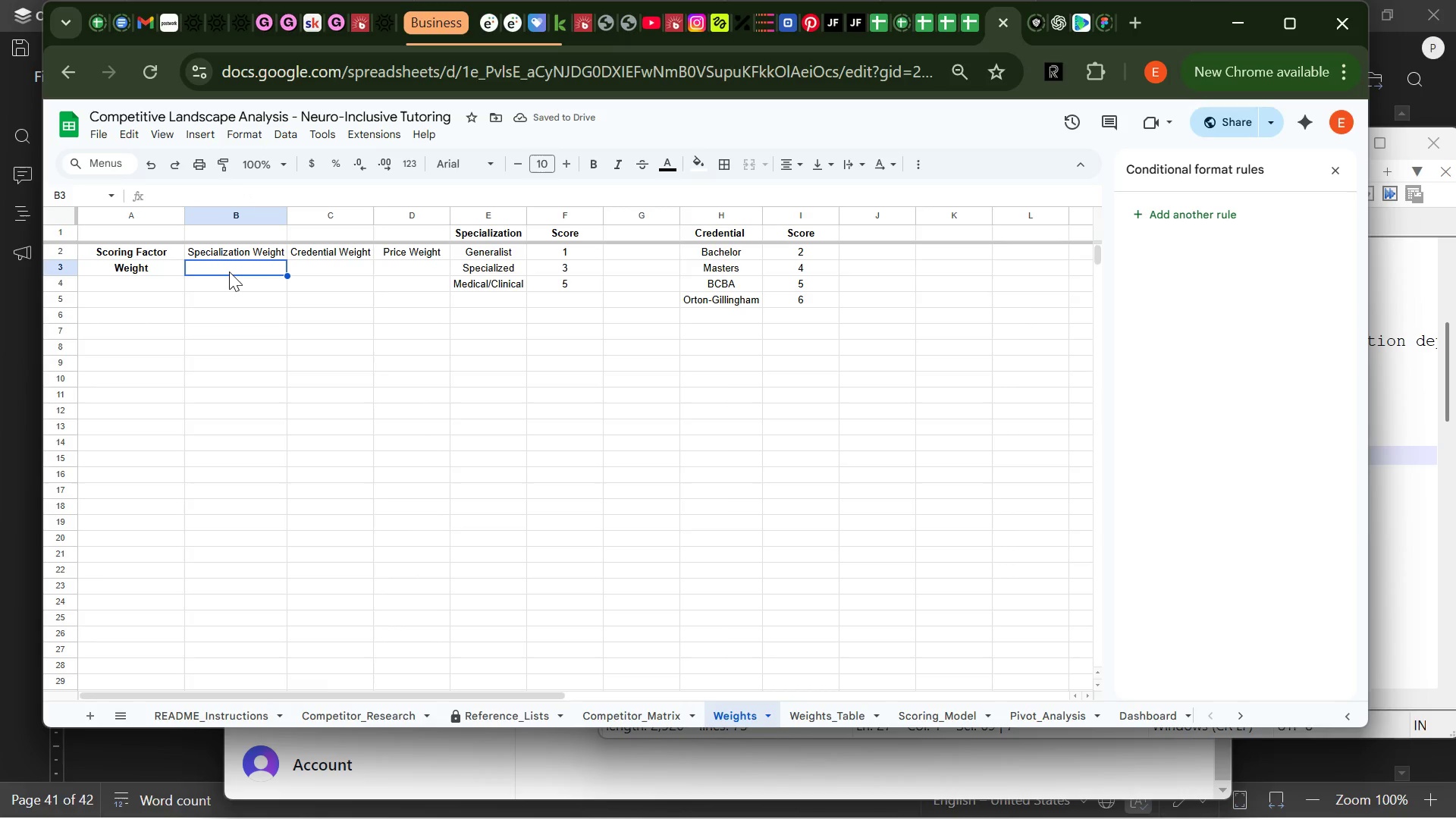 
type(0.35)
key(Tab)
type(0.25)
key(Tab)
type(0.4)
 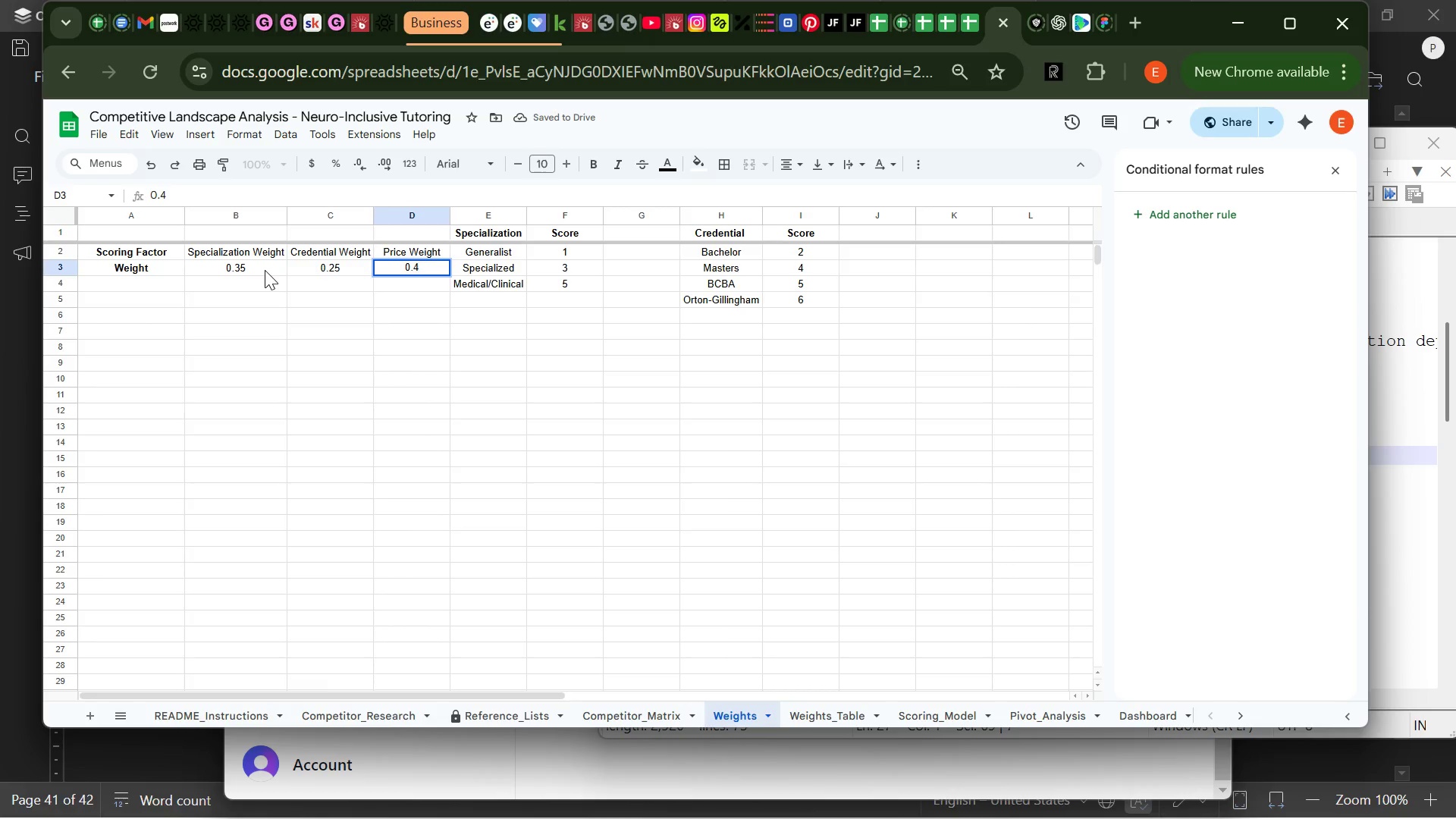 
key(Enter)
 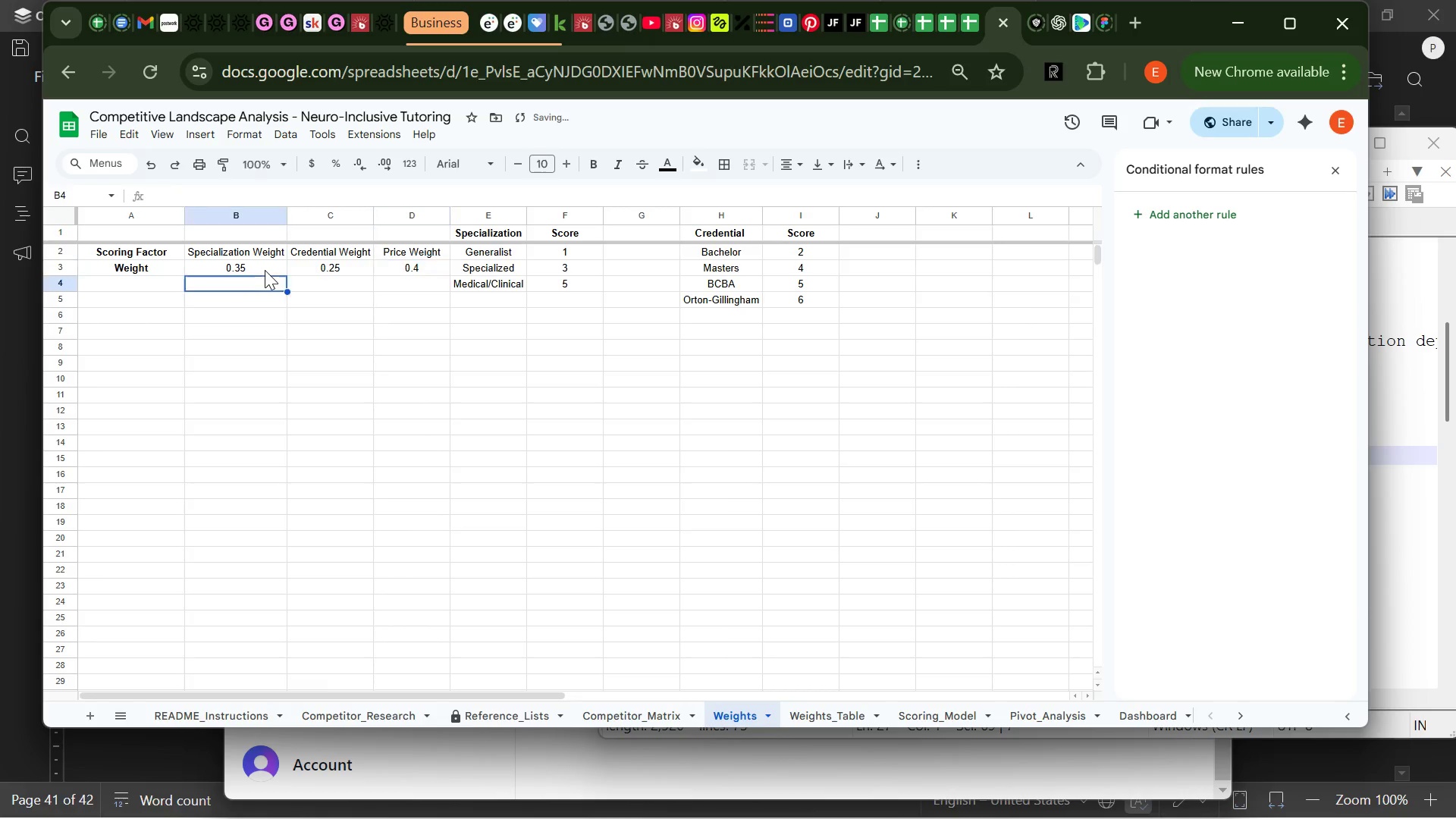 
key(Enter)
 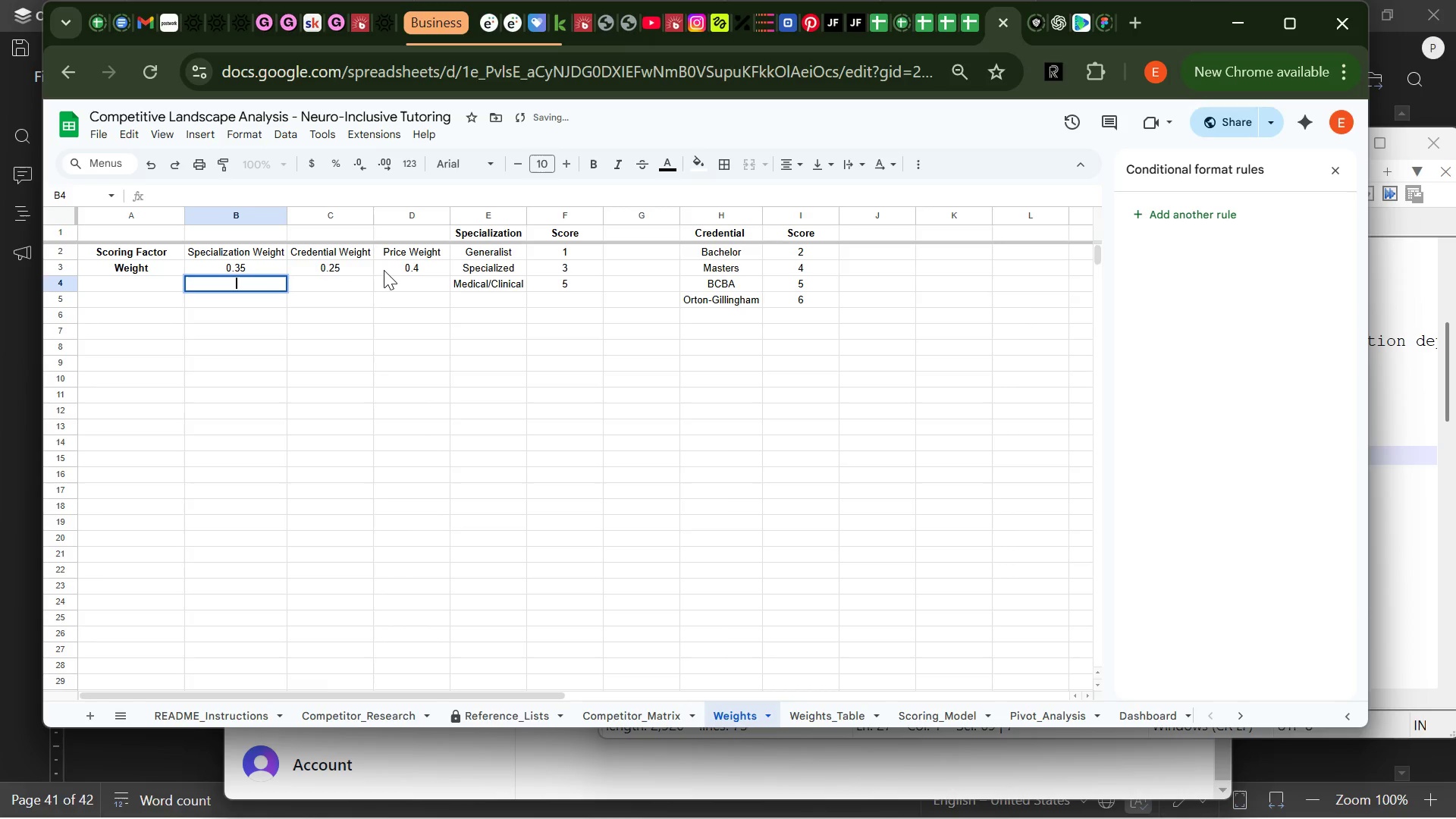 
left_click([384, 267])
 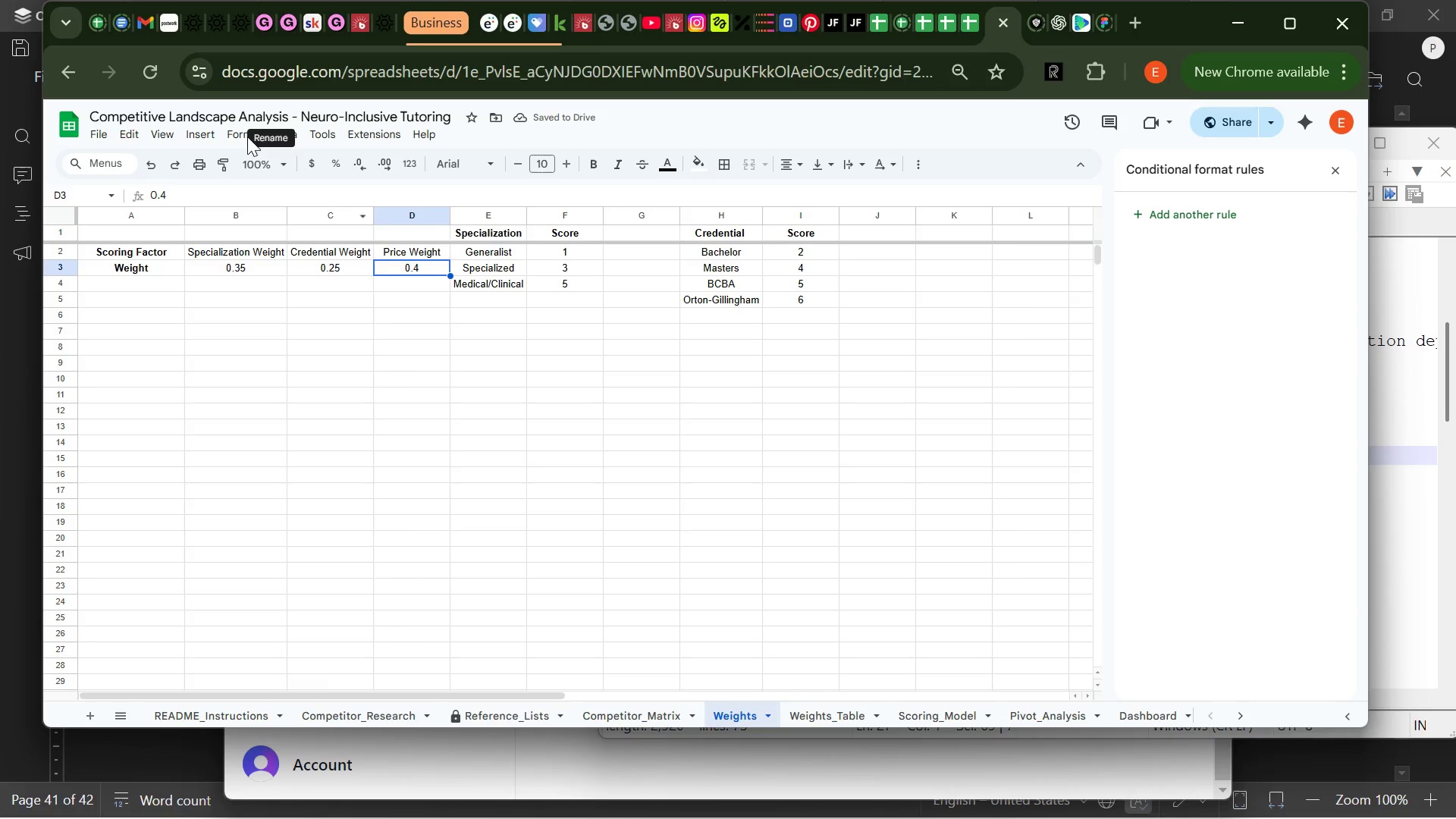 
left_click([243, 136])
 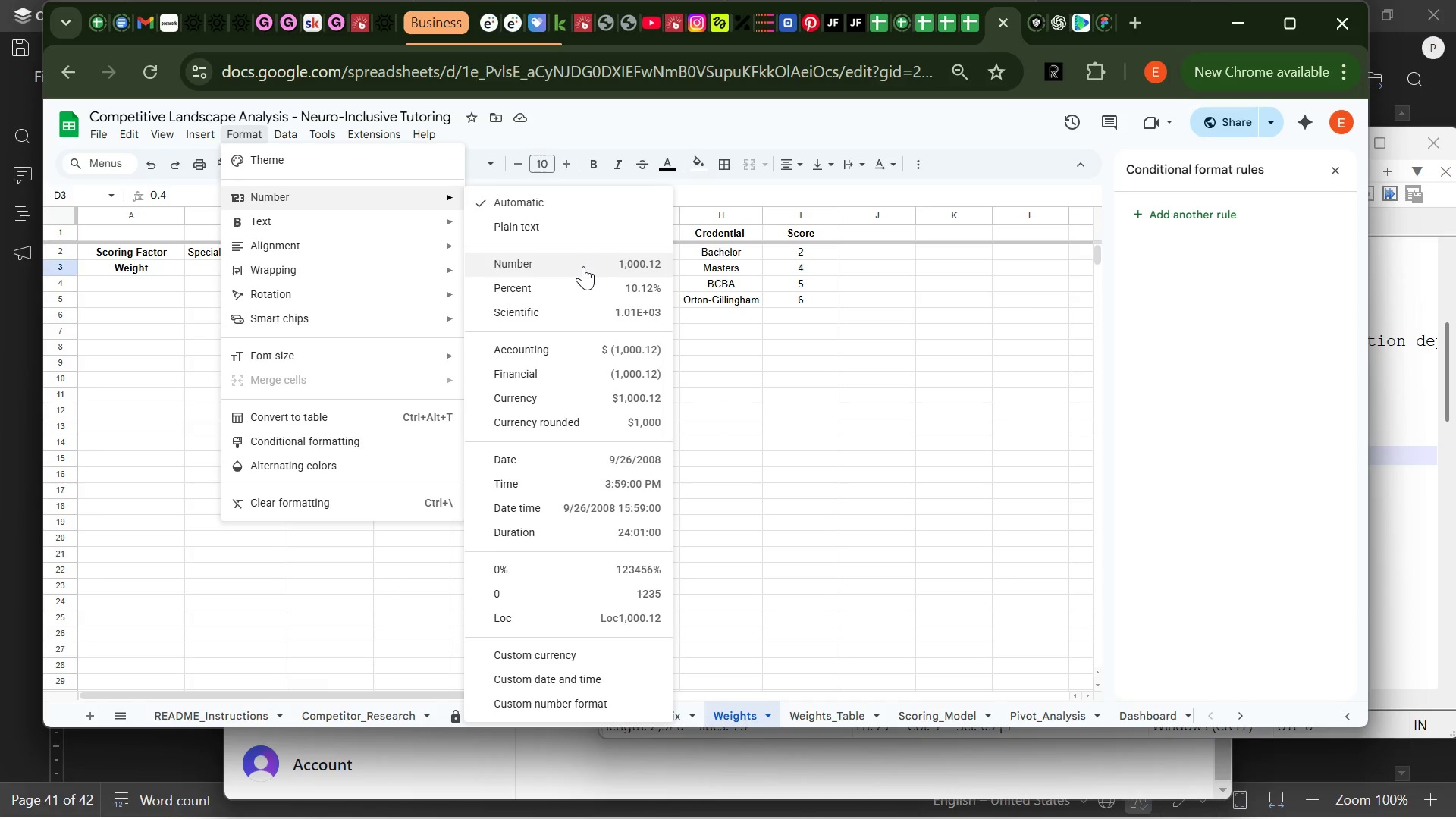 
left_click([582, 266])
 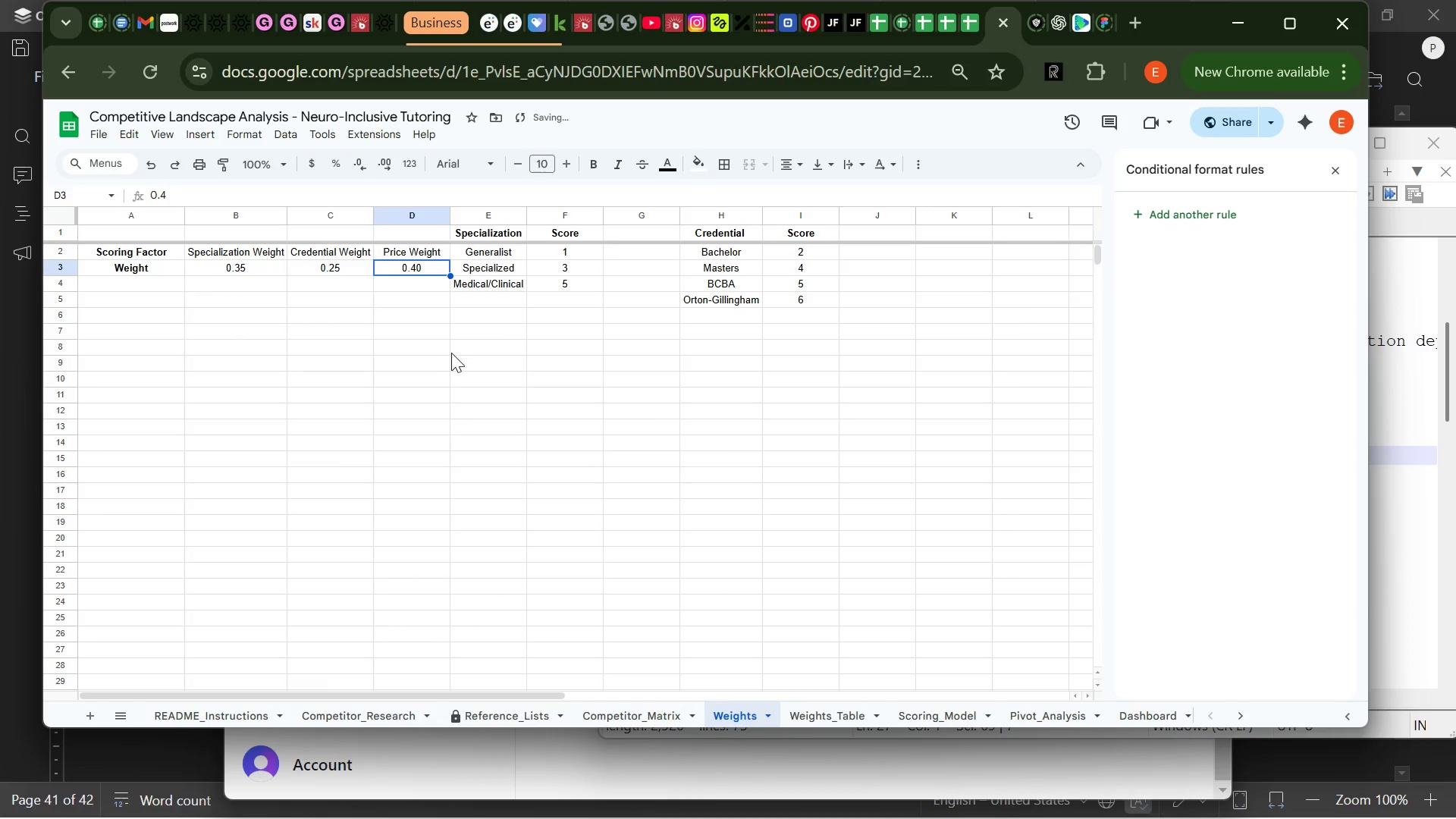 
left_click([448, 353])
 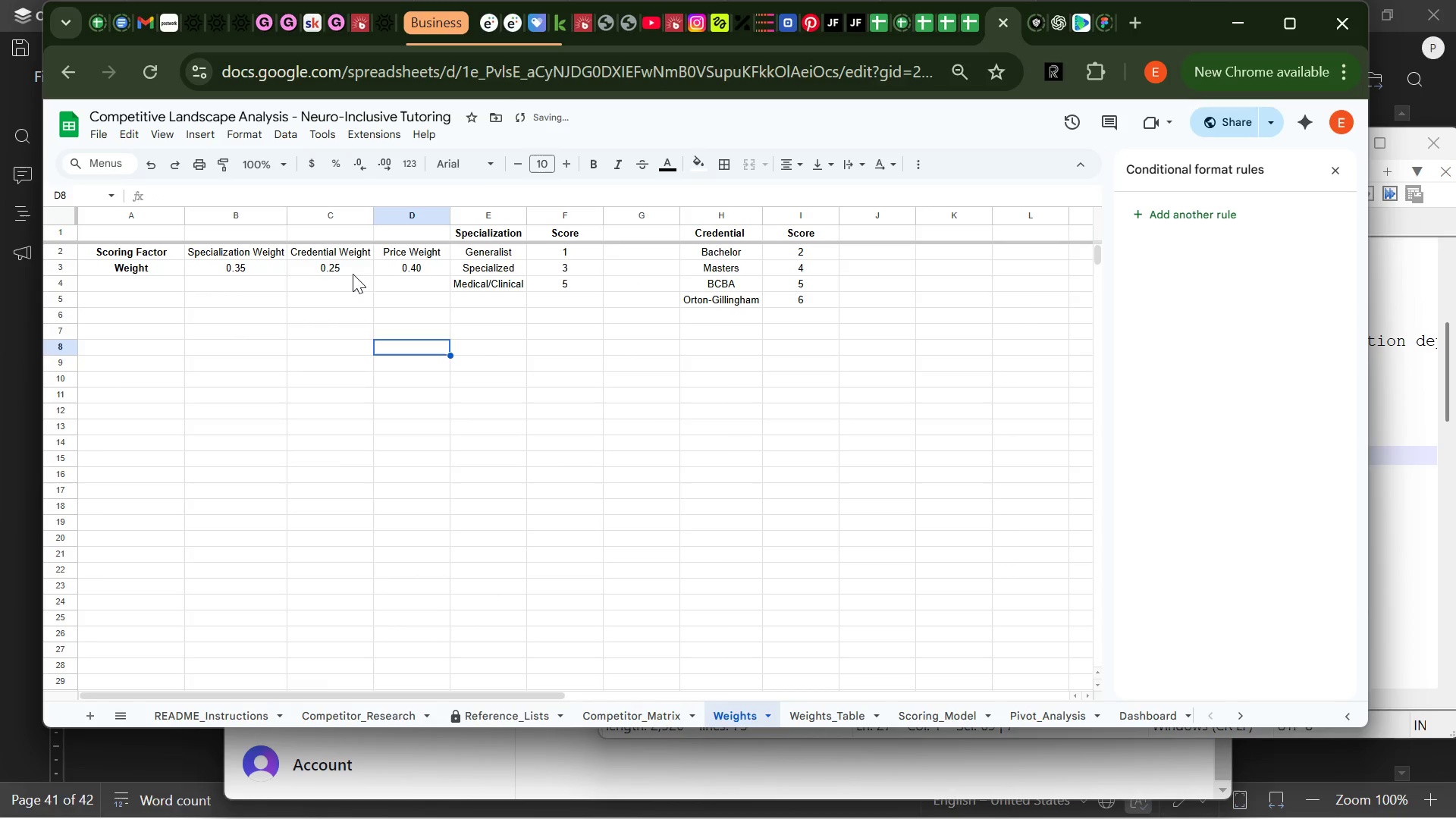 
left_click([350, 268])
 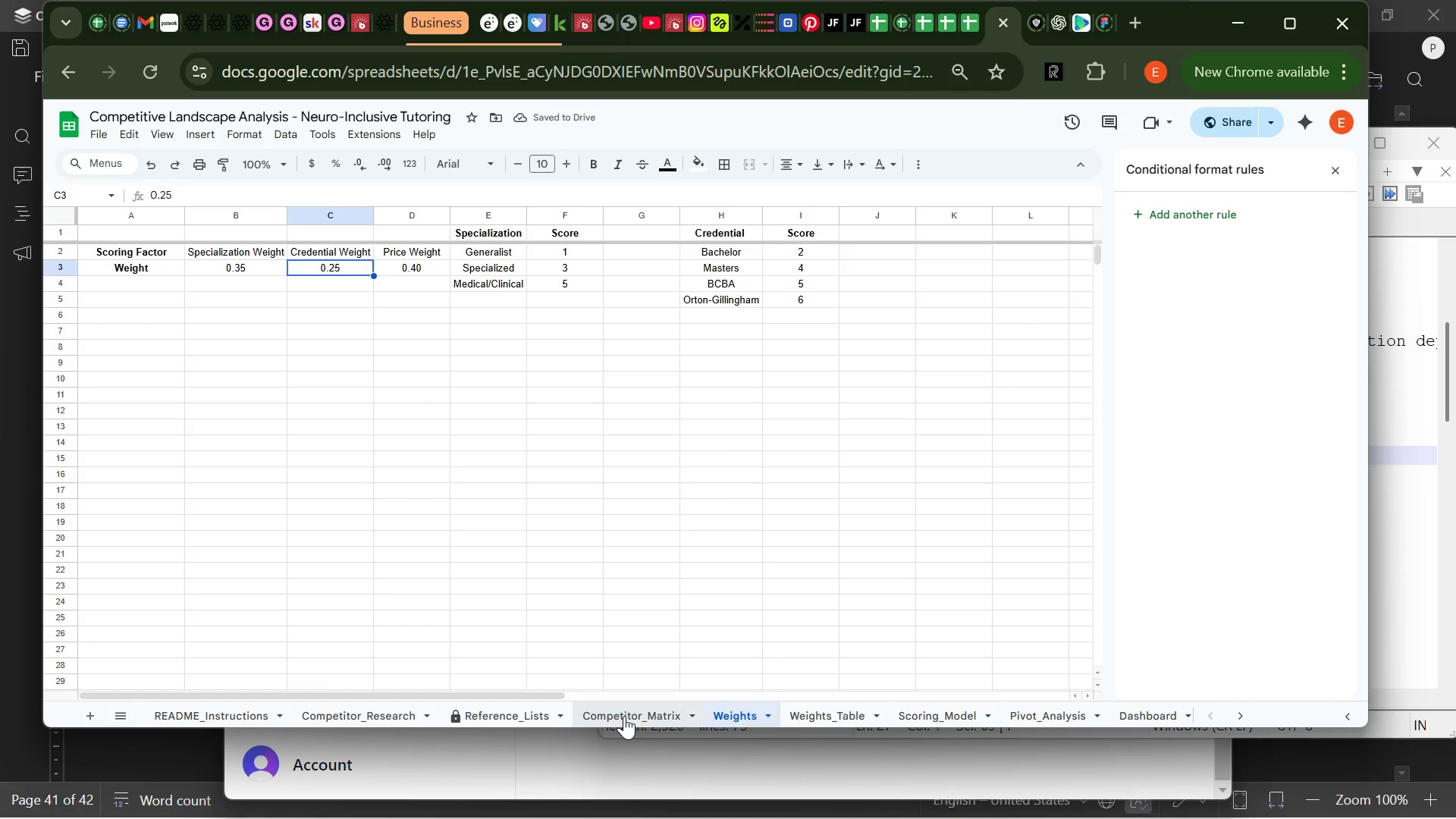 
left_click([624, 716])
 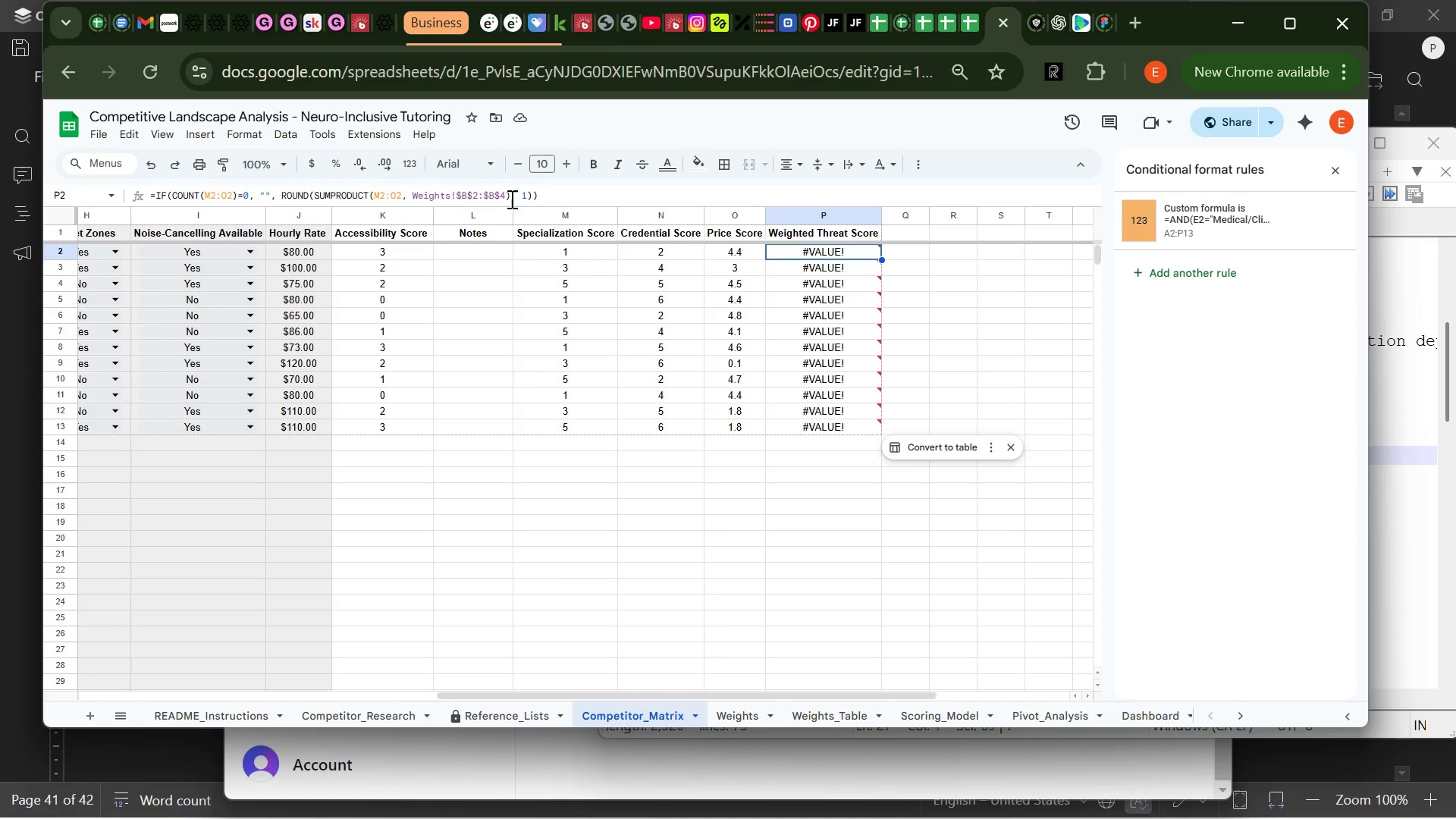 
wait(12.95)
 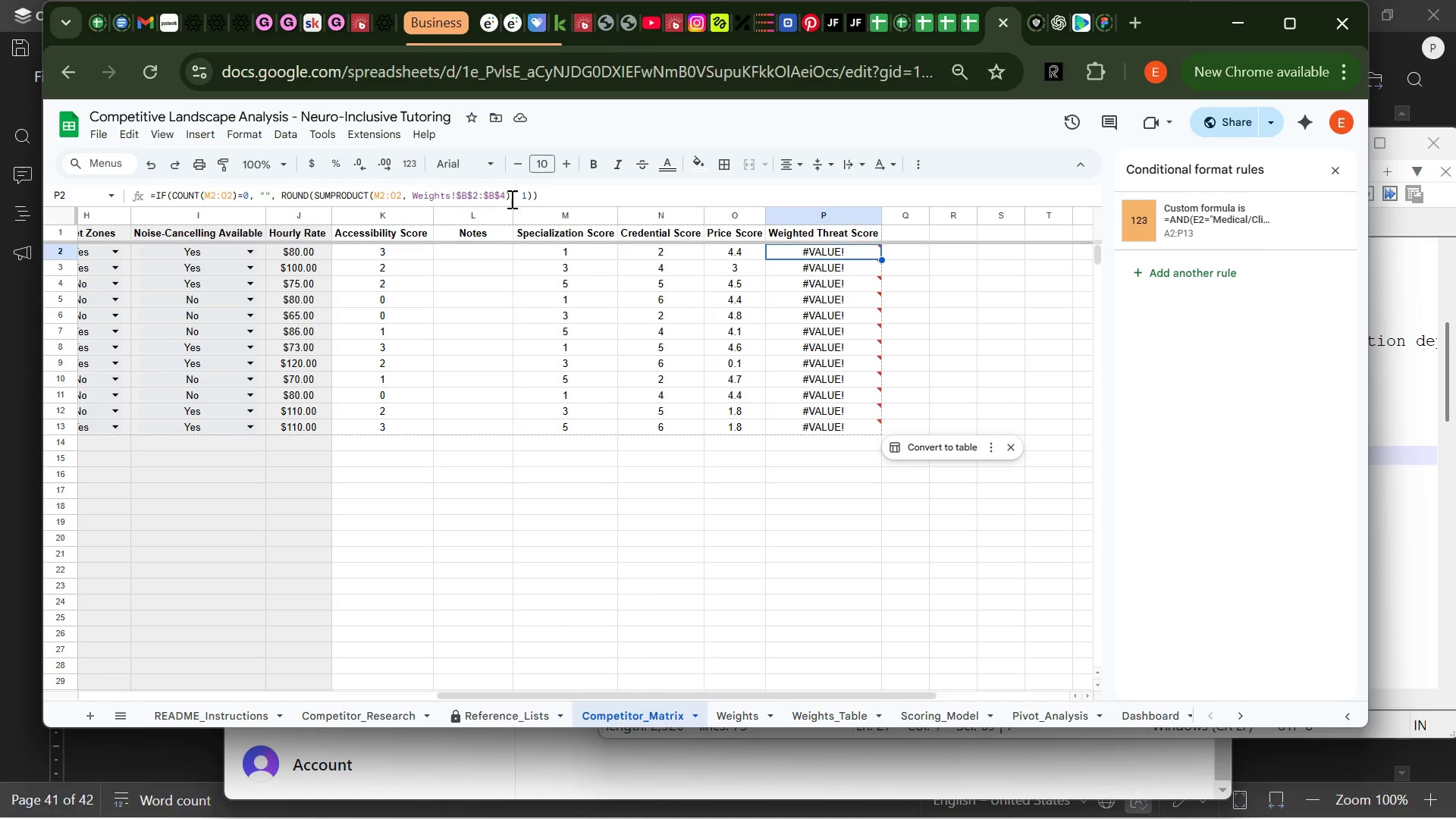 
left_click([443, 683])
 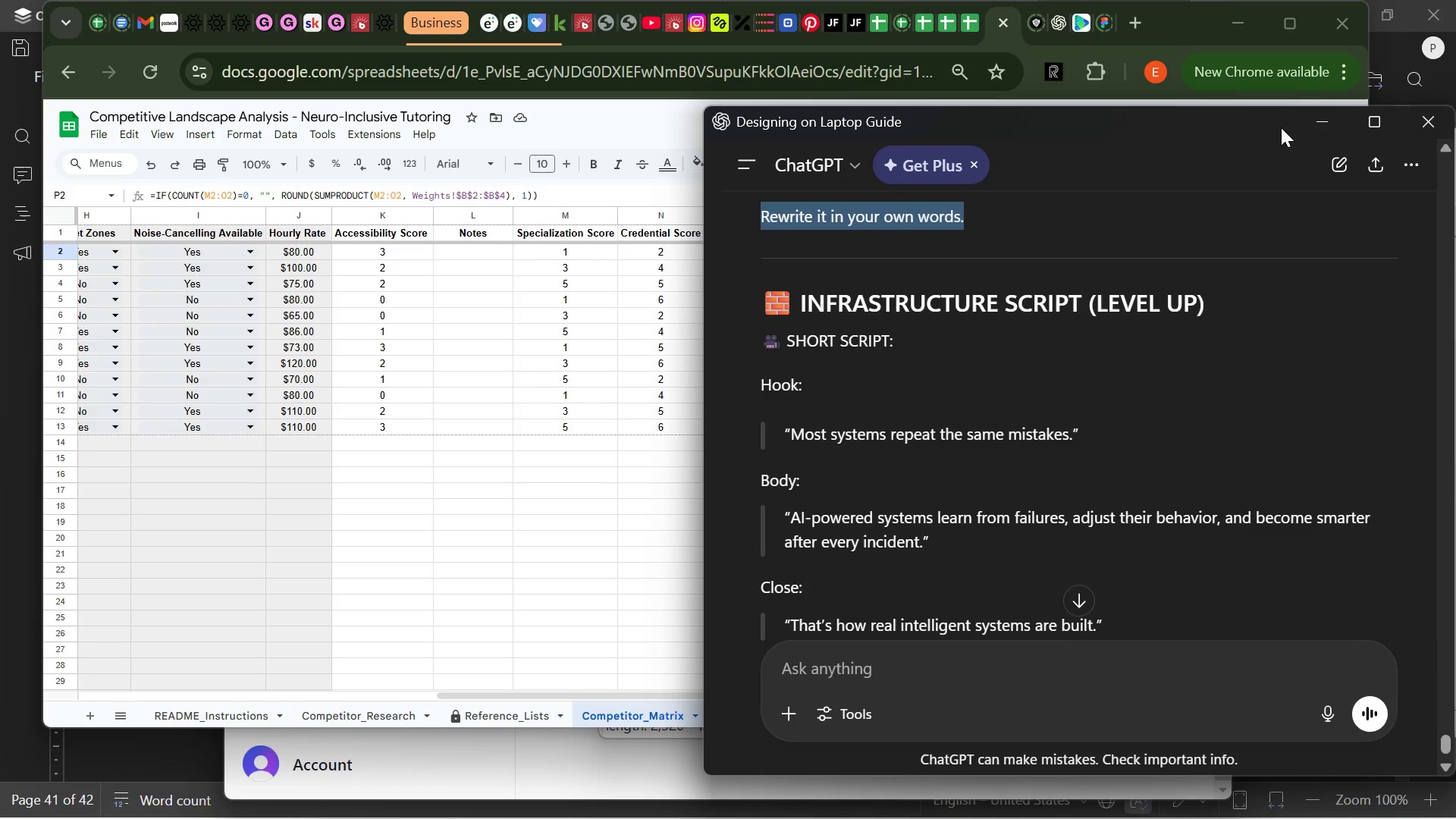 
left_click([1305, 122])
 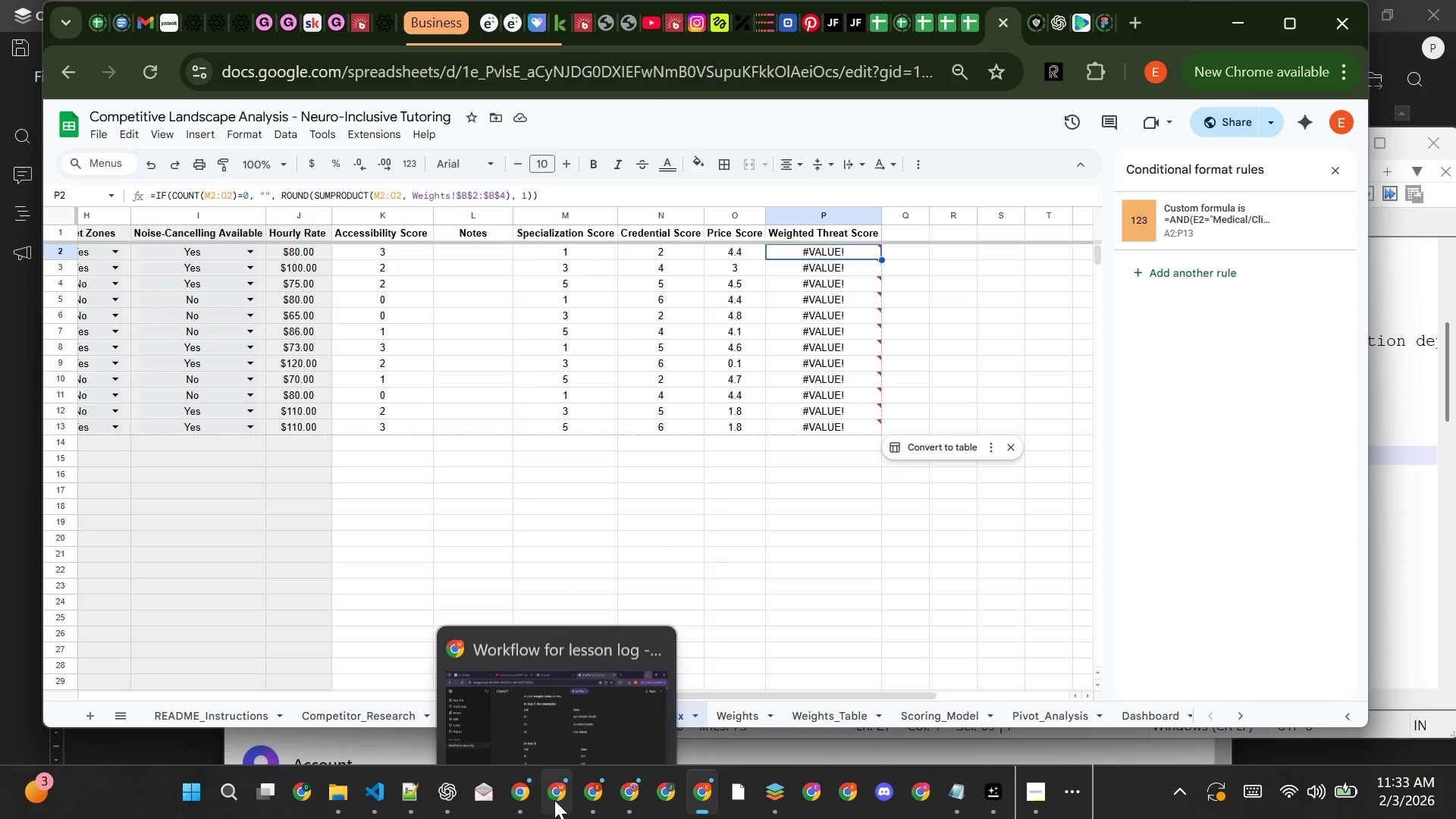 
left_click([561, 698])
 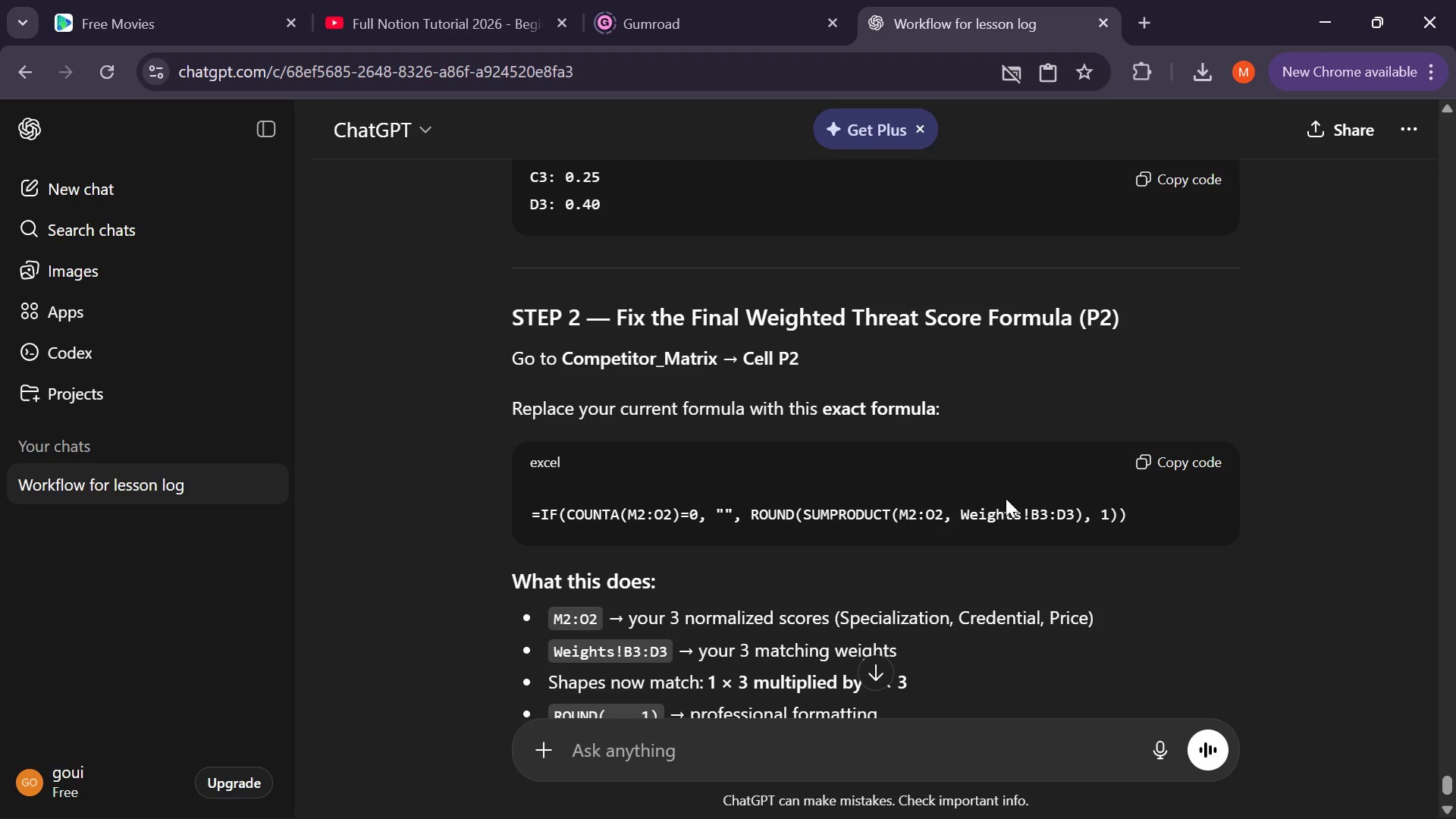 
wait(5.91)
 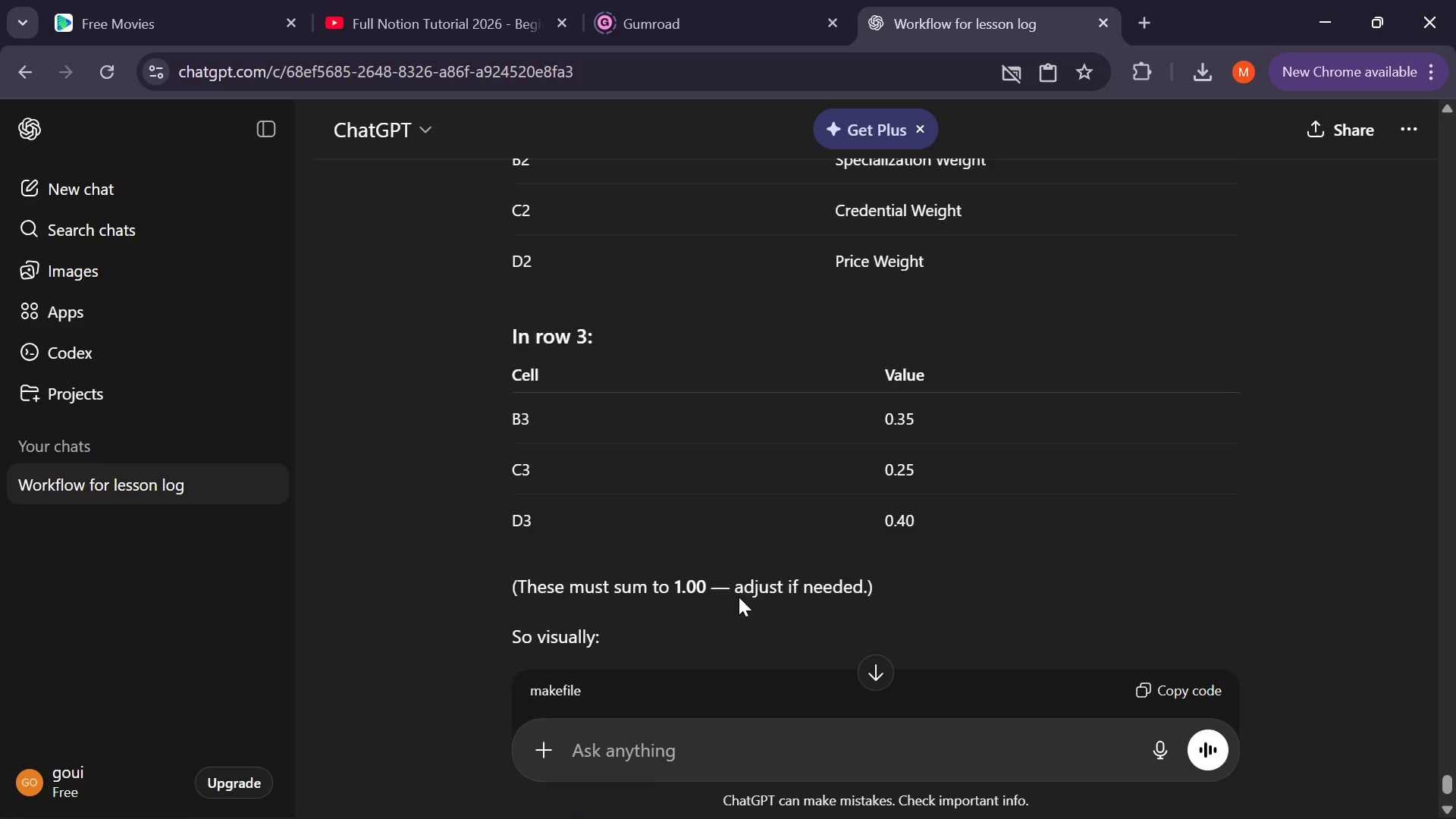 
left_click([1138, 518])
 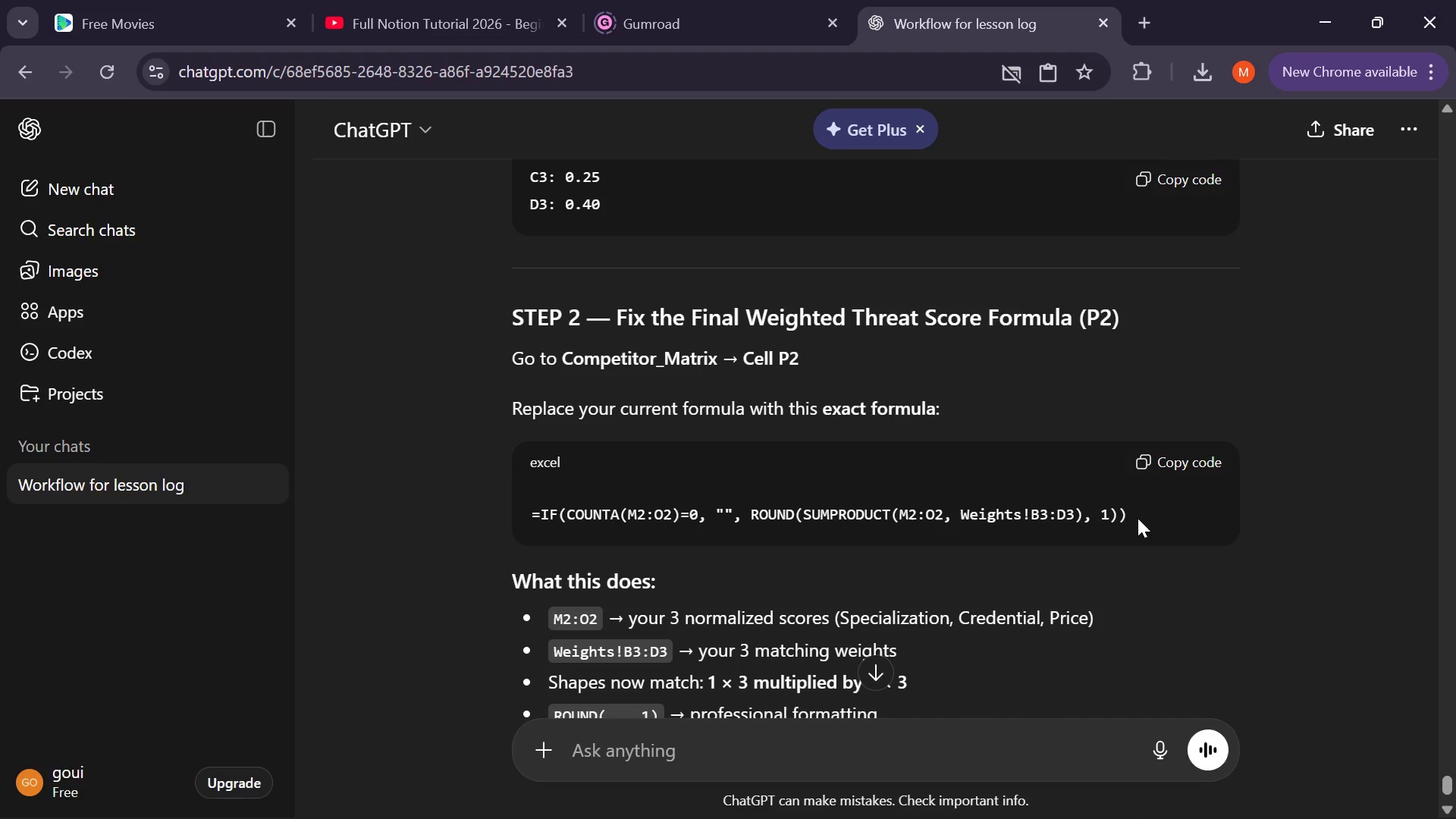 
left_click_drag(start_coordinate=[1138, 518], to_coordinate=[776, 513])
 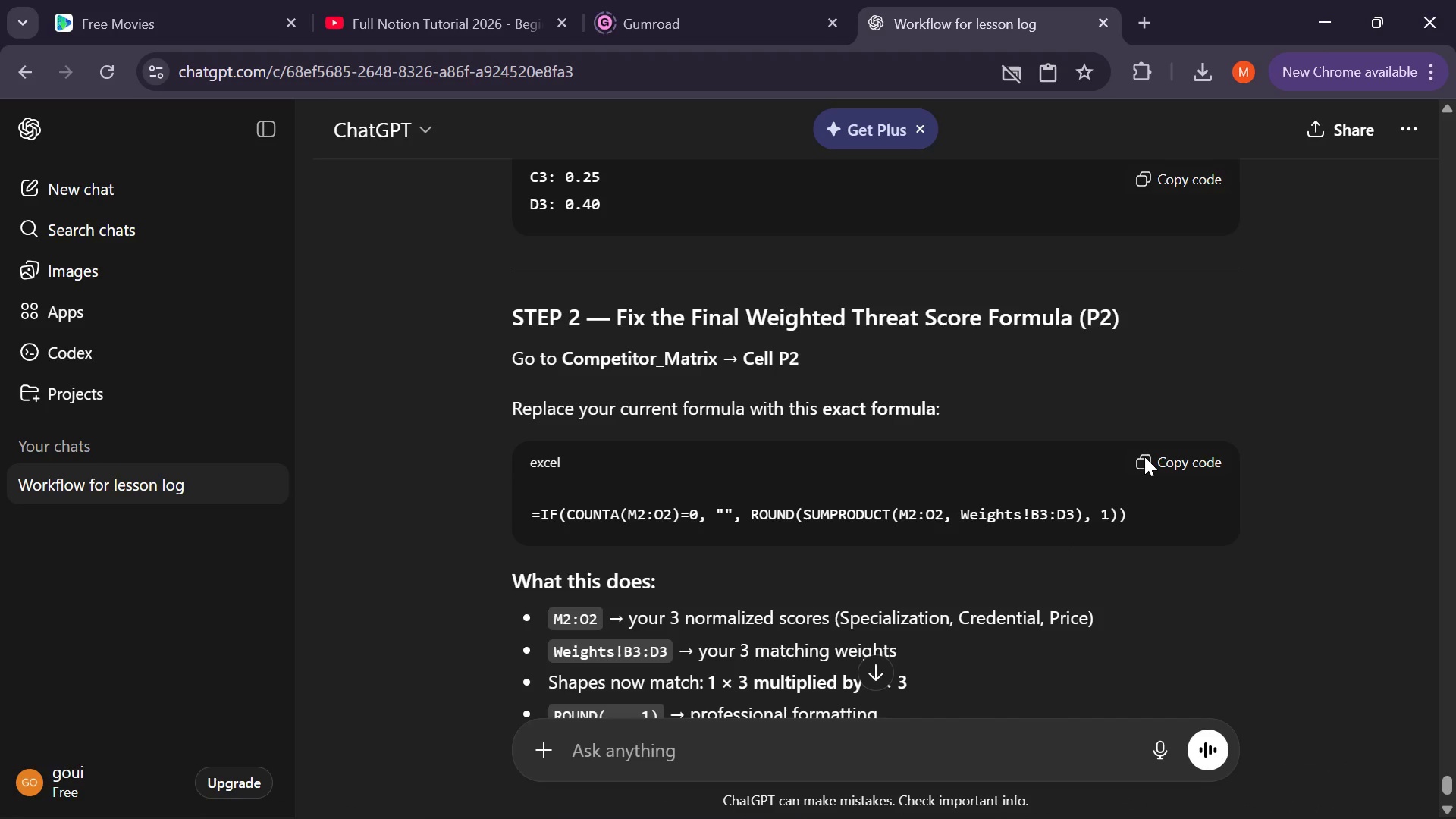 
left_click([1144, 457])
 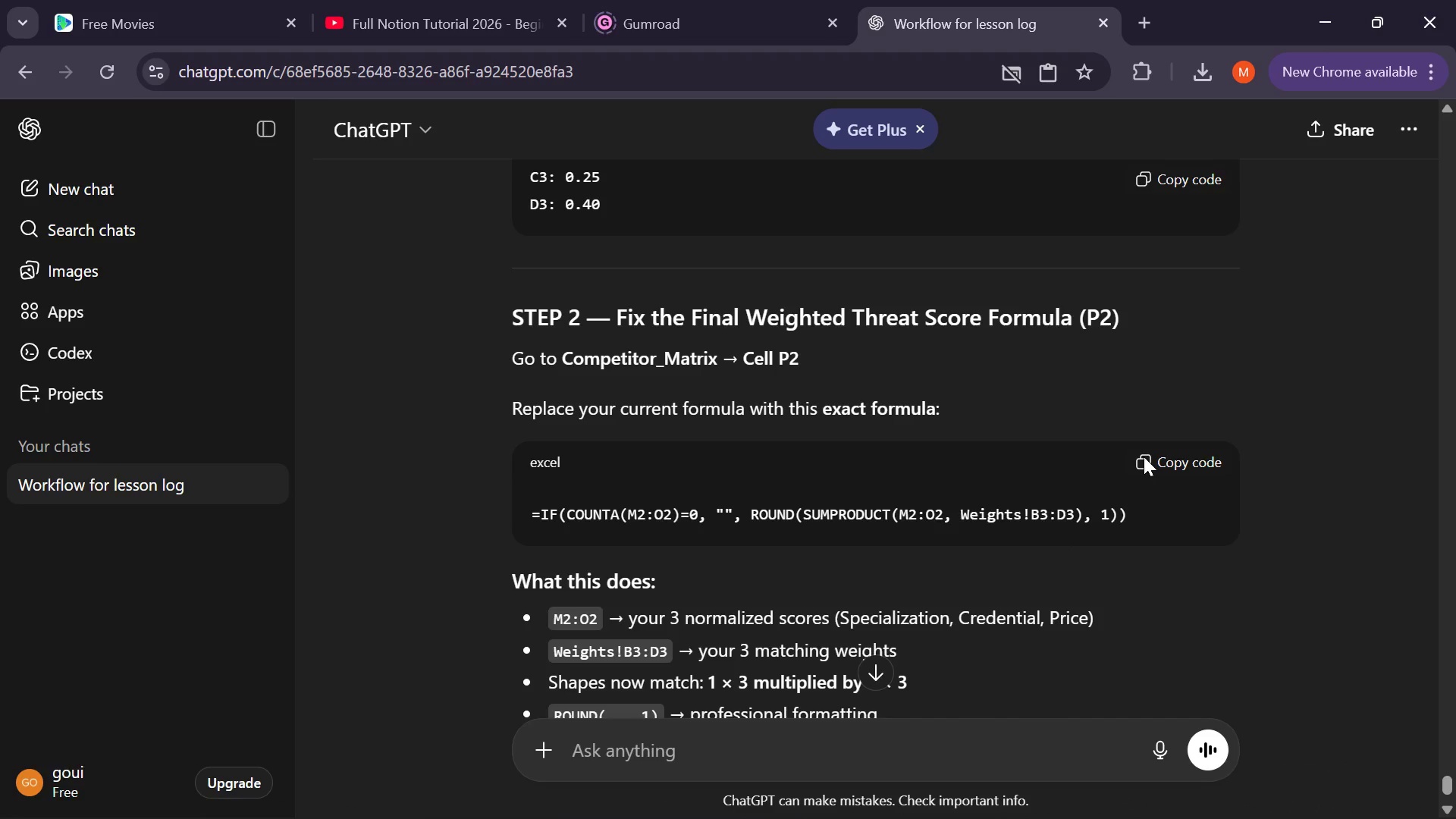 
double_click([1144, 457])
 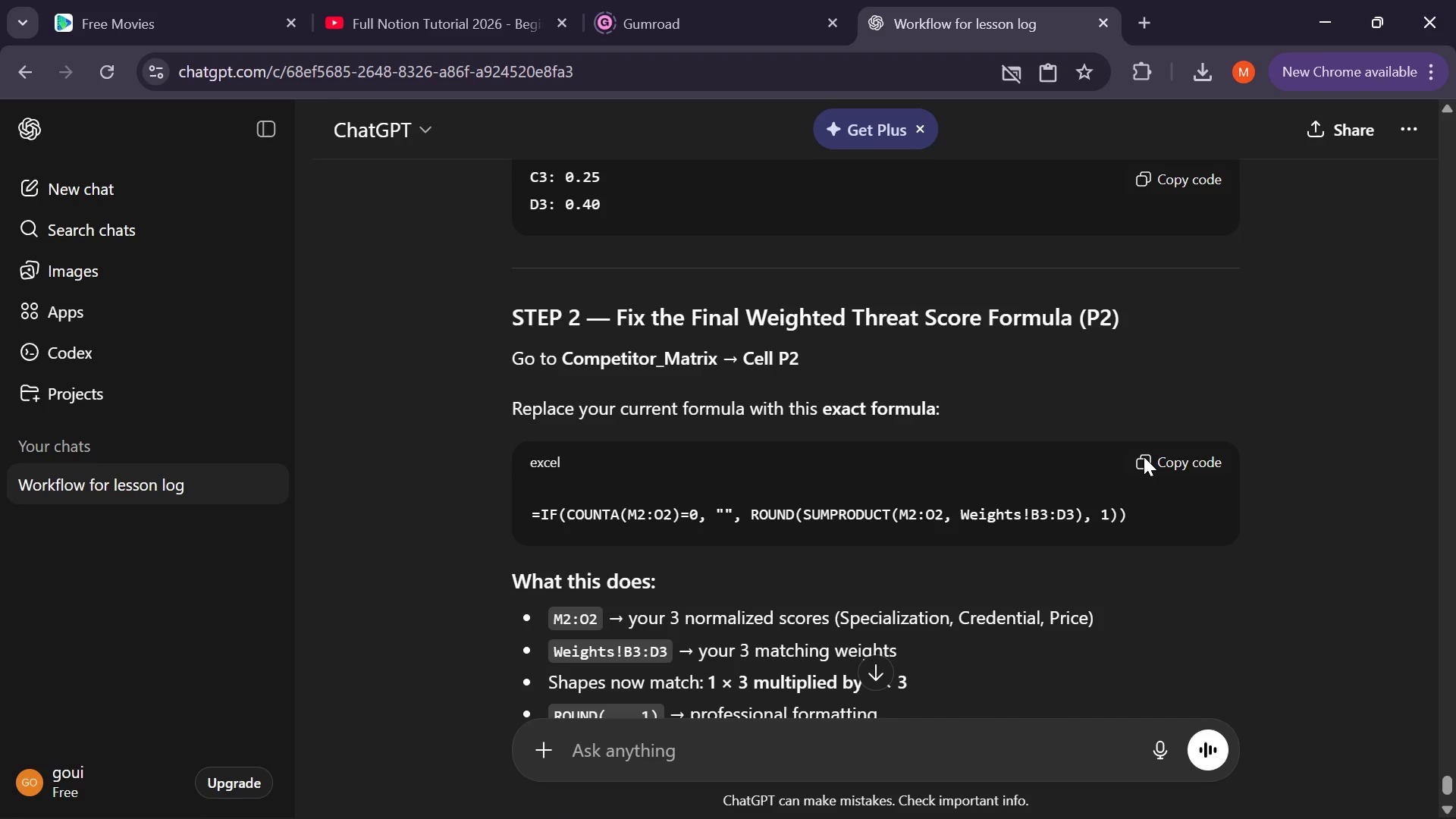 
triple_click([1144, 457])
 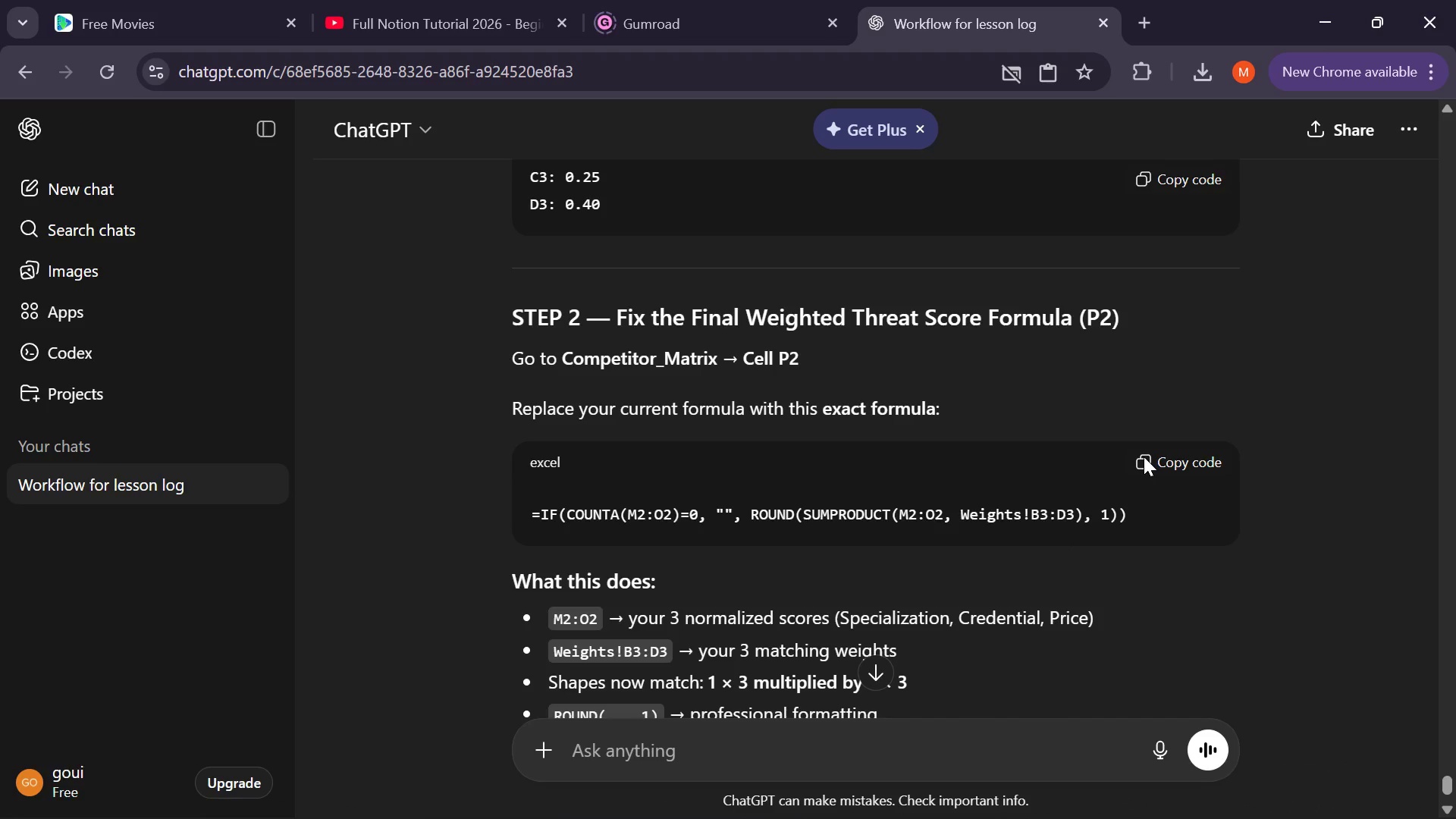 
left_click([1144, 457])
 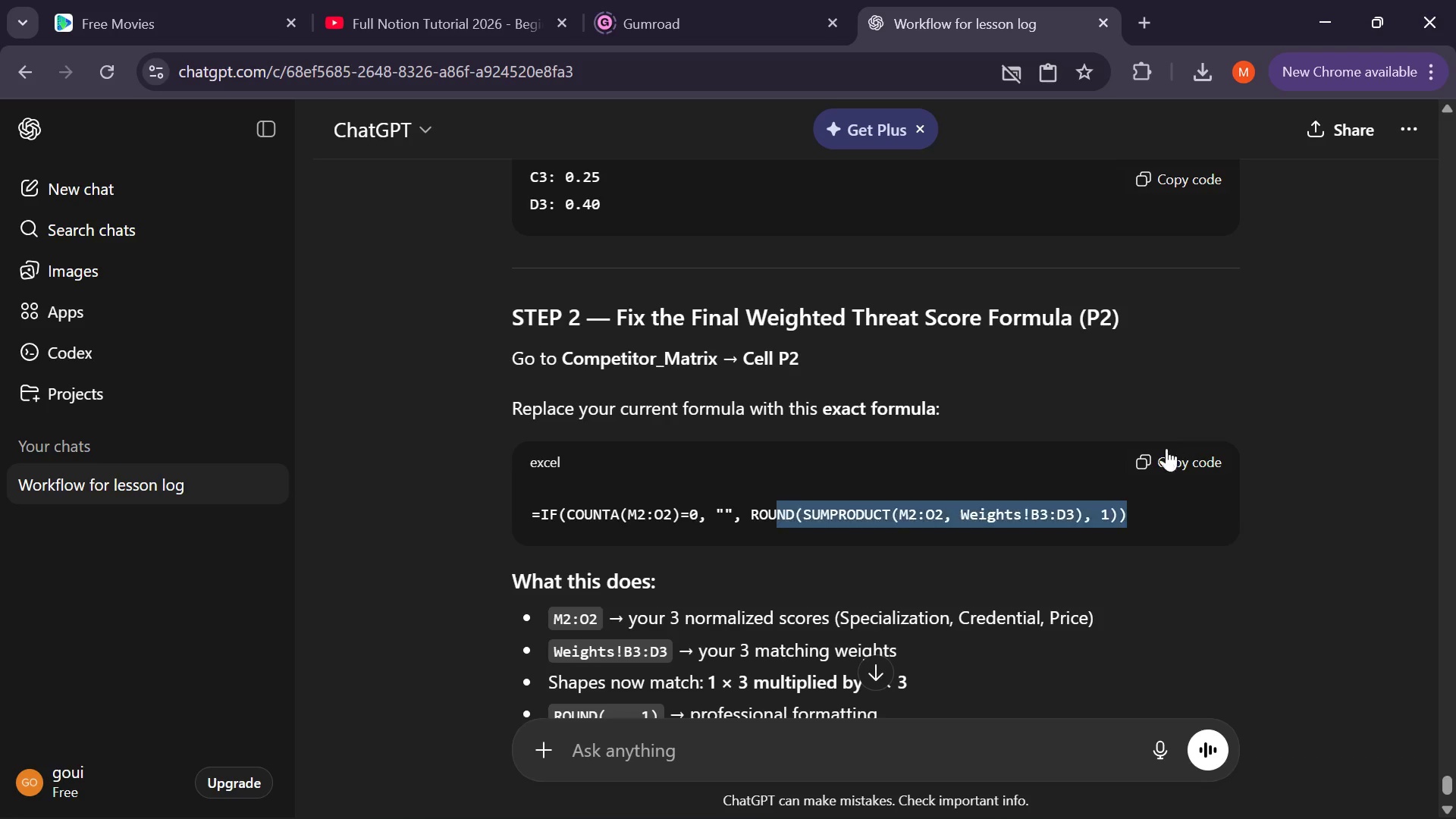 
left_click([1149, 457])
 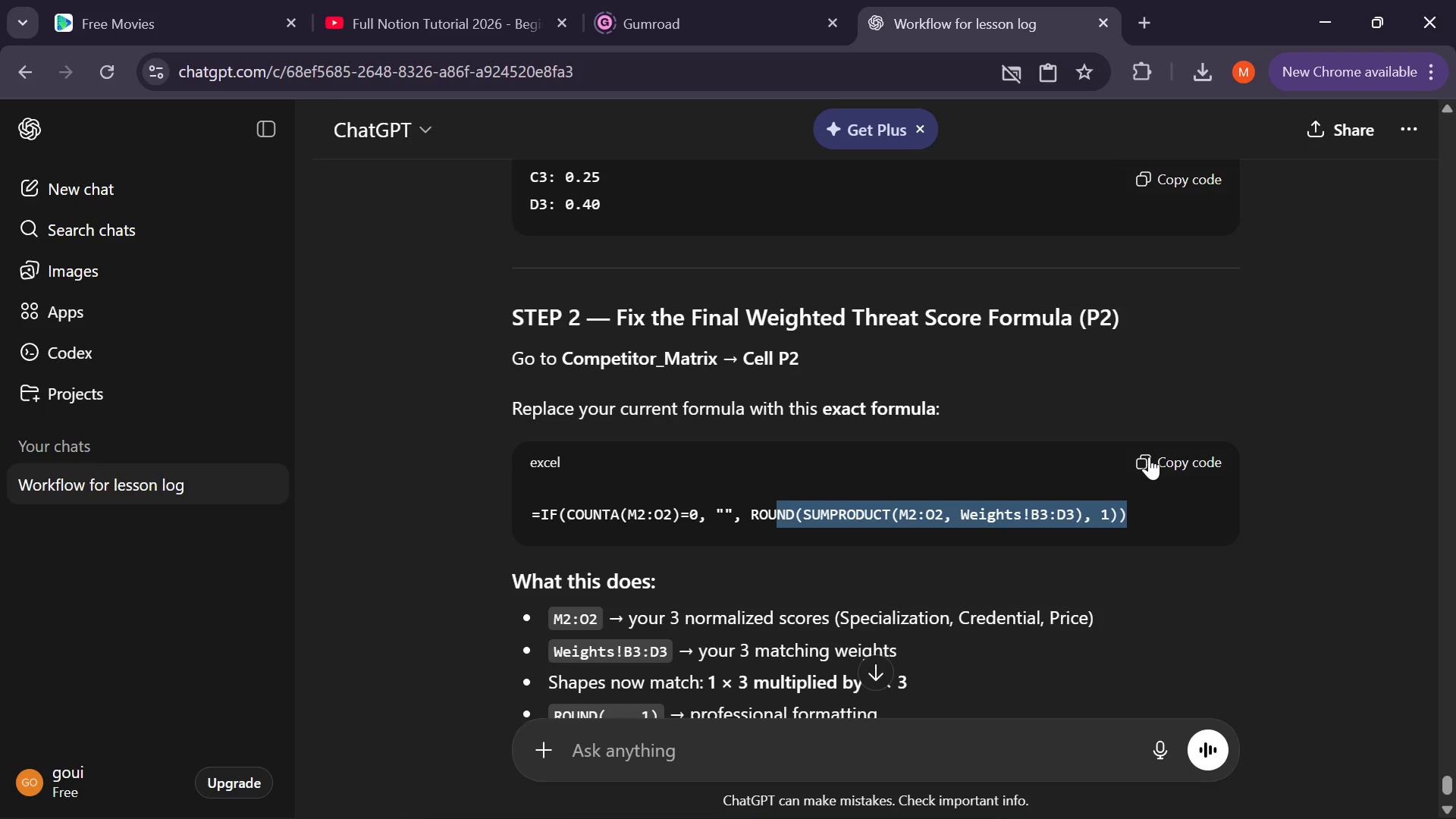 
double_click([1149, 457])
 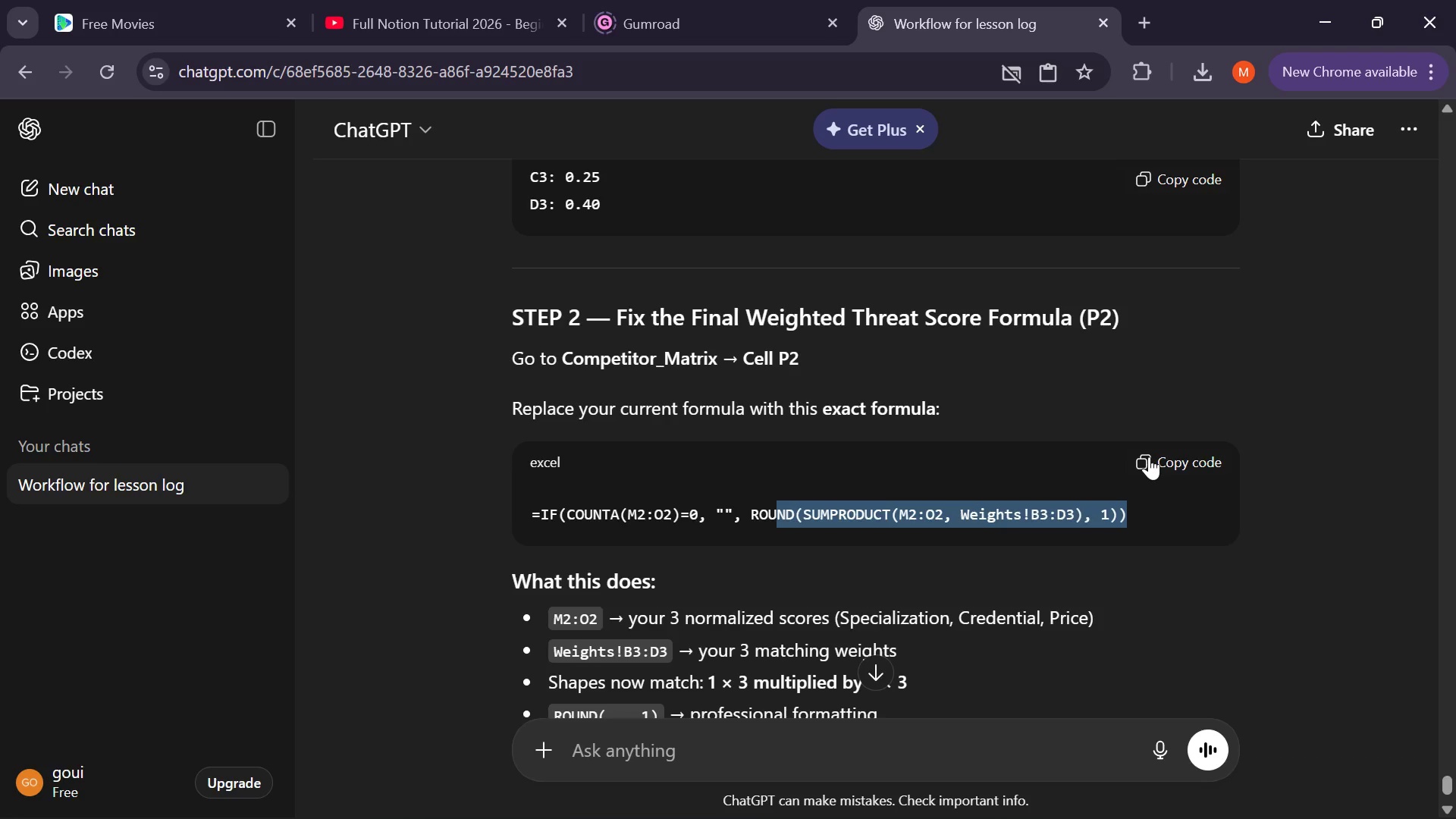 
triple_click([1149, 457])
 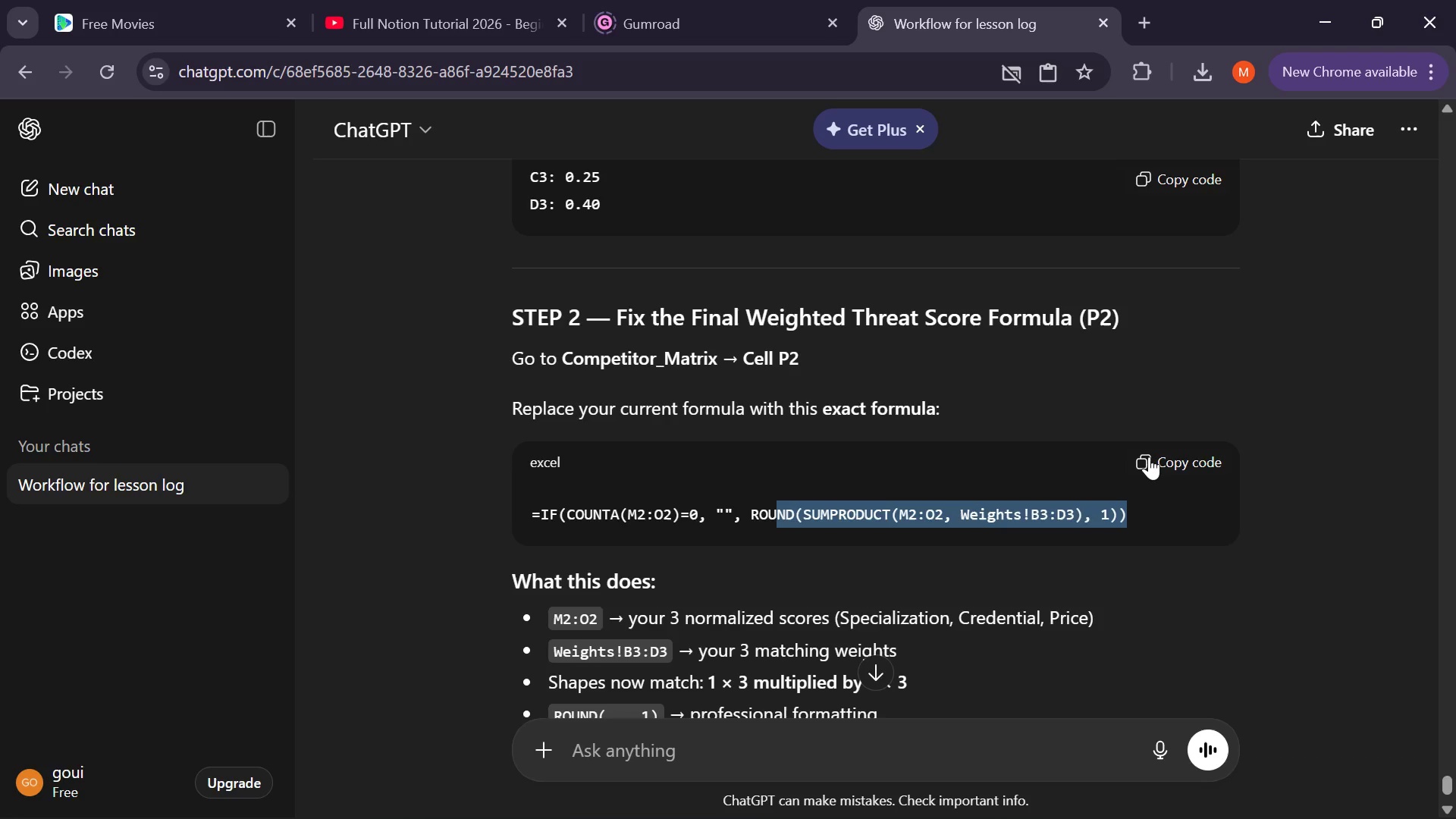 
triple_click([1149, 457])
 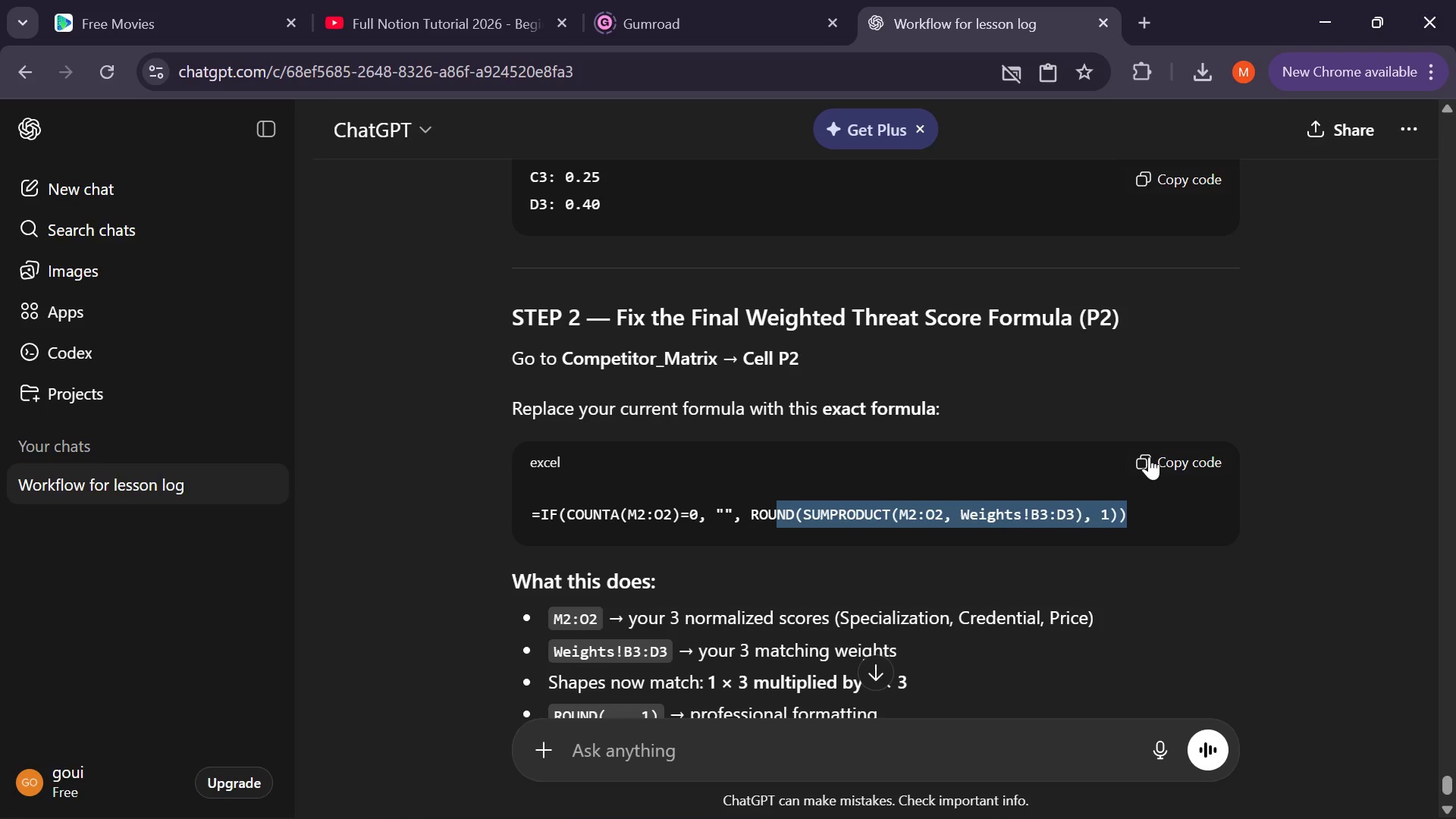 
triple_click([1149, 457])
 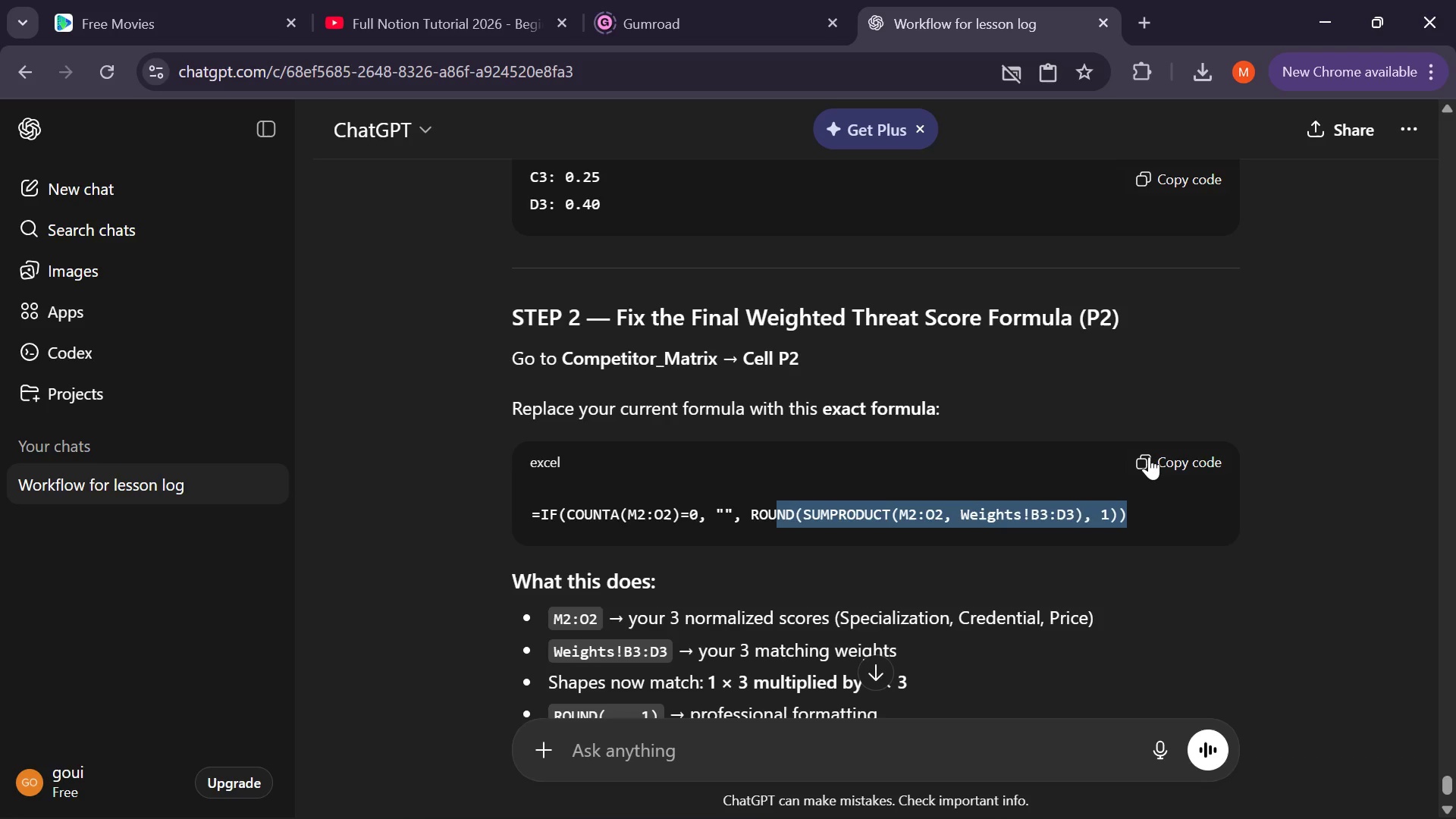 
triple_click([1149, 457])
 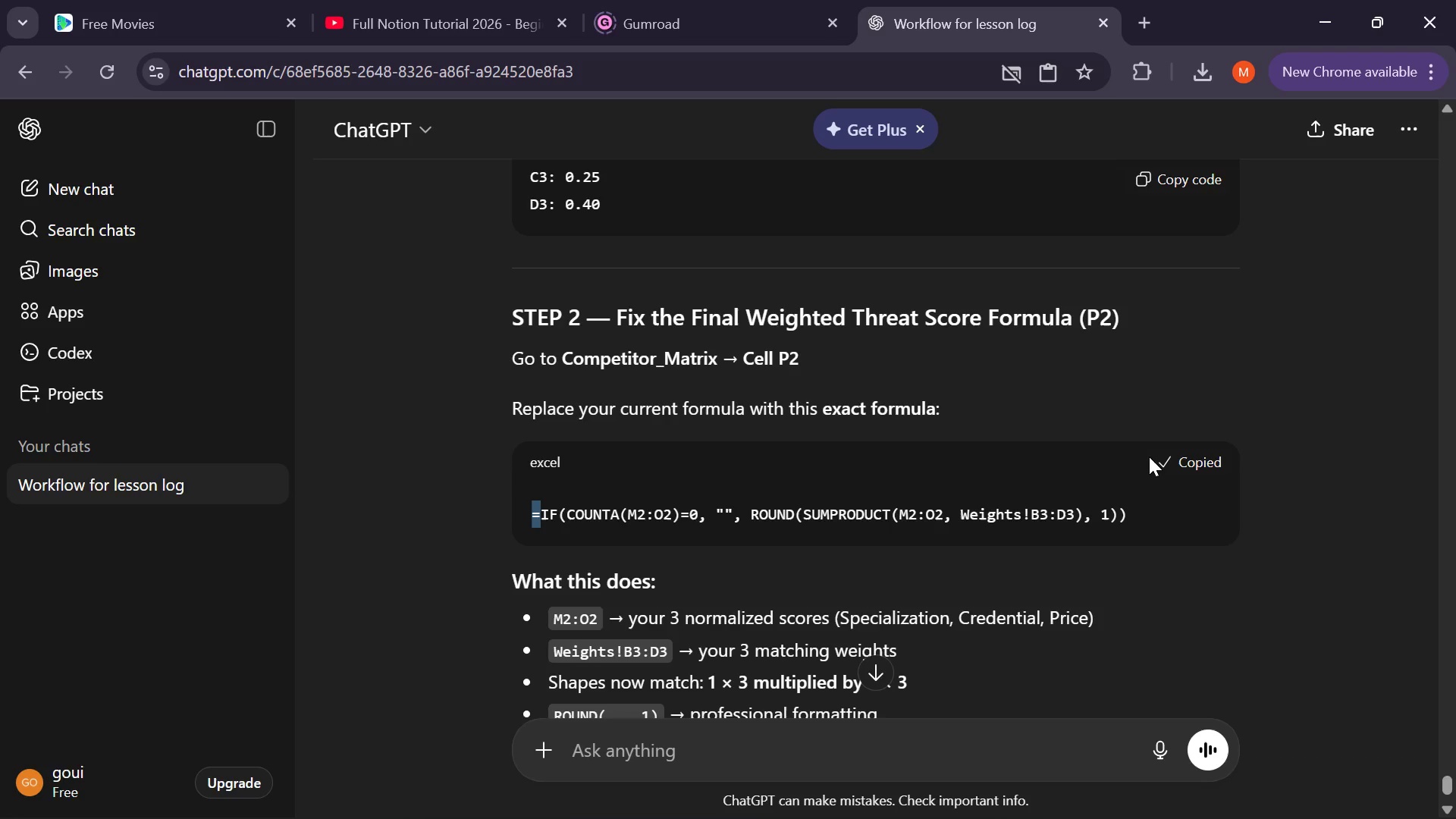 
wait(7.7)
 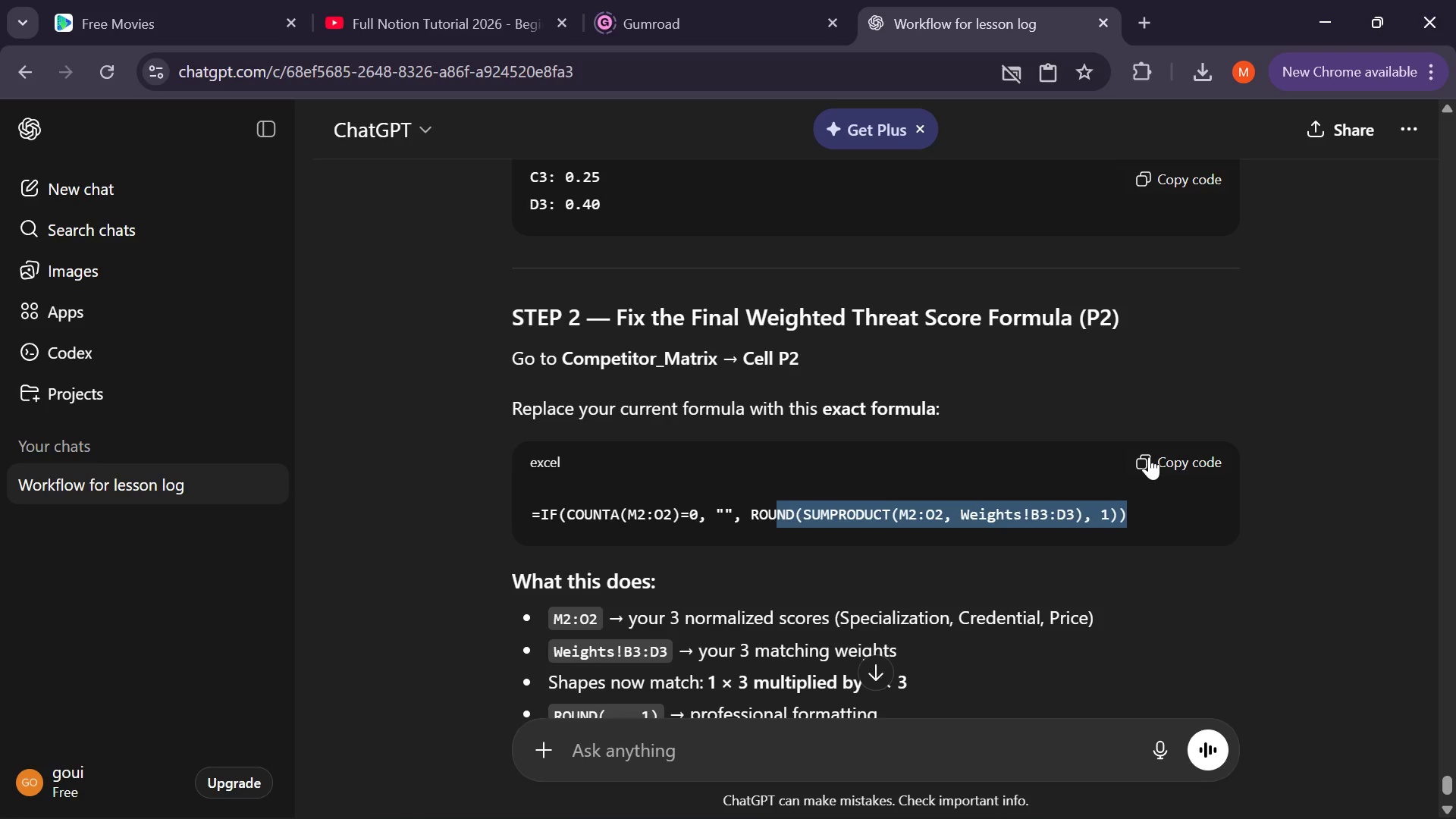 
left_click([1328, 0])
 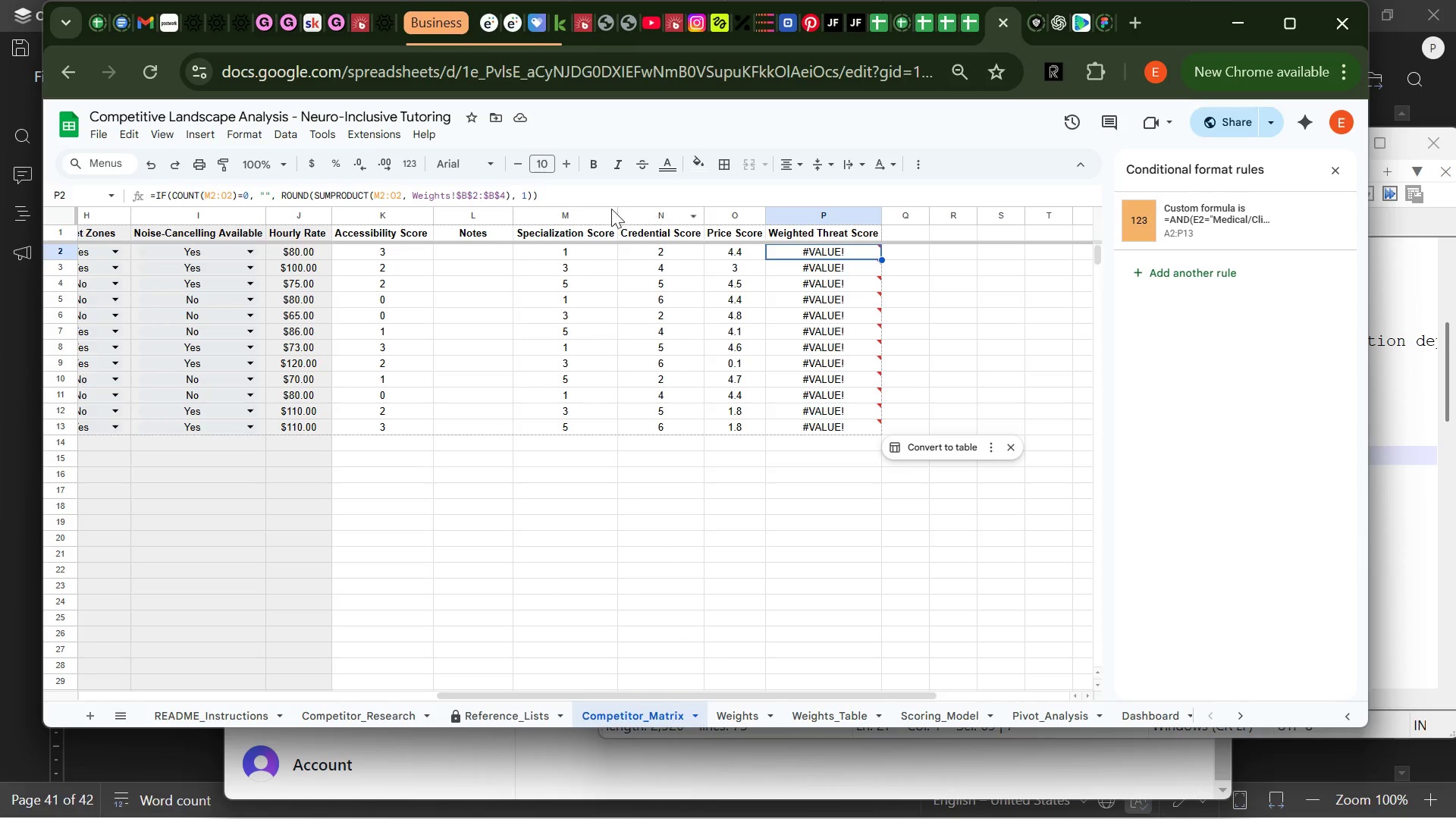 
left_click([588, 192])
 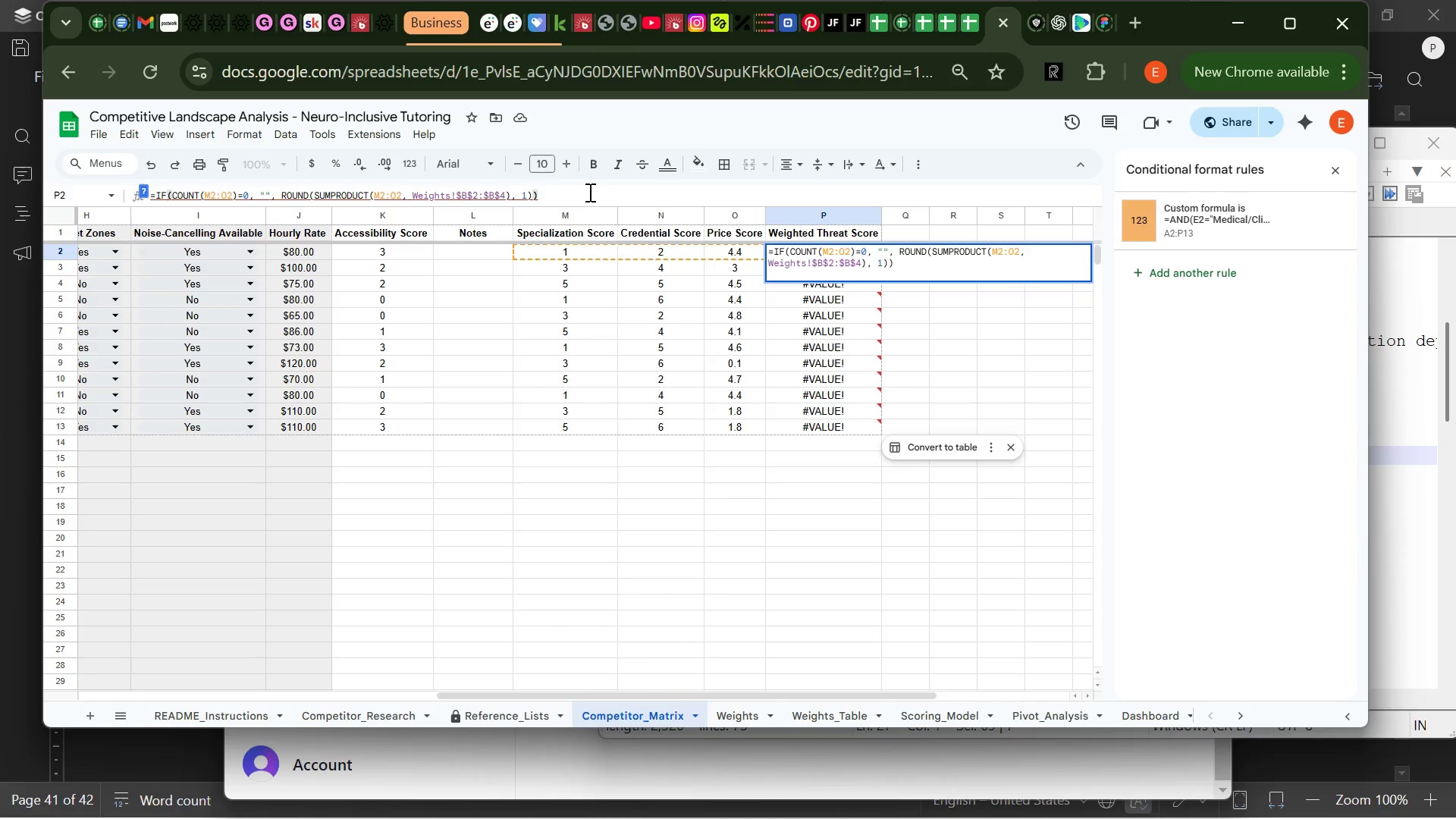 
key(Control+A)
 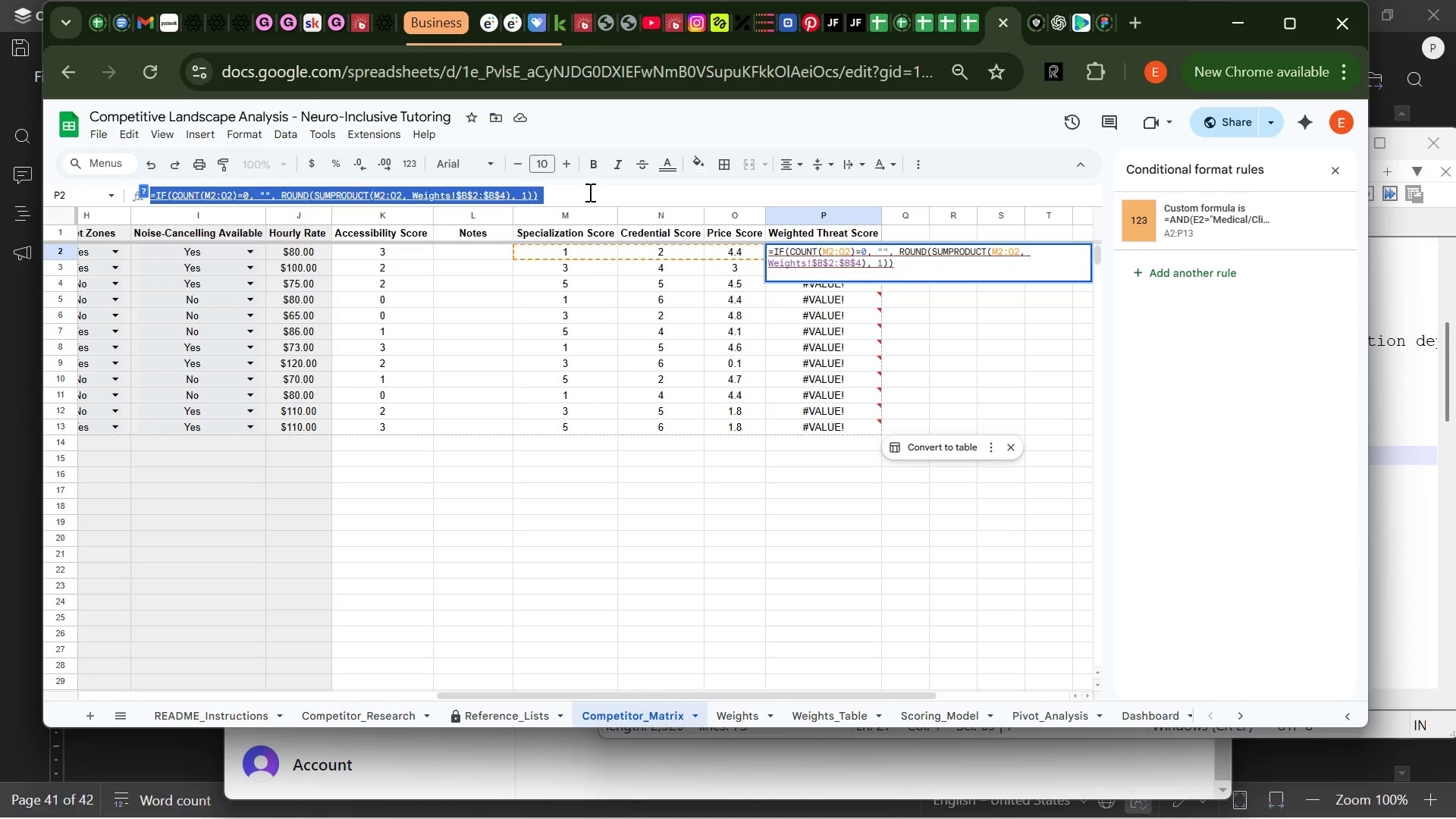 
key(Control+V)
 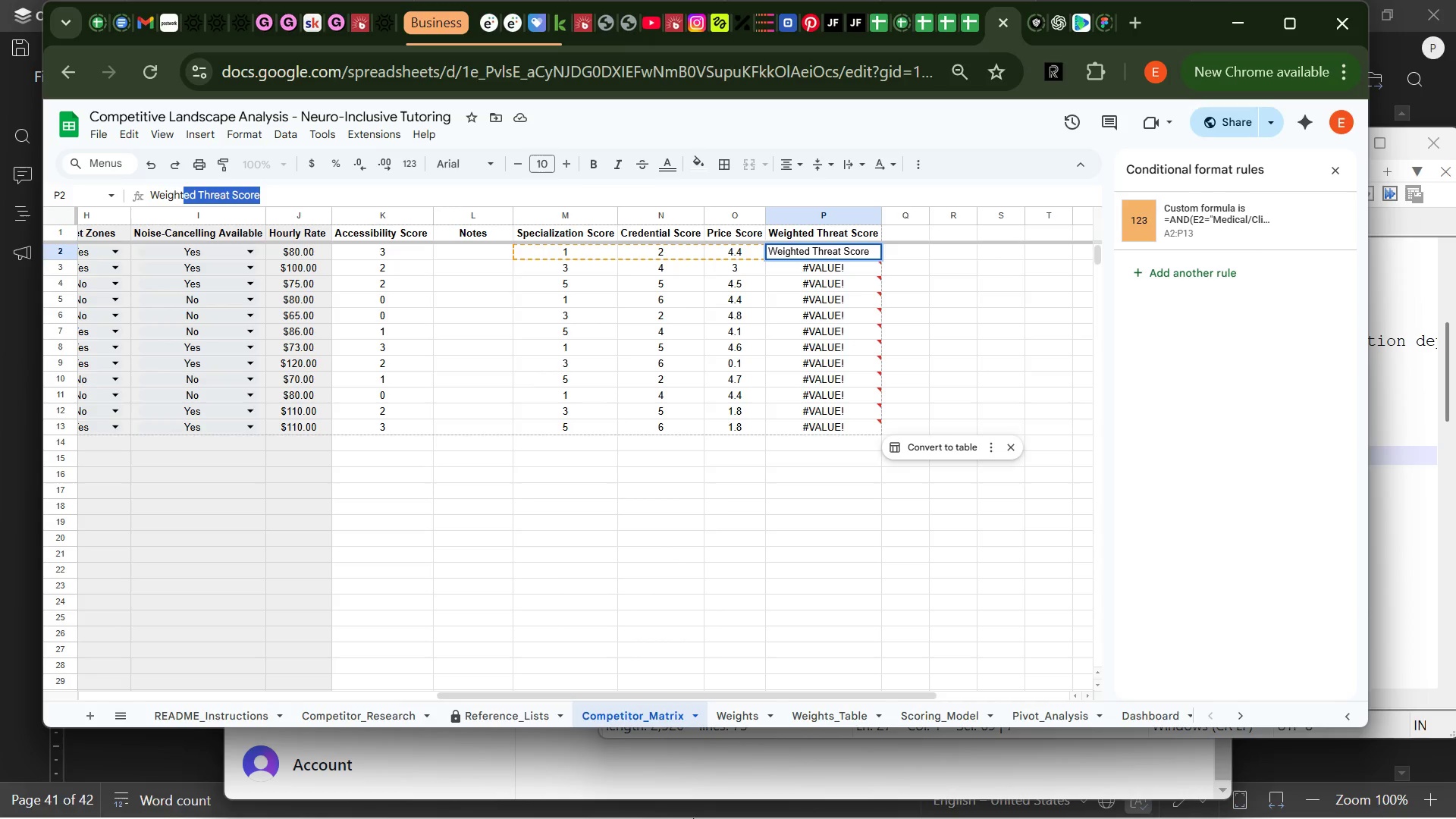 
mouse_move([551, 786])
 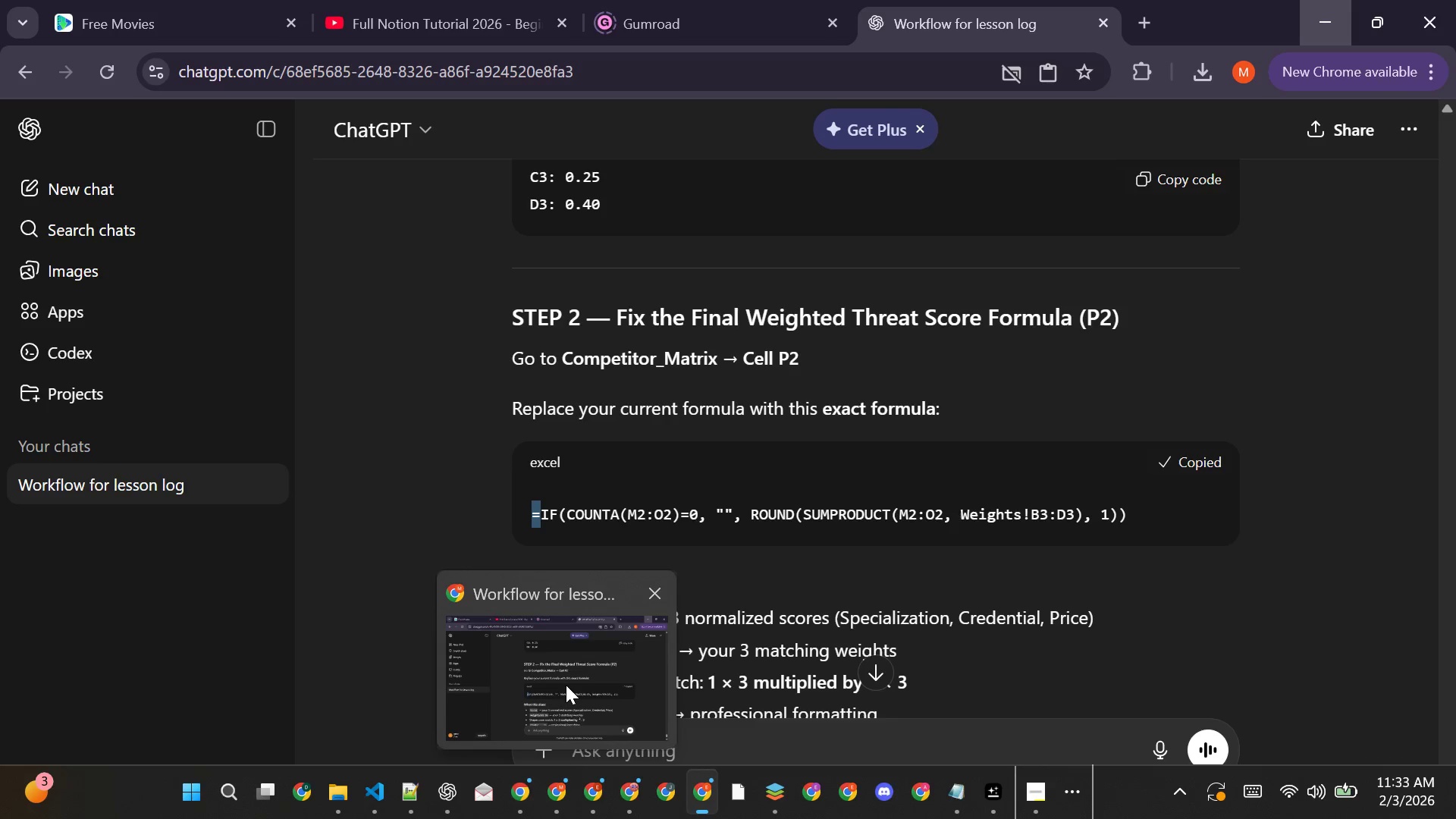 
left_click([566, 685])
 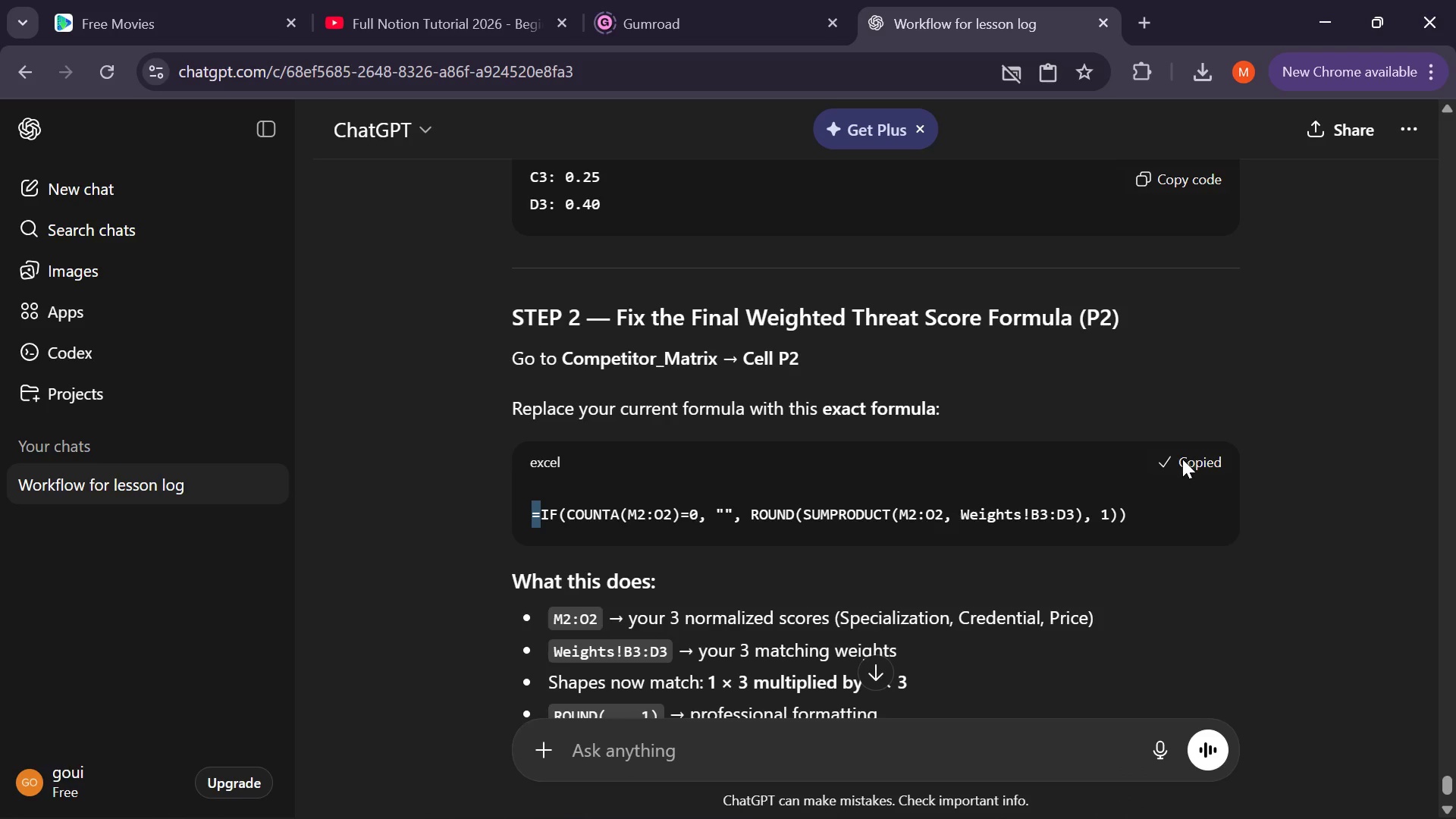 
left_click([1177, 460])
 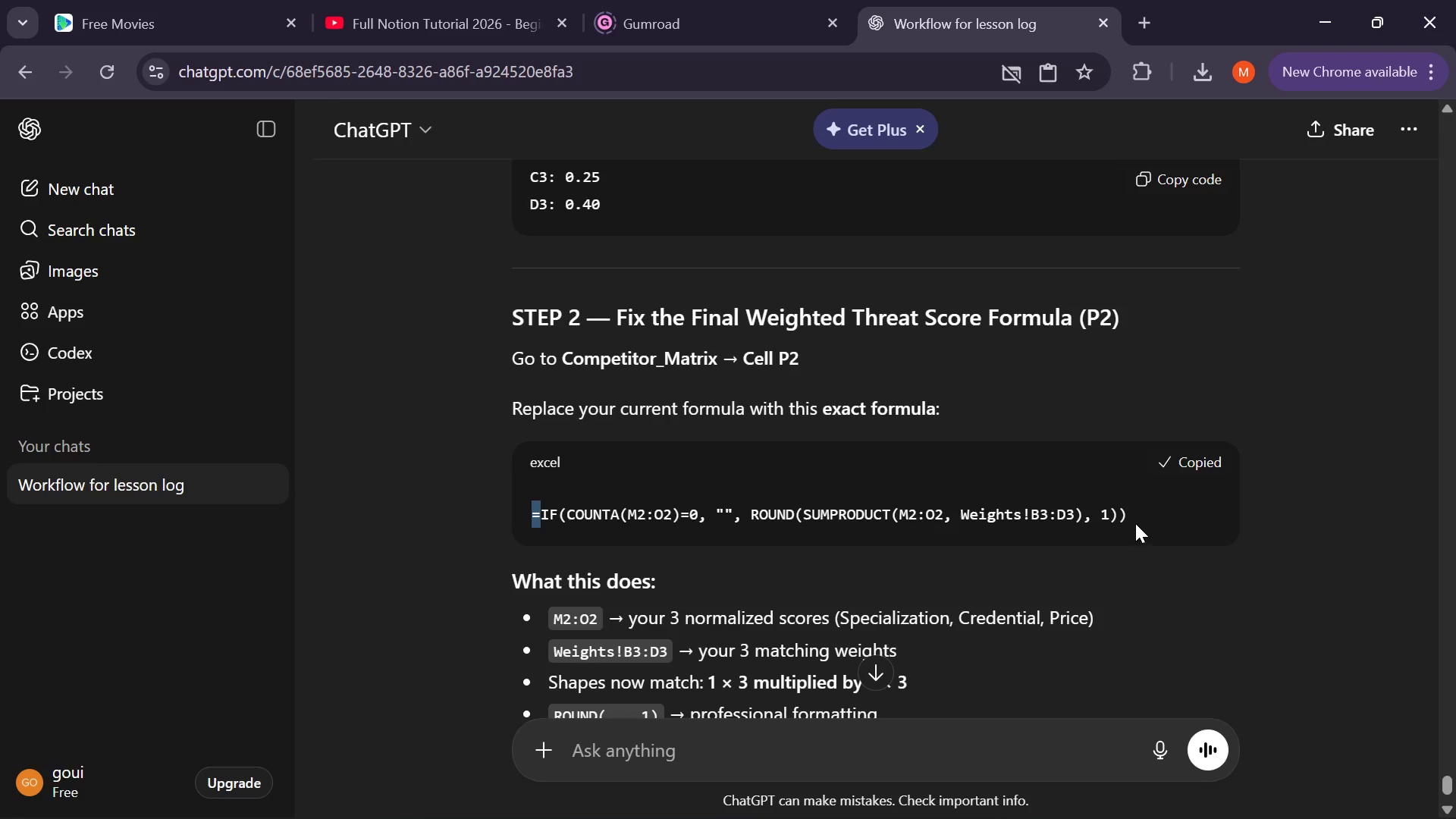 
left_click([1137, 518])
 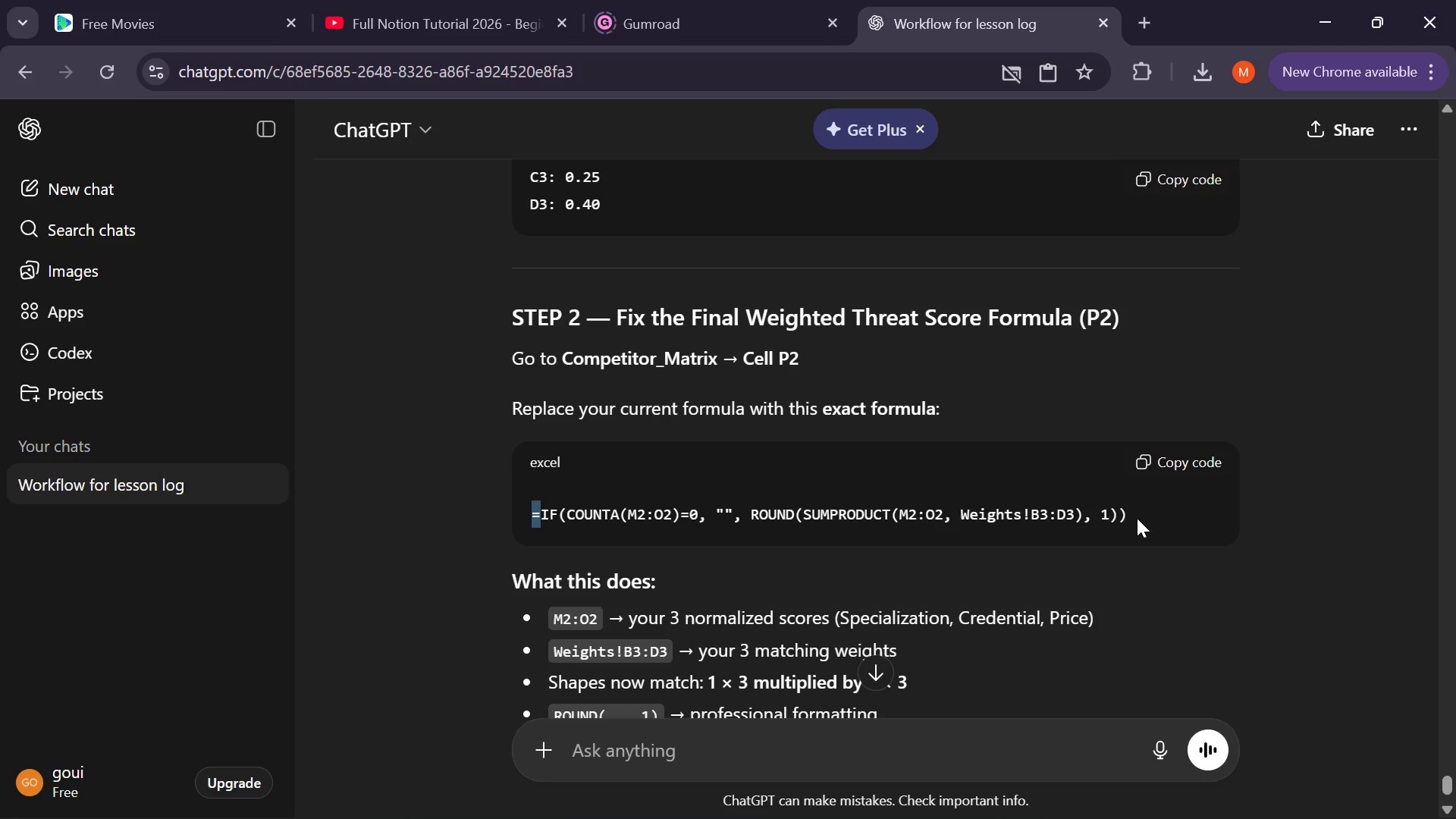 
left_click([1134, 515])
 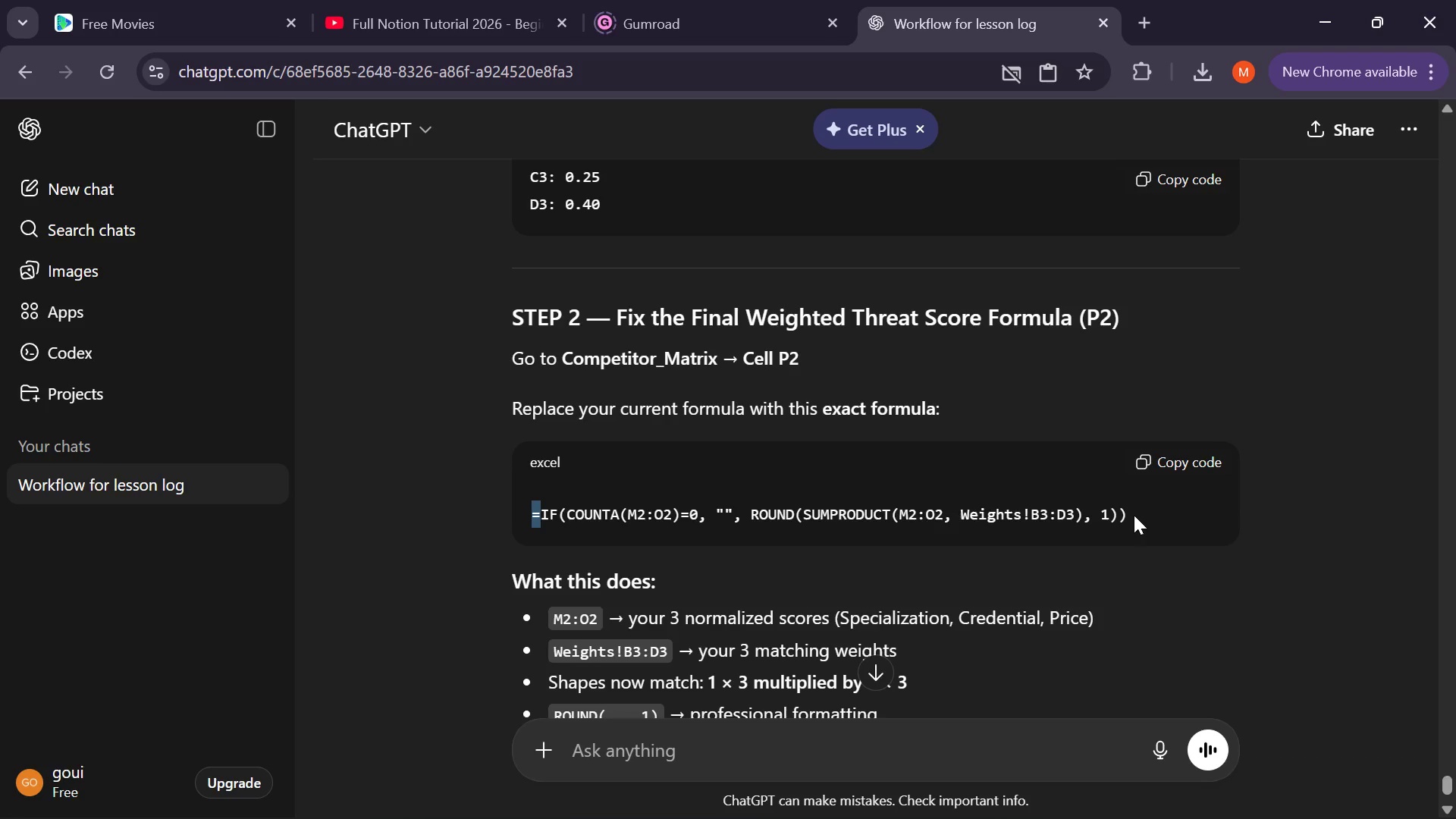 
left_click_drag(start_coordinate=[1134, 515], to_coordinate=[571, 513])
 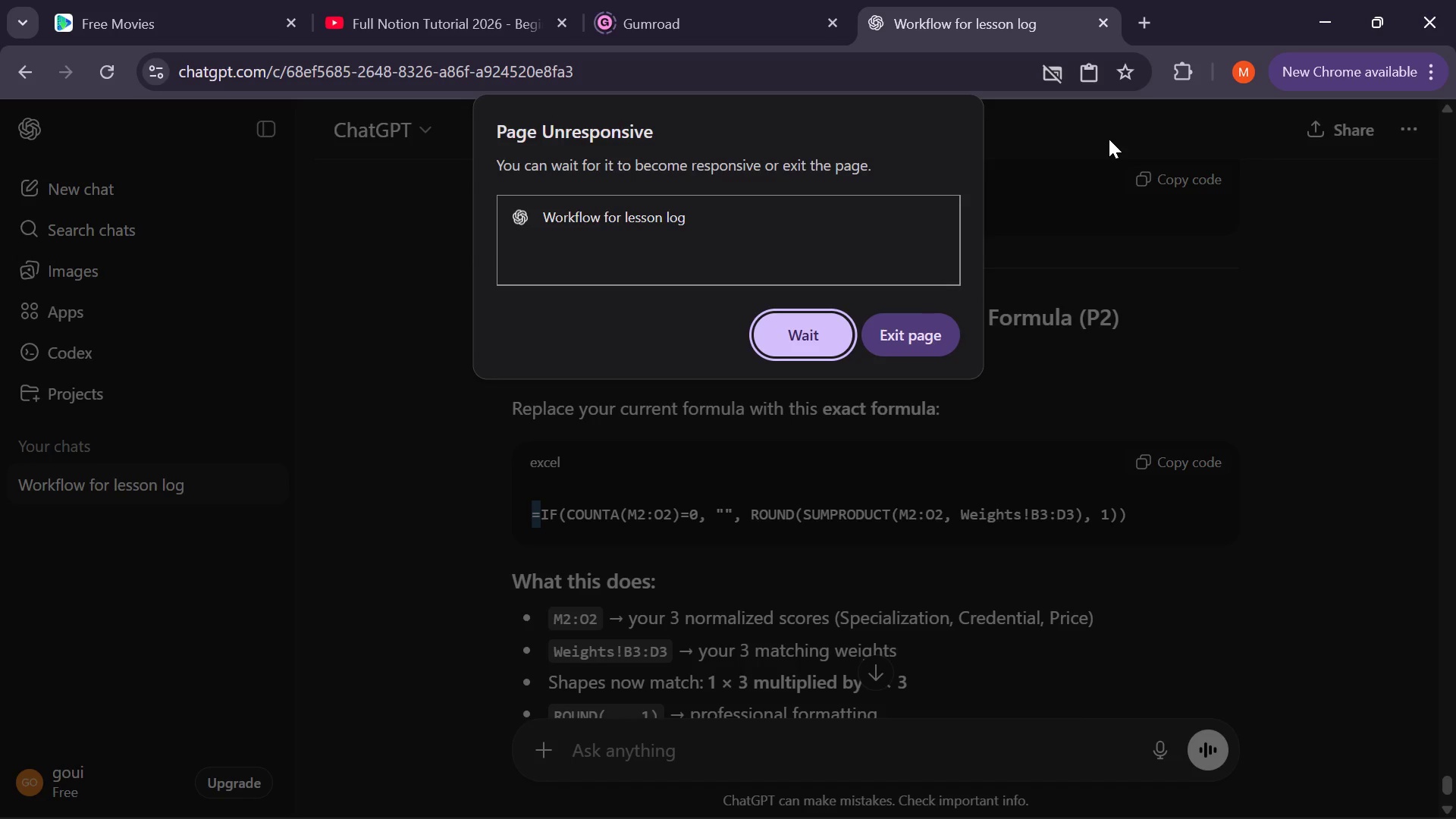 
wait(7.83)
 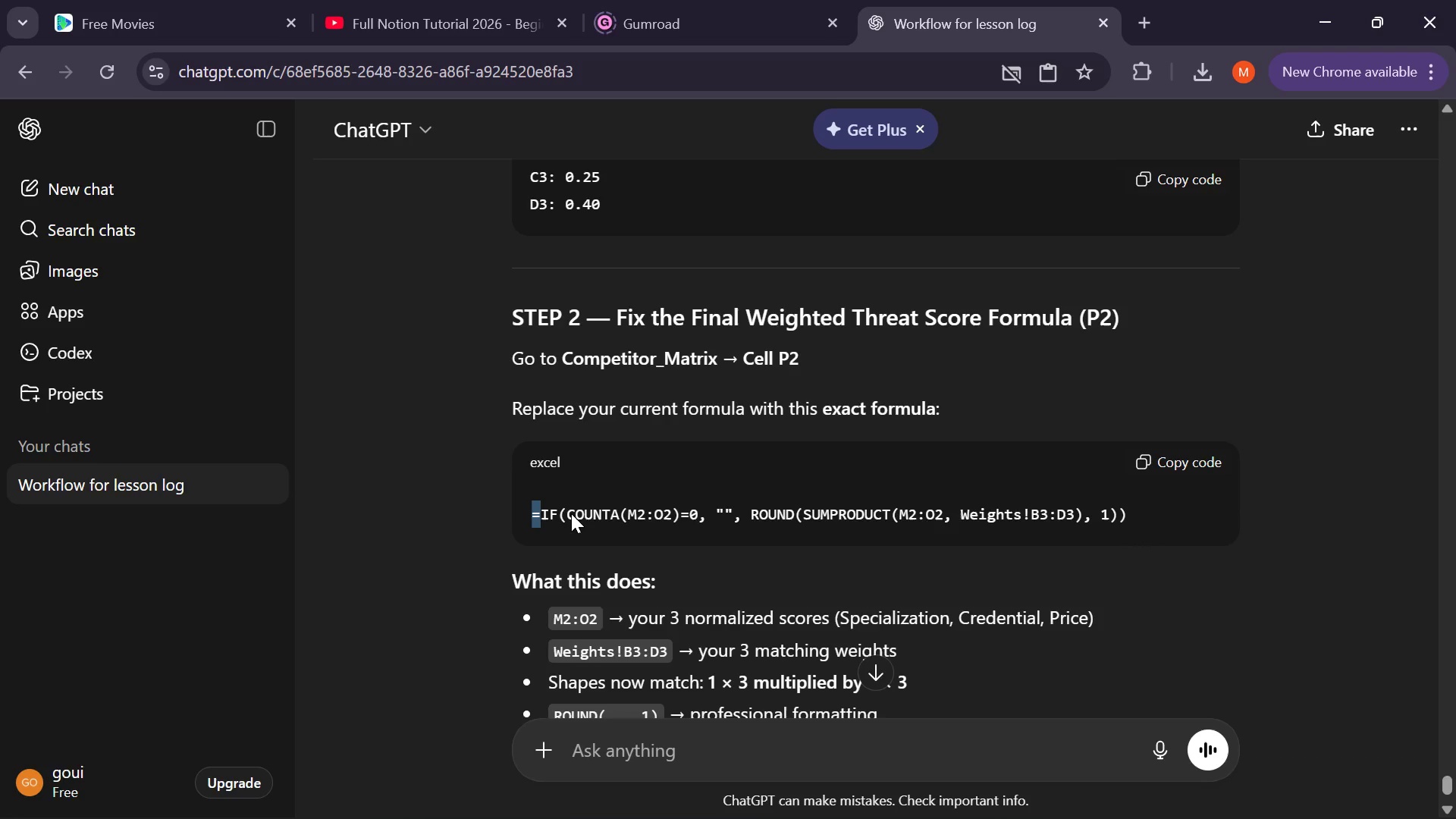 
left_click([777, 340])
 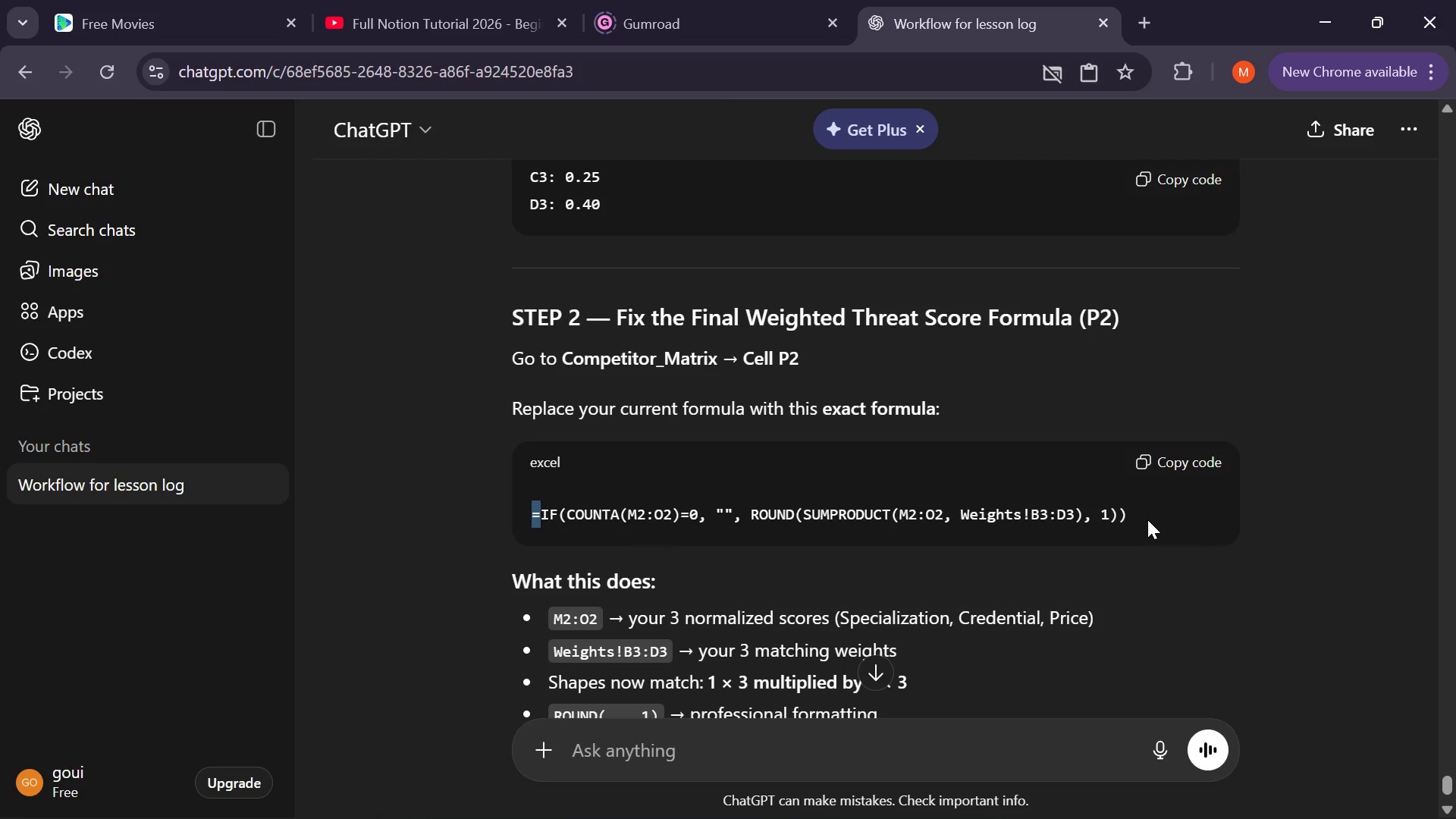 
left_click([1148, 522])
 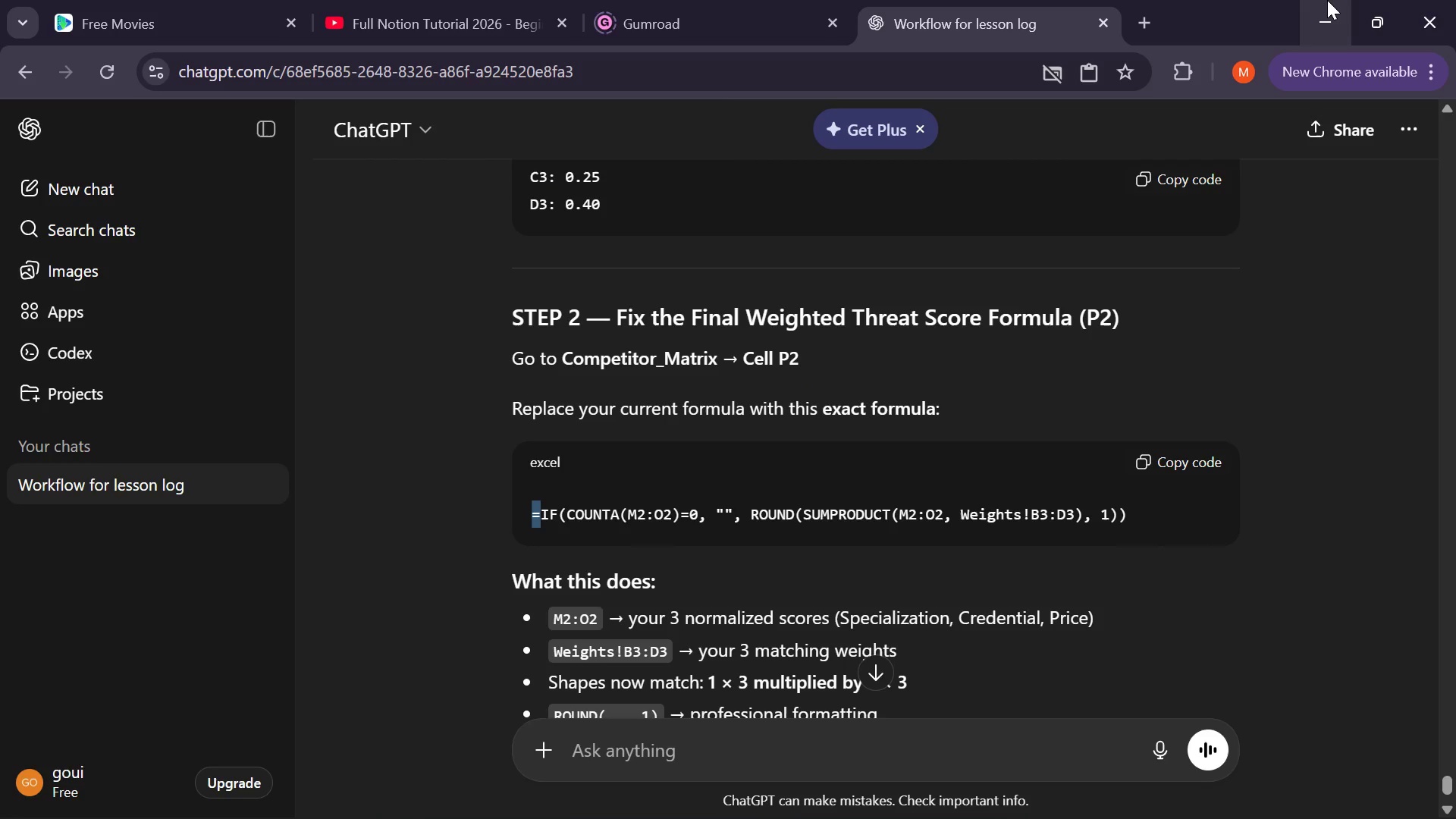 
left_click([1327, 0])
 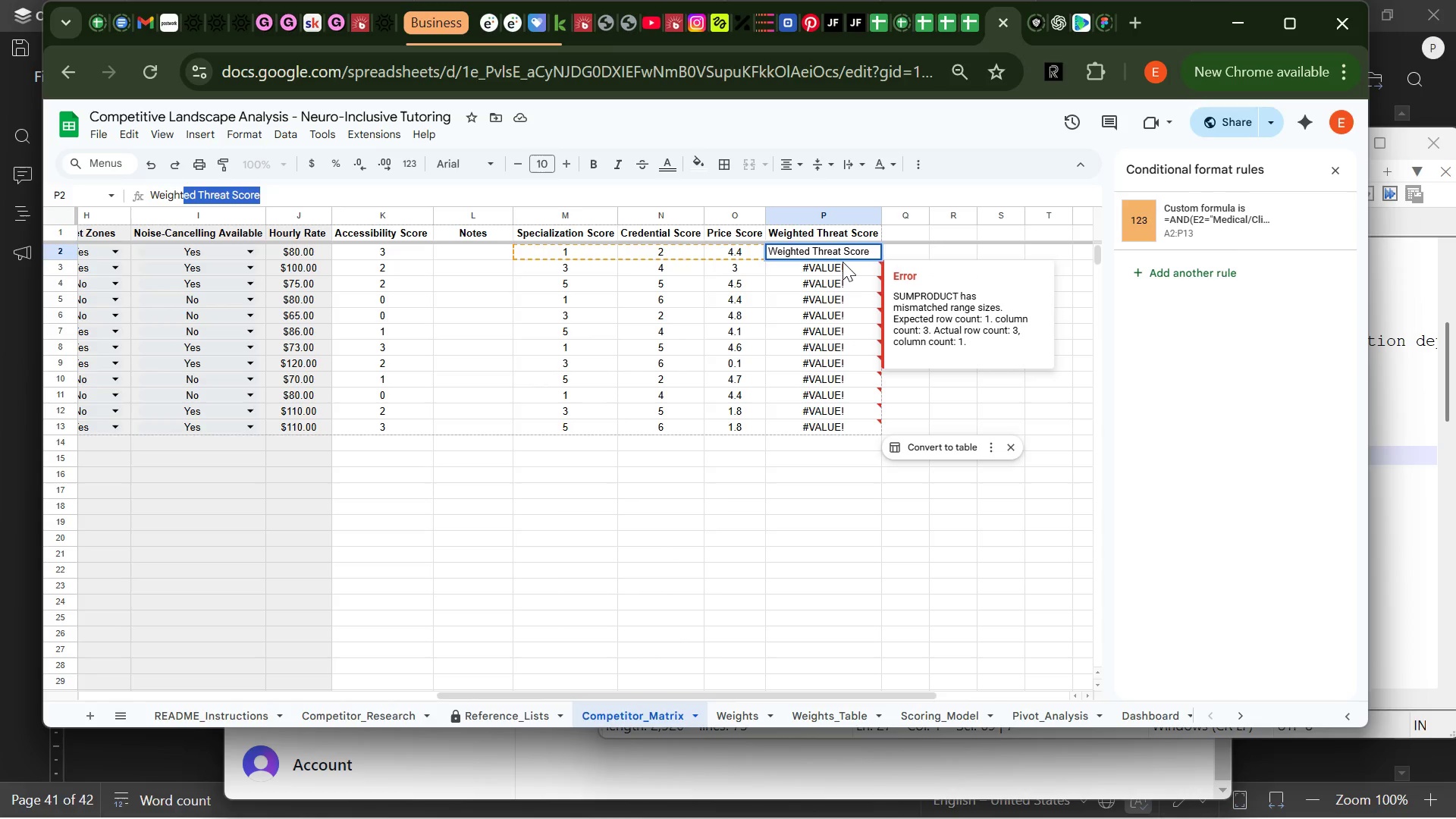 
left_click([843, 262])
 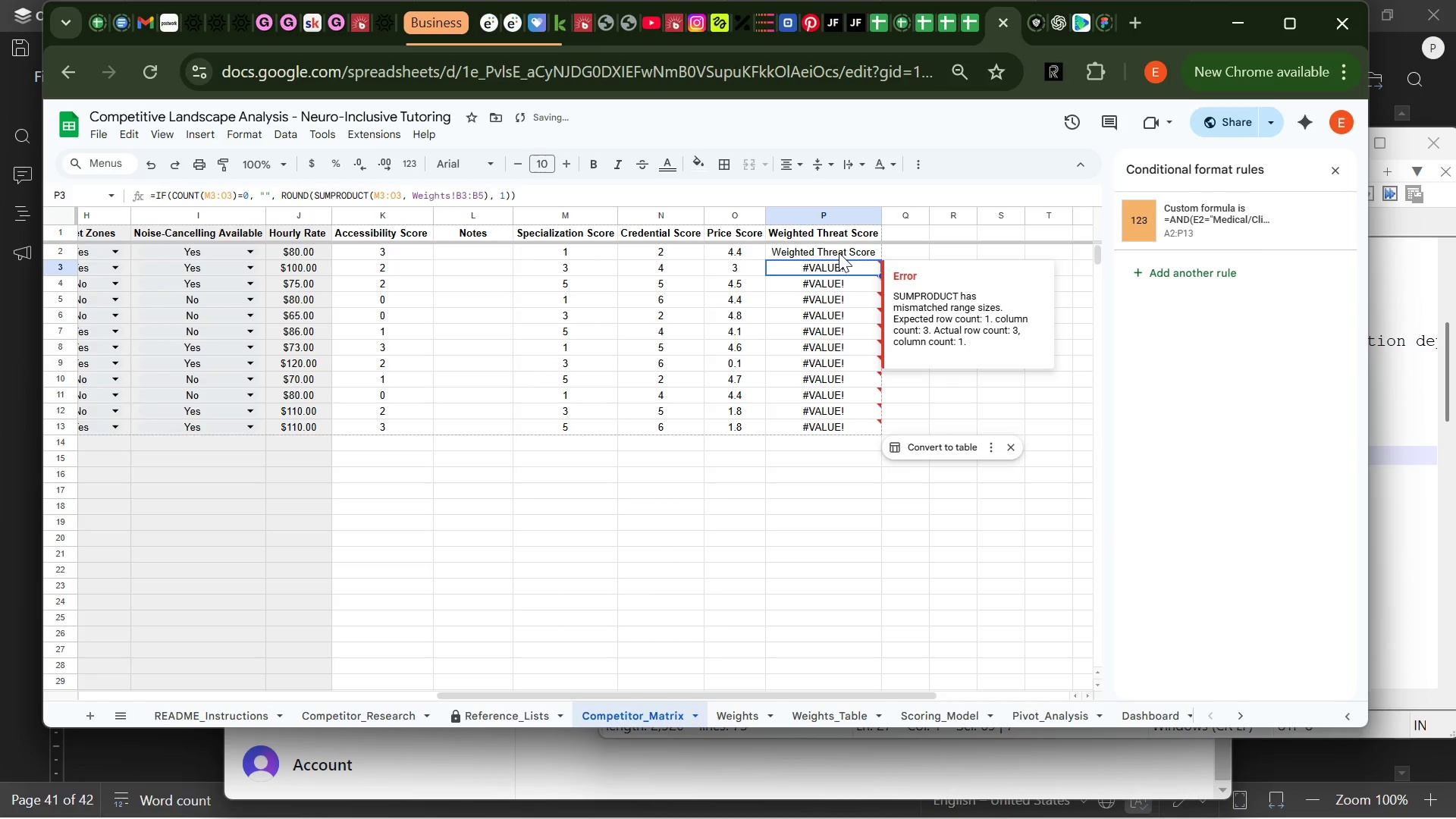 
left_click([839, 252])
 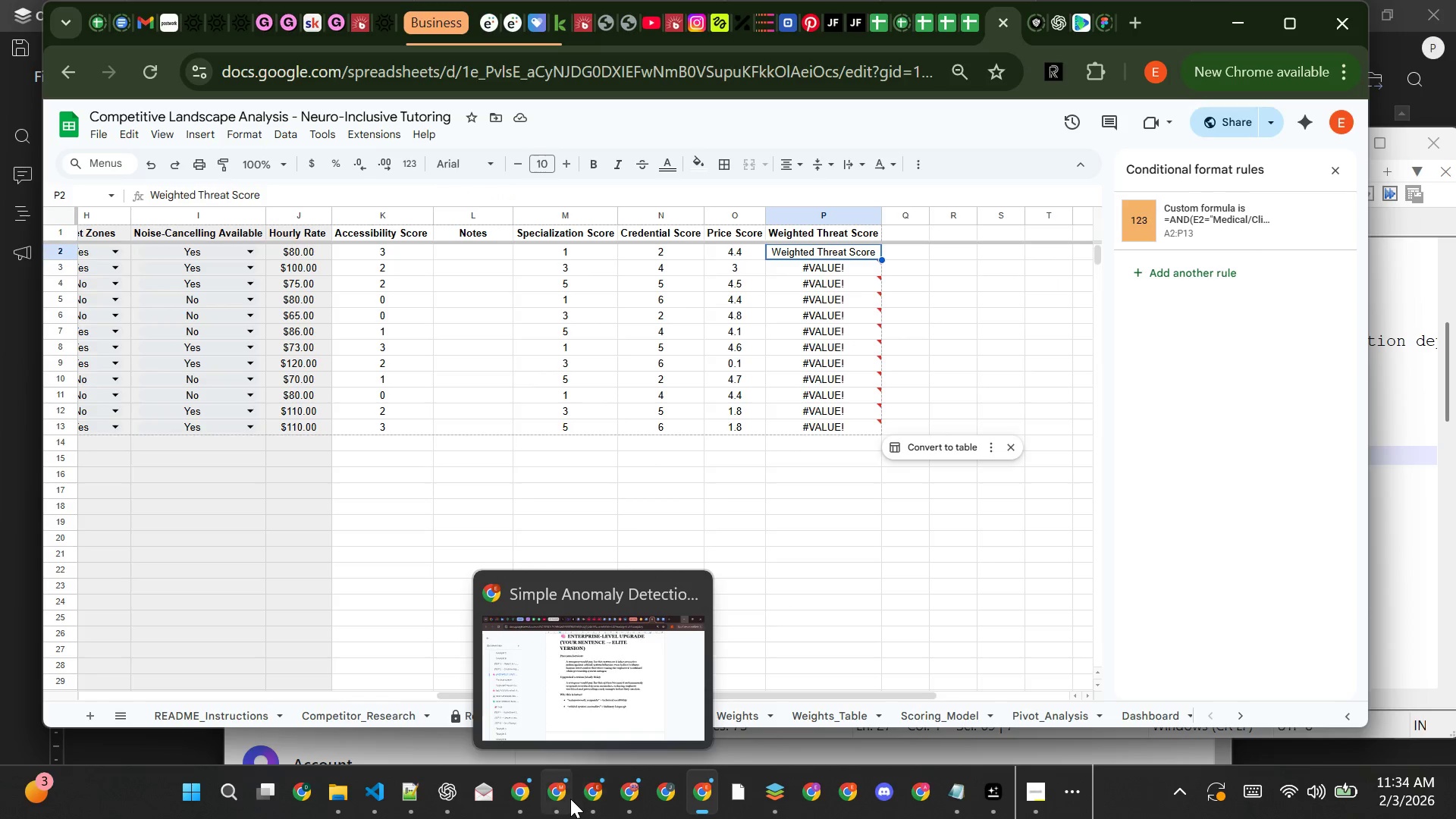 
wait(5.41)
 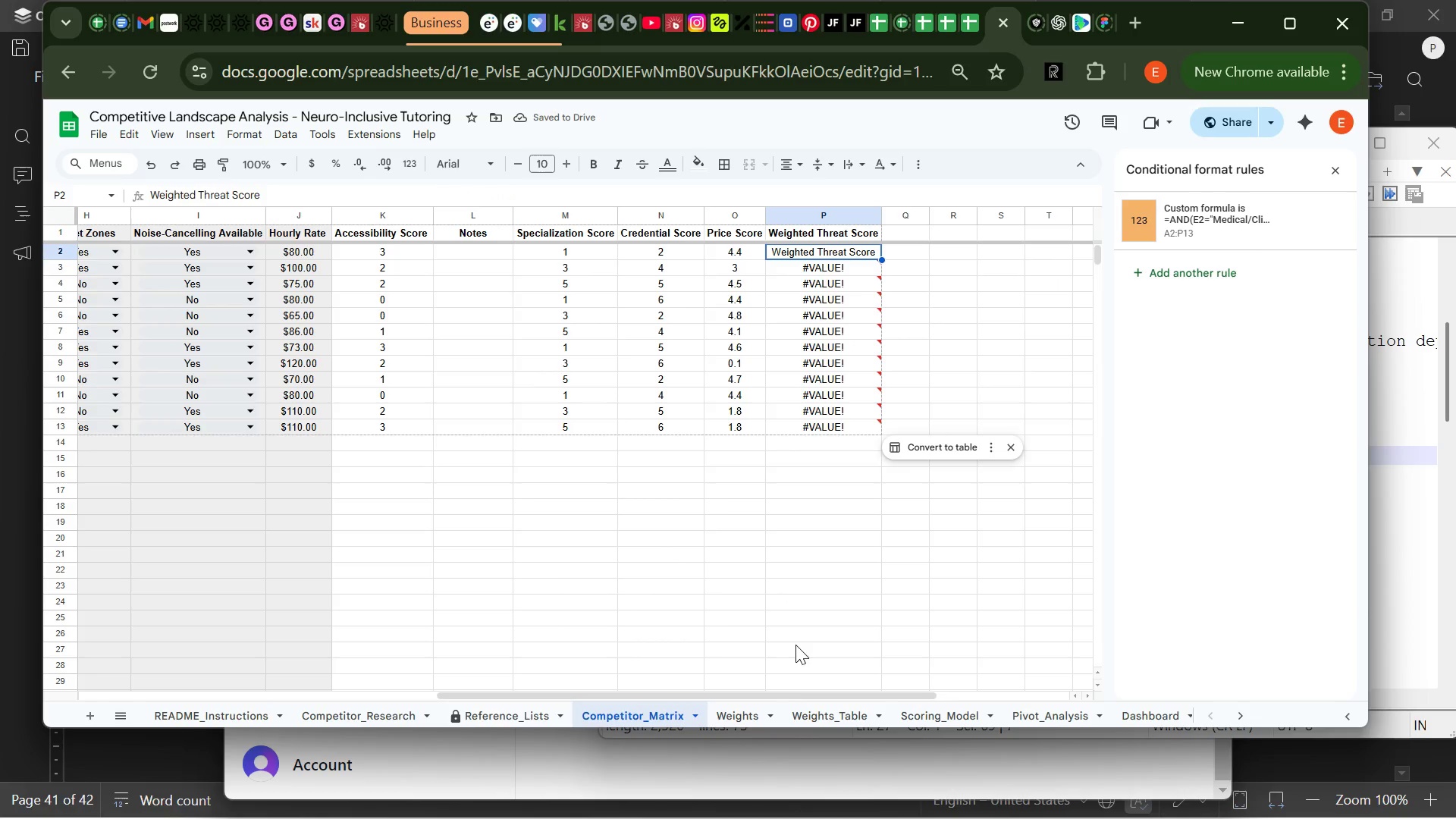 
left_click([557, 711])
 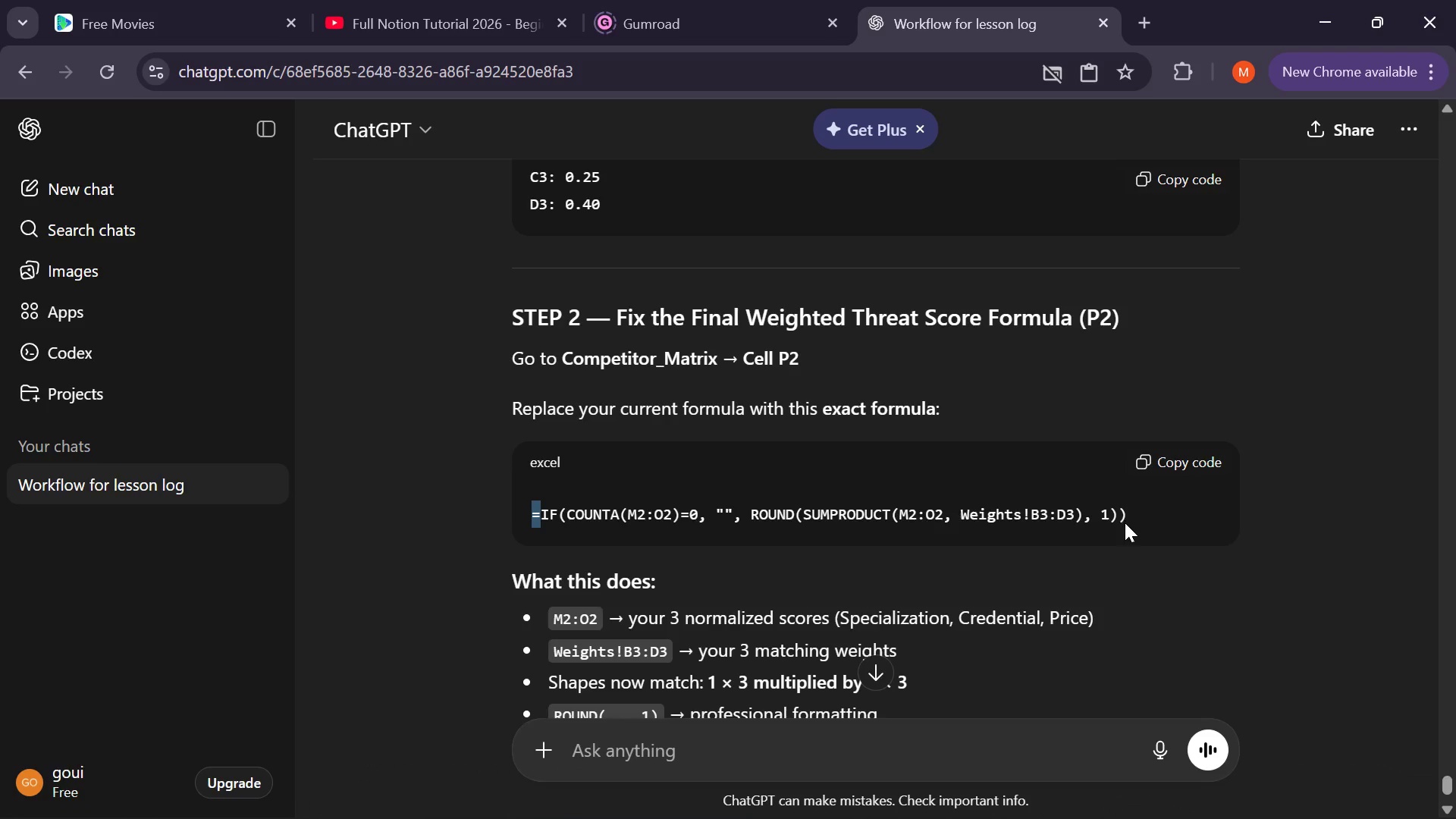 
wait(5.38)
 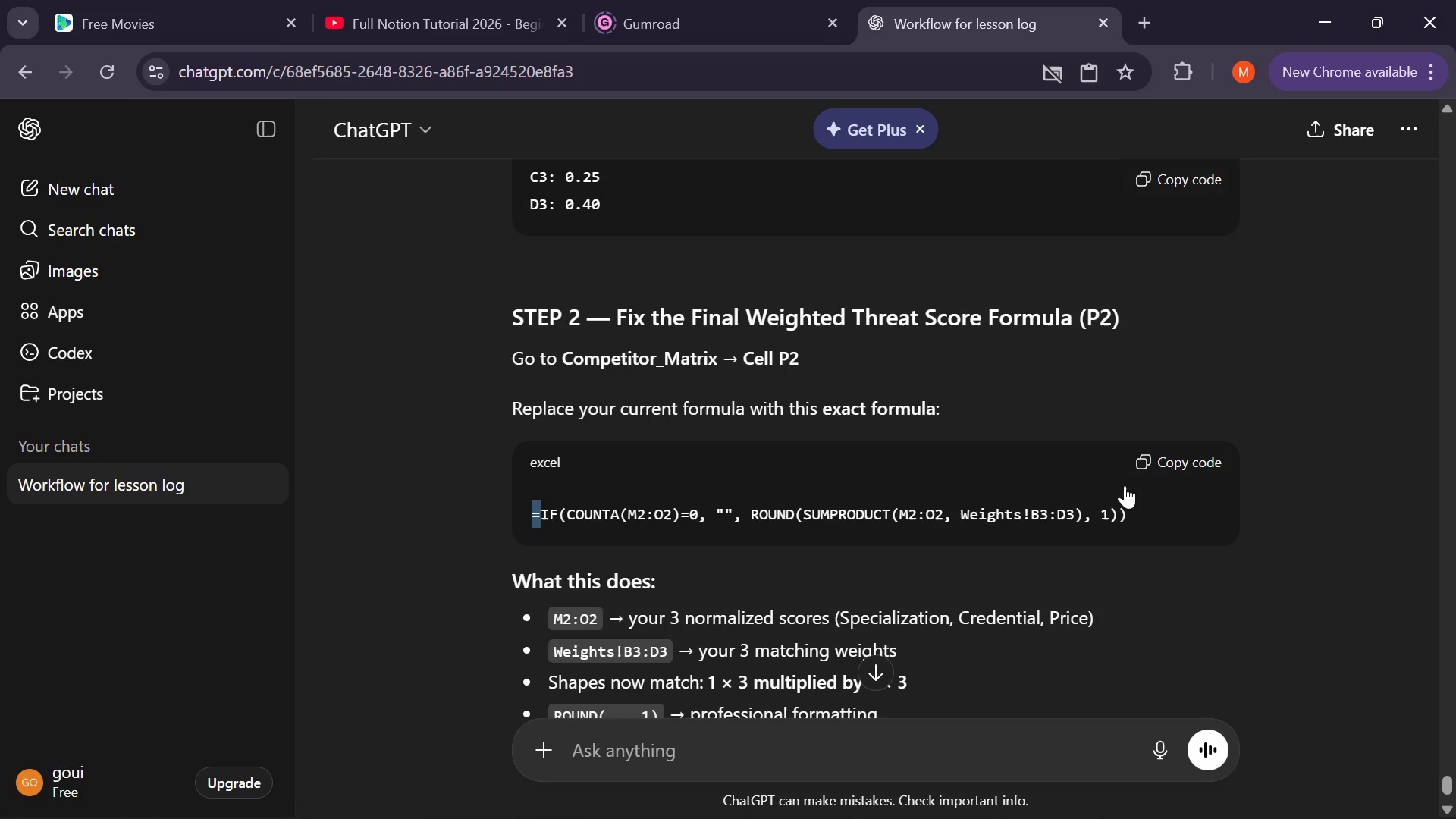 
double_click([1119, 521])
 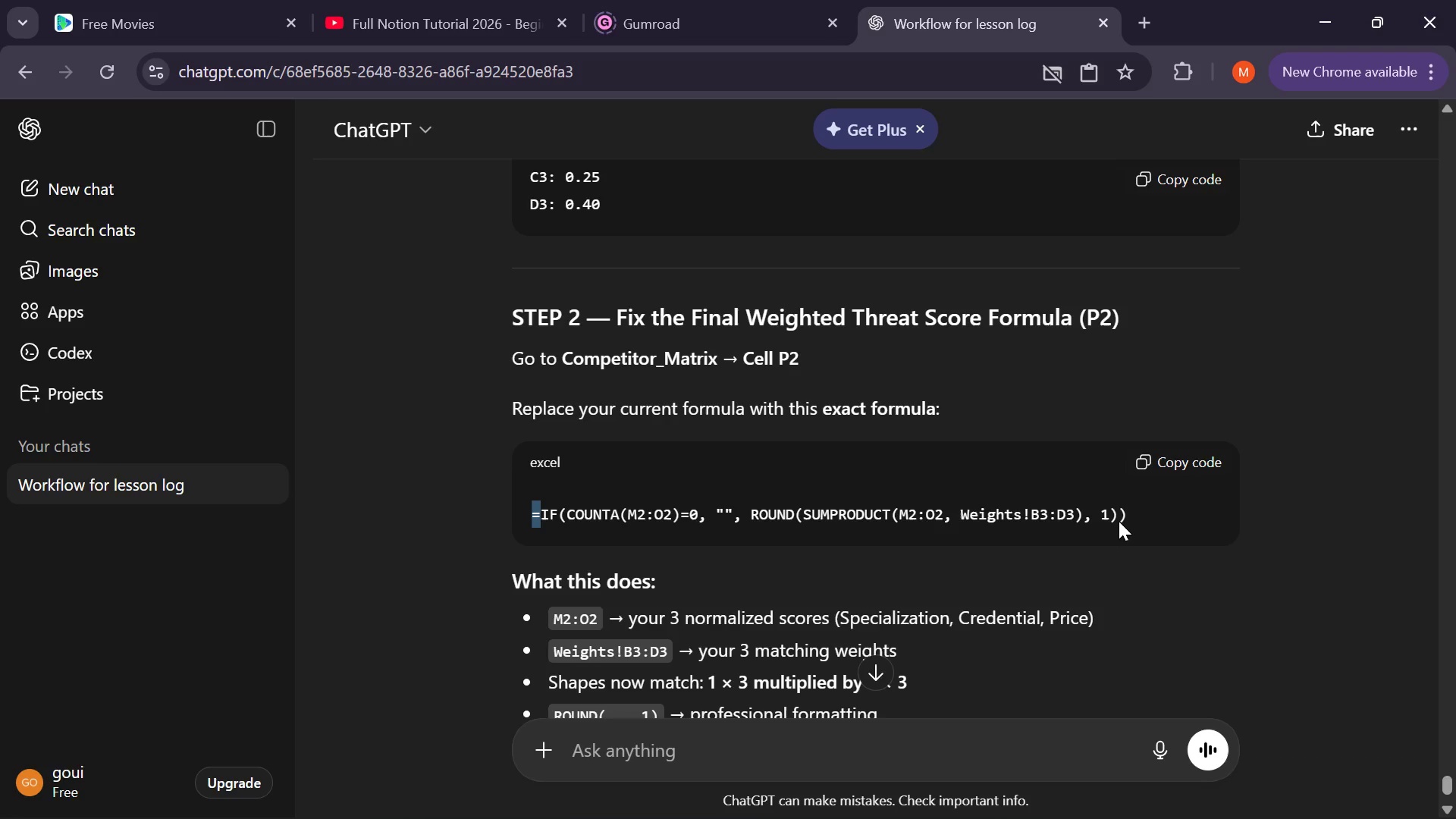 
triple_click([1119, 521])
 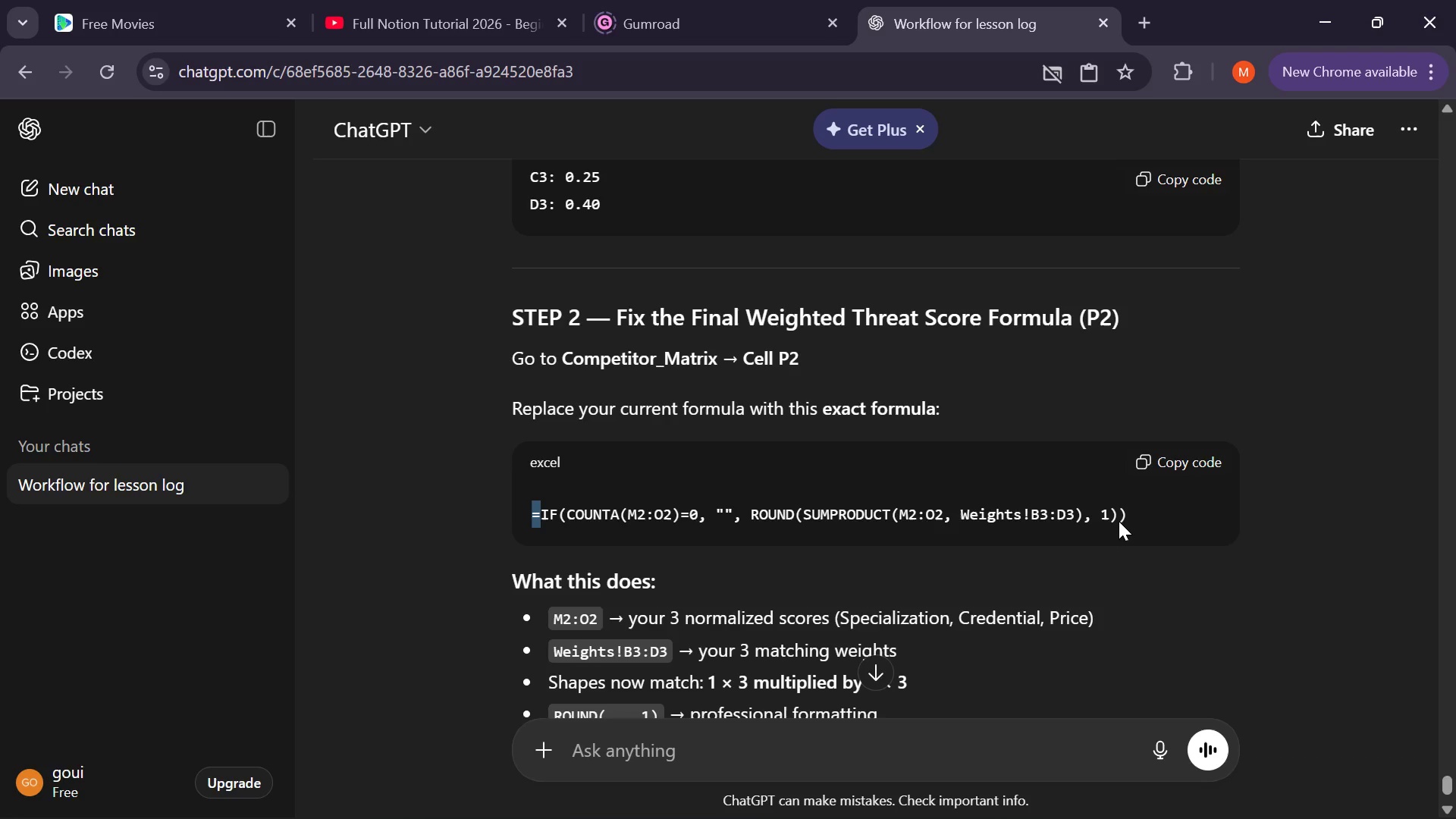 
triple_click([1119, 521])
 